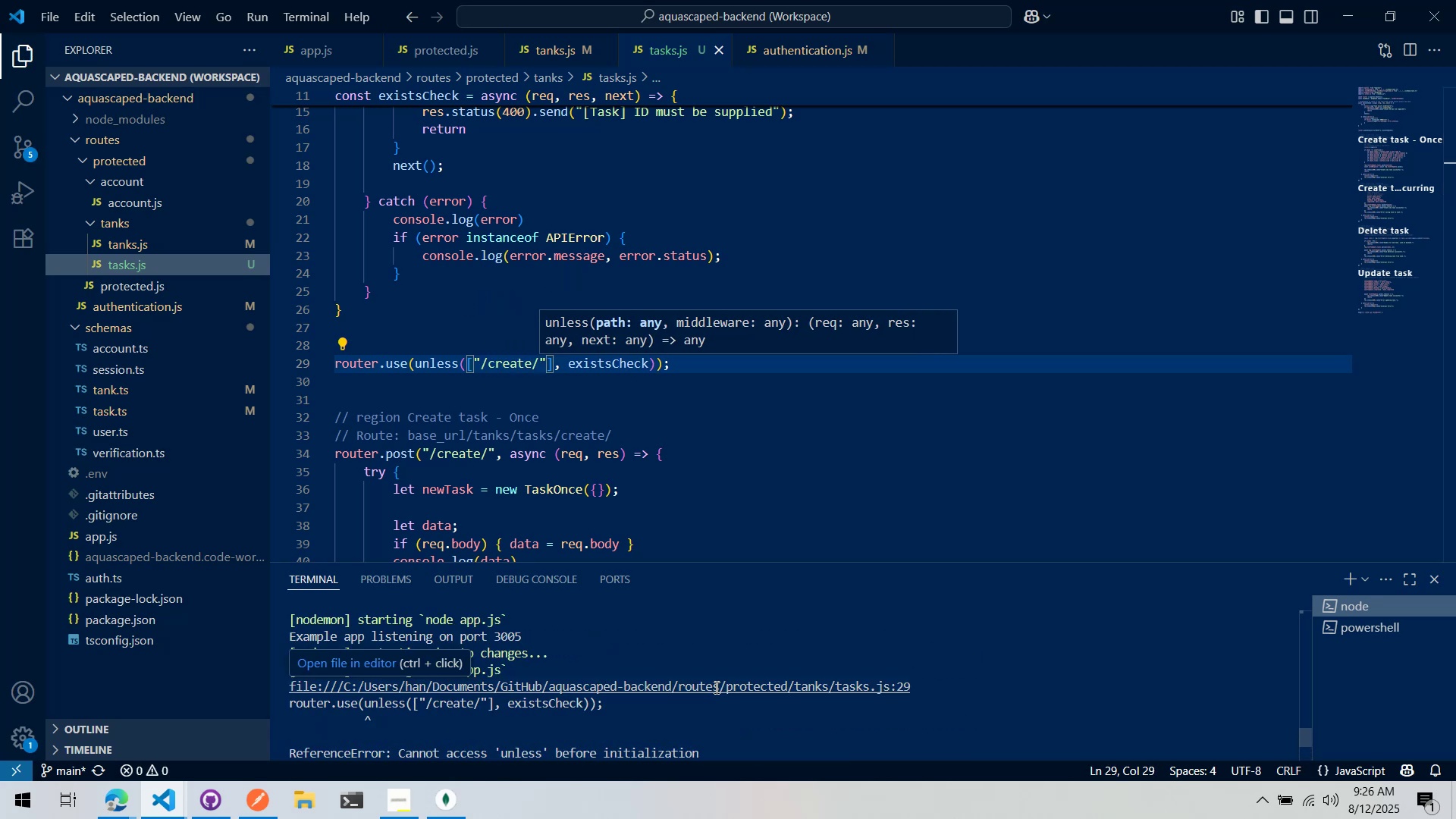 
scroll: coordinate [715, 687], scroll_direction: down, amount: 1.0
 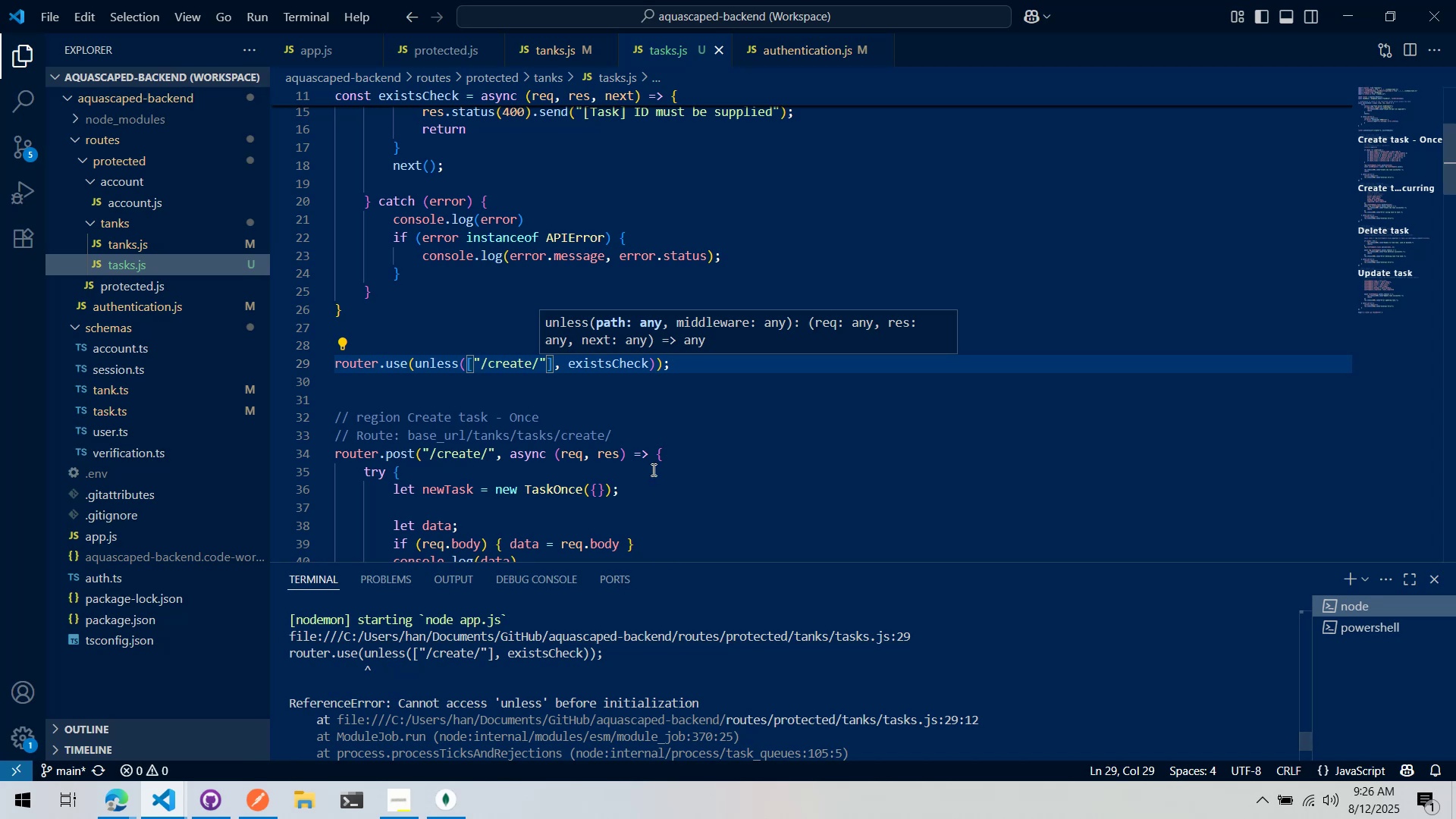 
left_click([651, 469])
 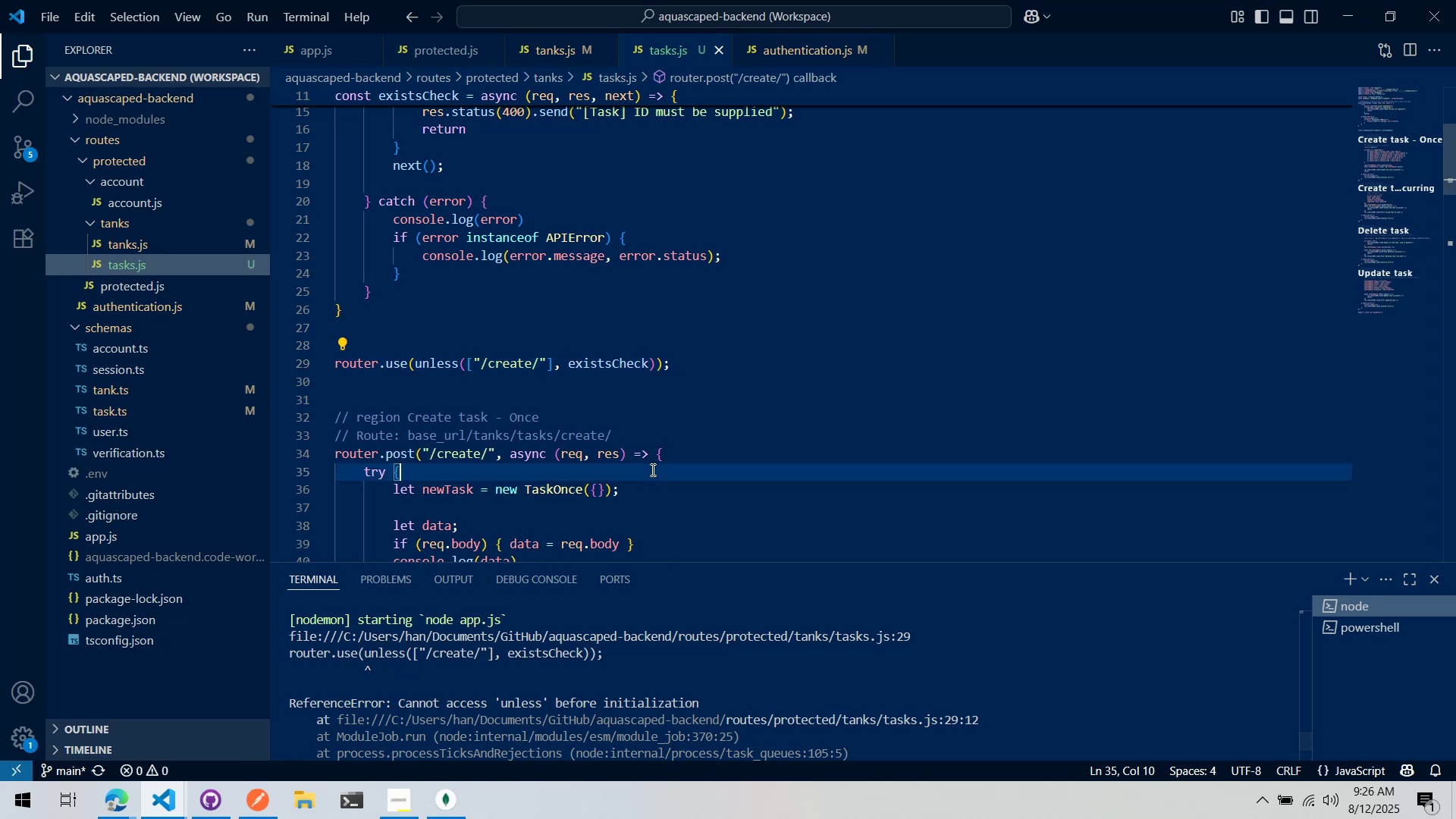 
scroll: coordinate [645, 469], scroll_direction: up, amount: 10.0
 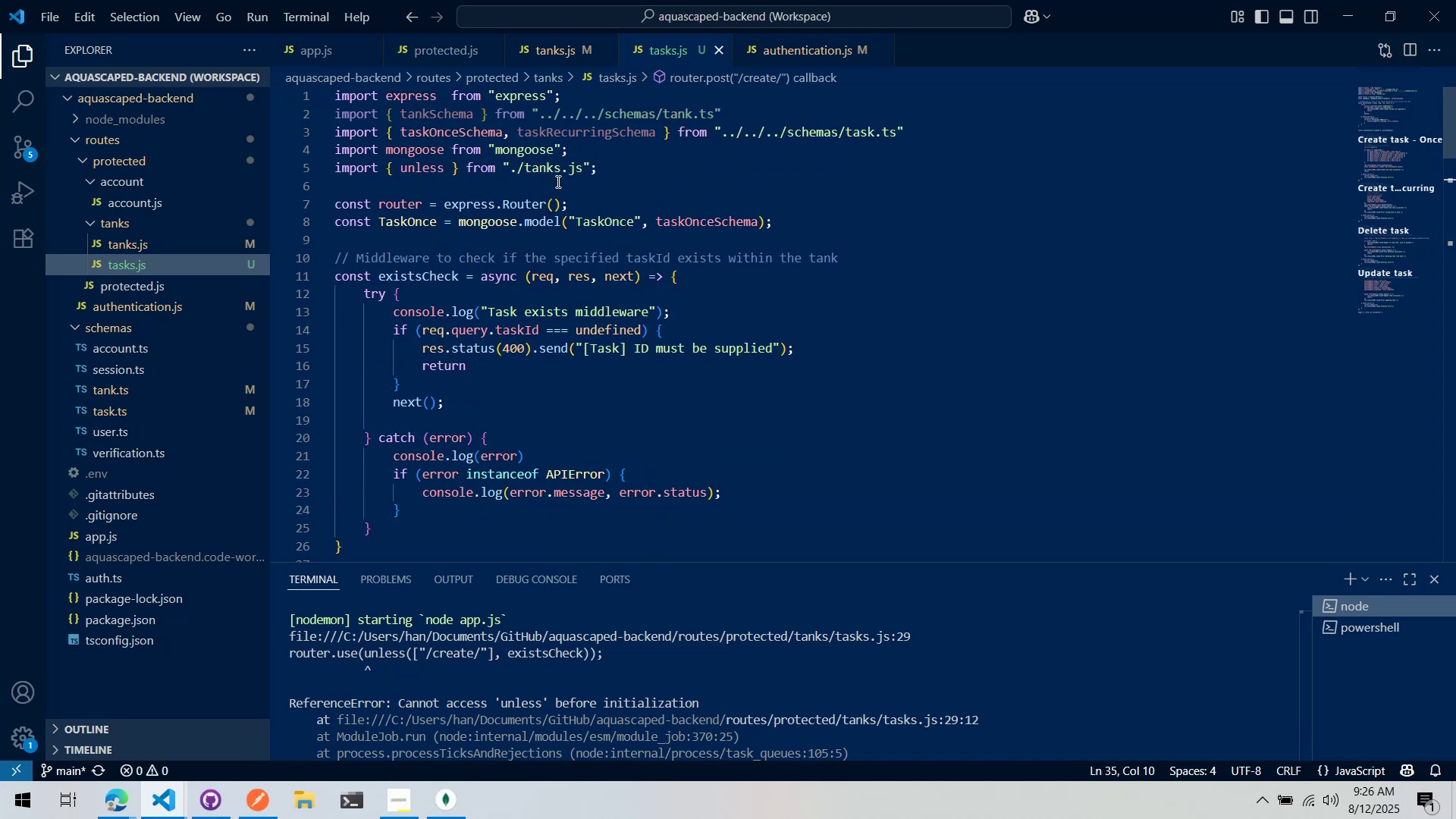 
wait(6.82)
 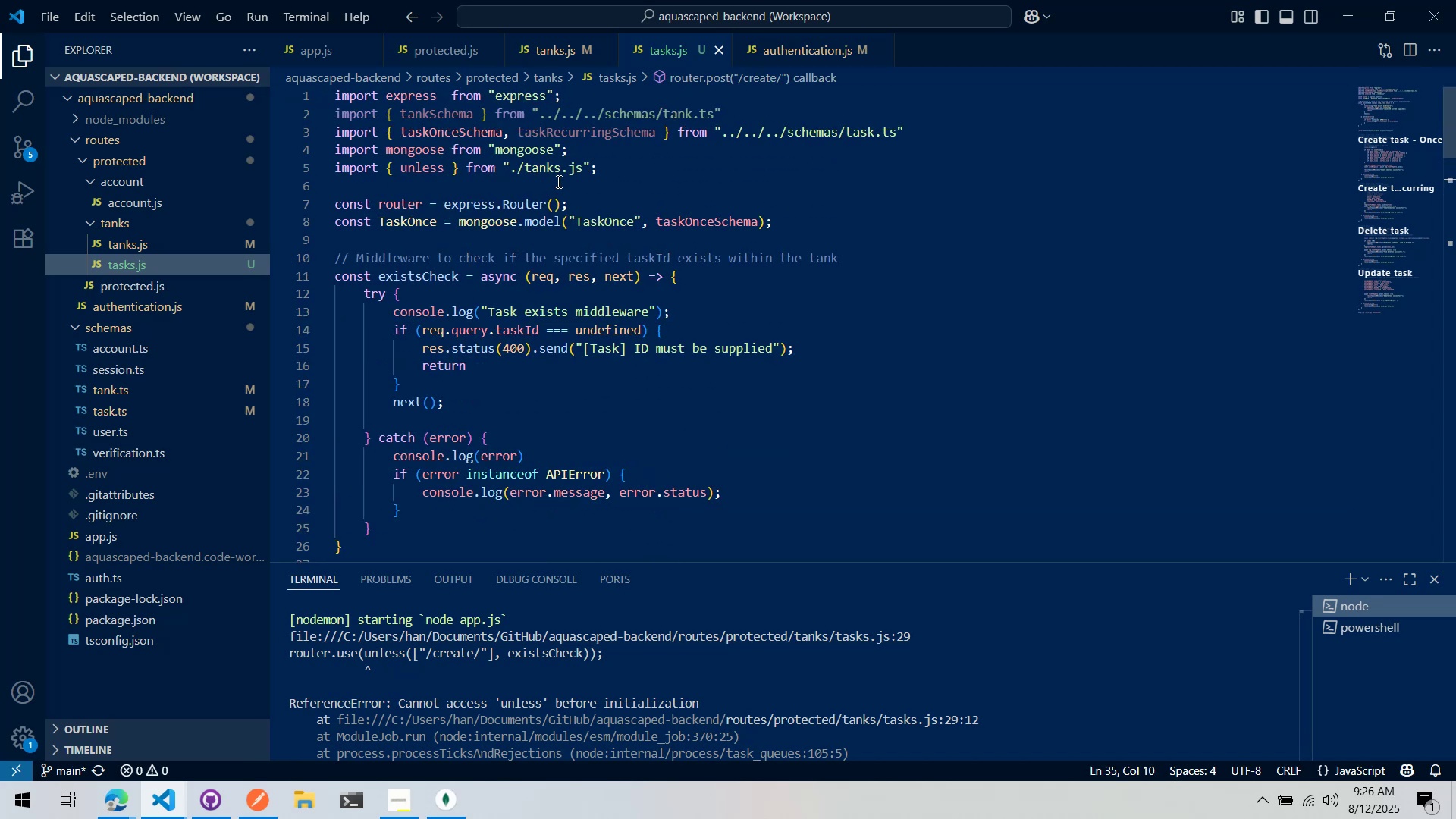 
left_click([541, 60])
 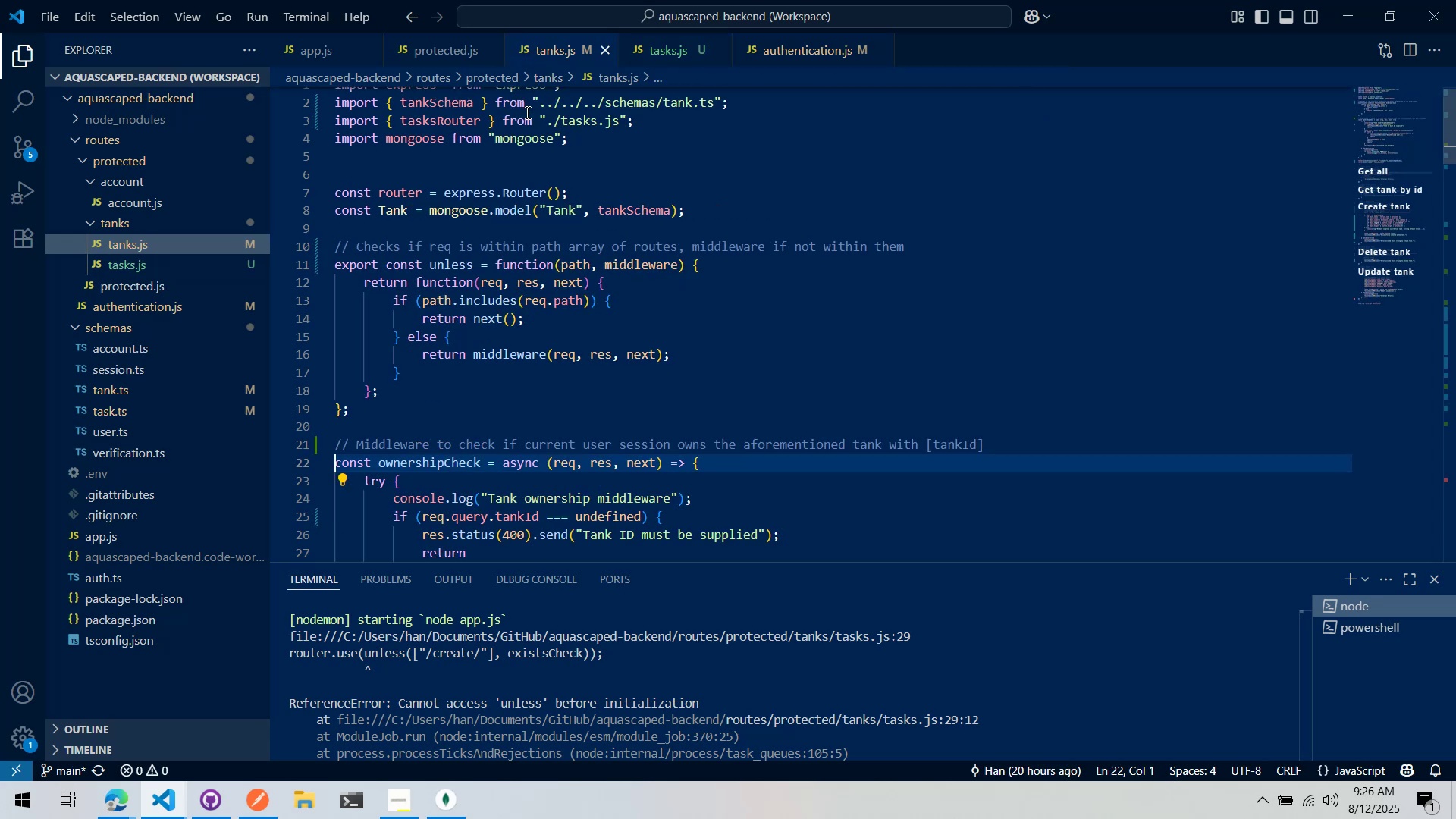 
wait(14.04)
 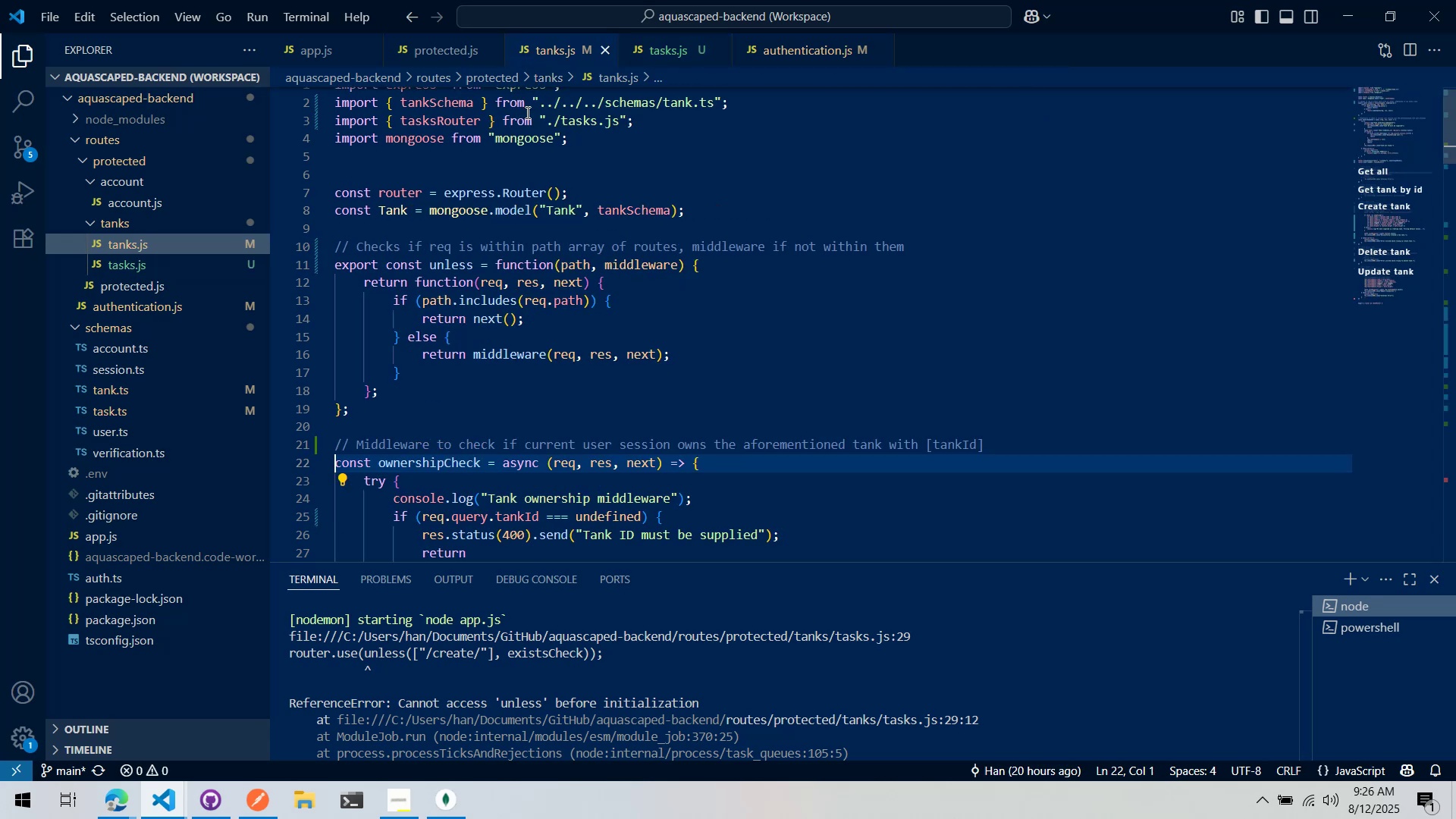 
mouse_move([422, 302])
 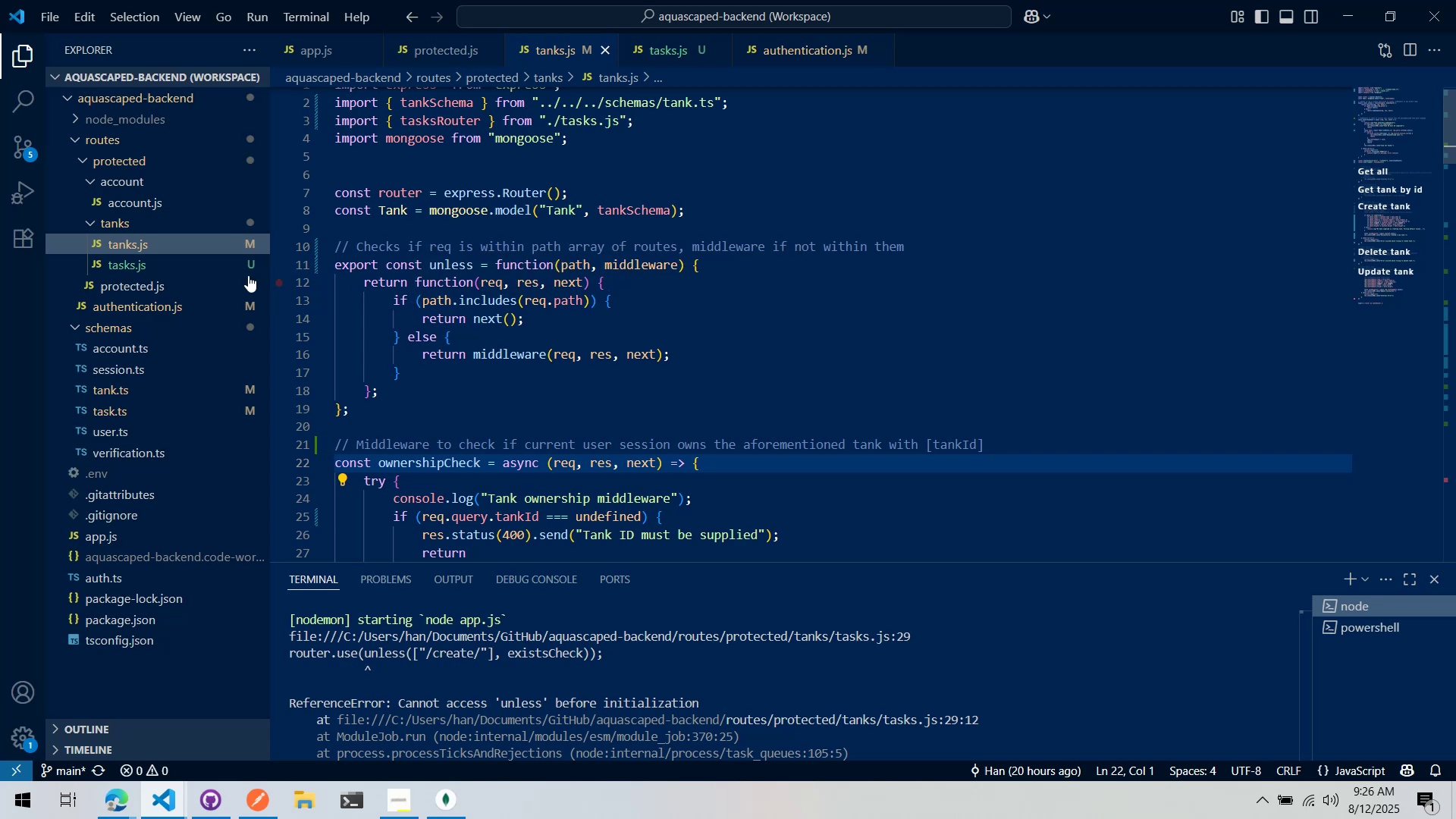 
mouse_move([161, 232])
 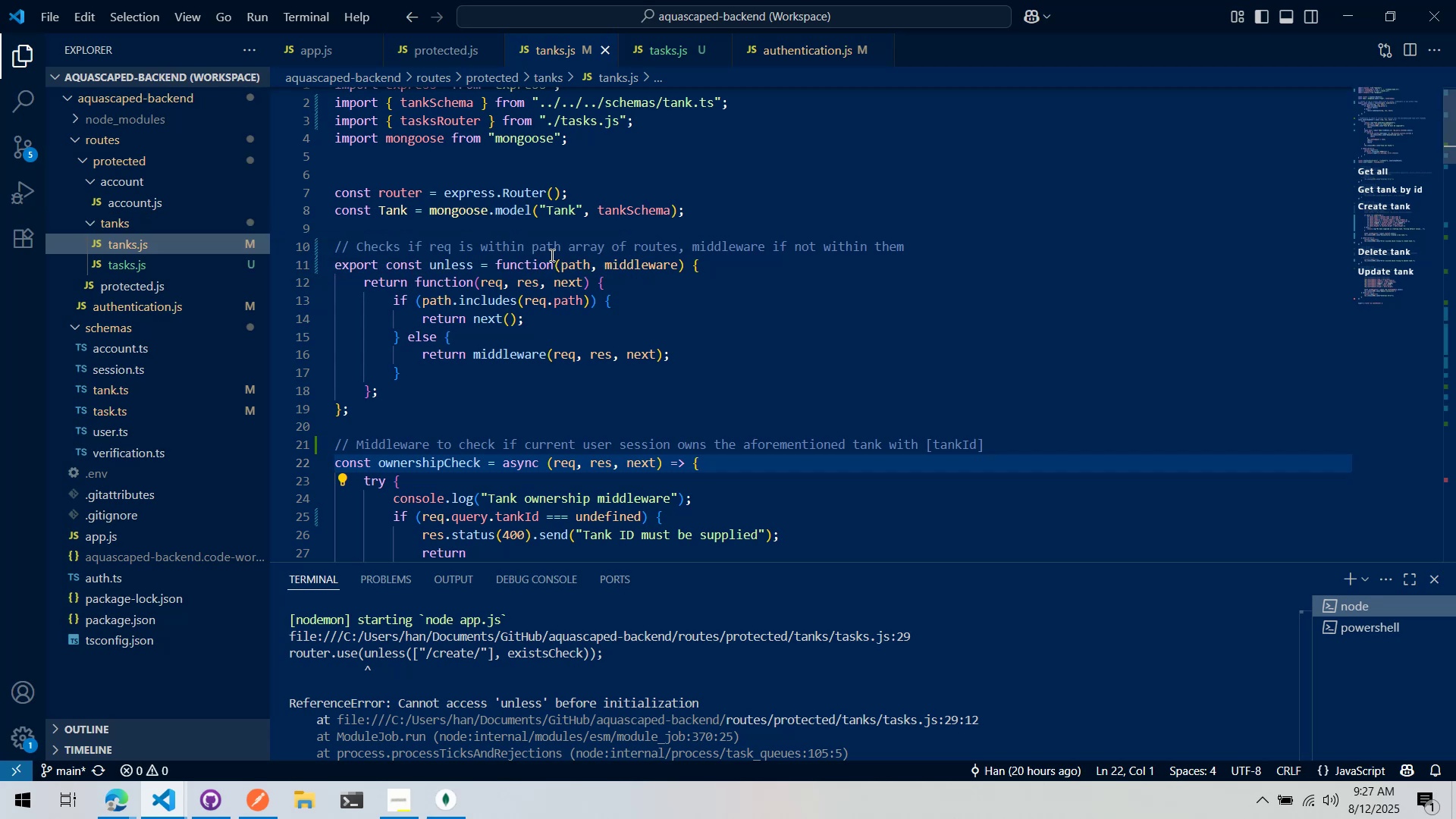 
wait(6.2)
 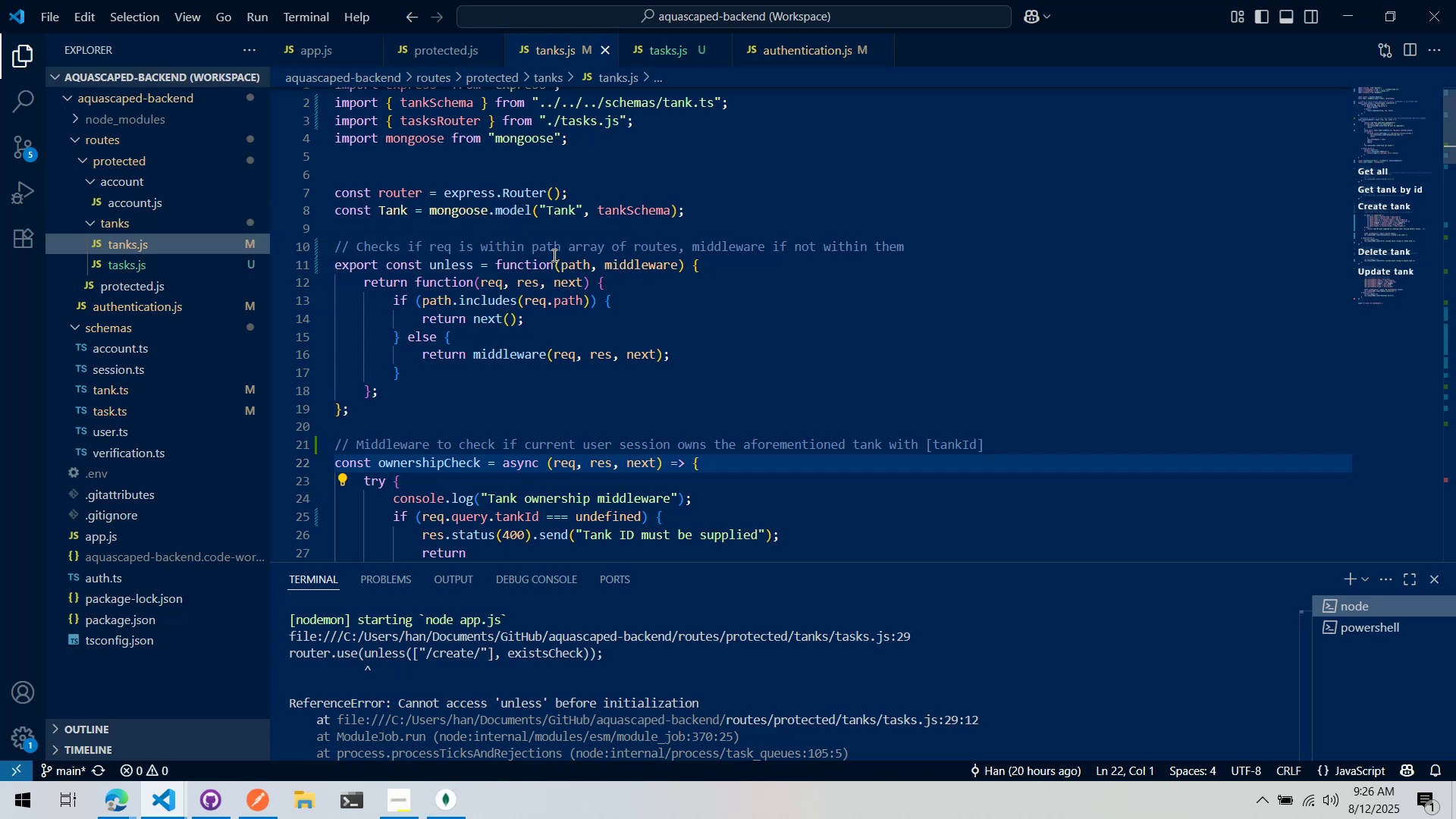 
key(Alt+AltLeft)
 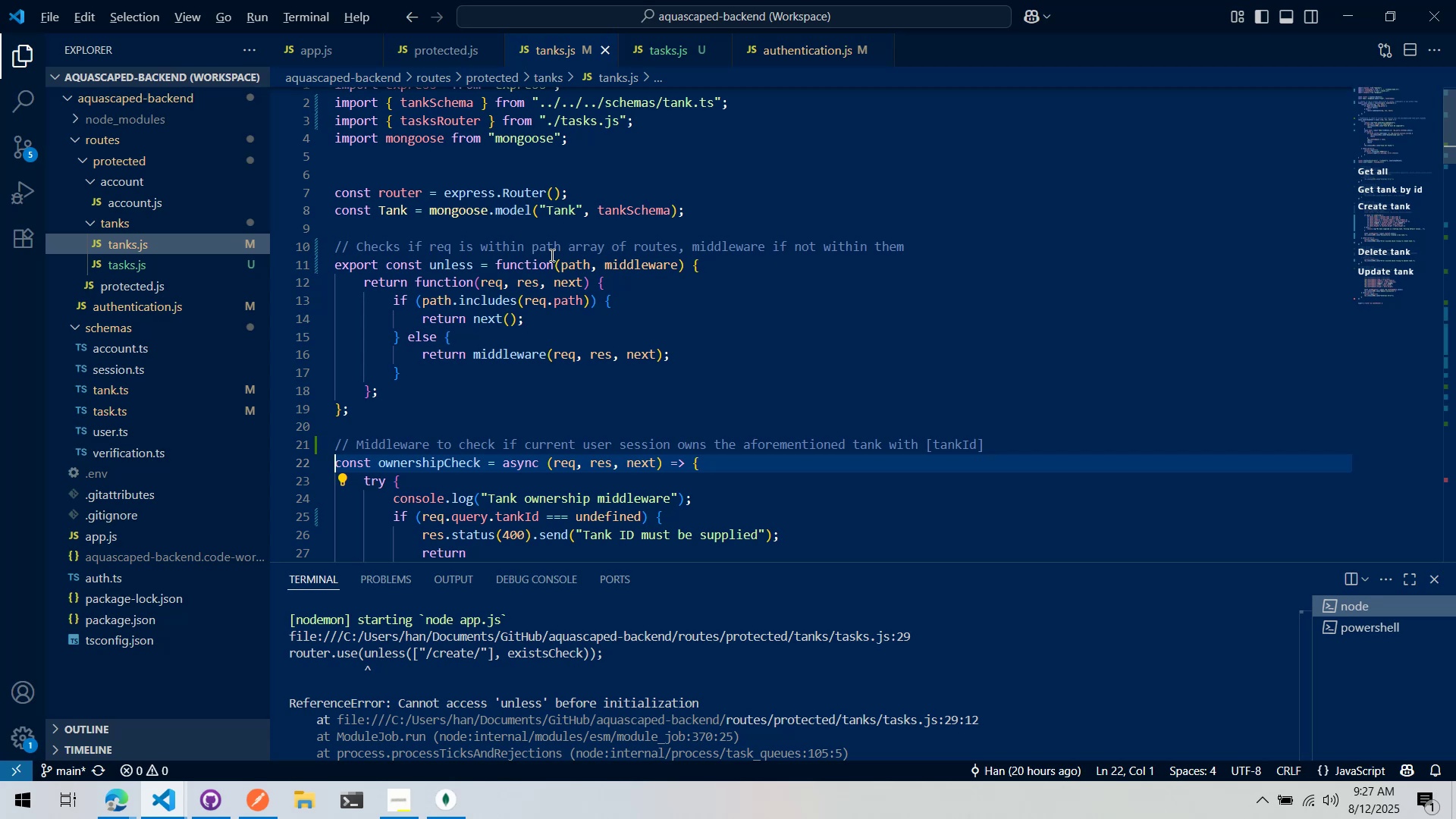 
key(Alt+Tab)
 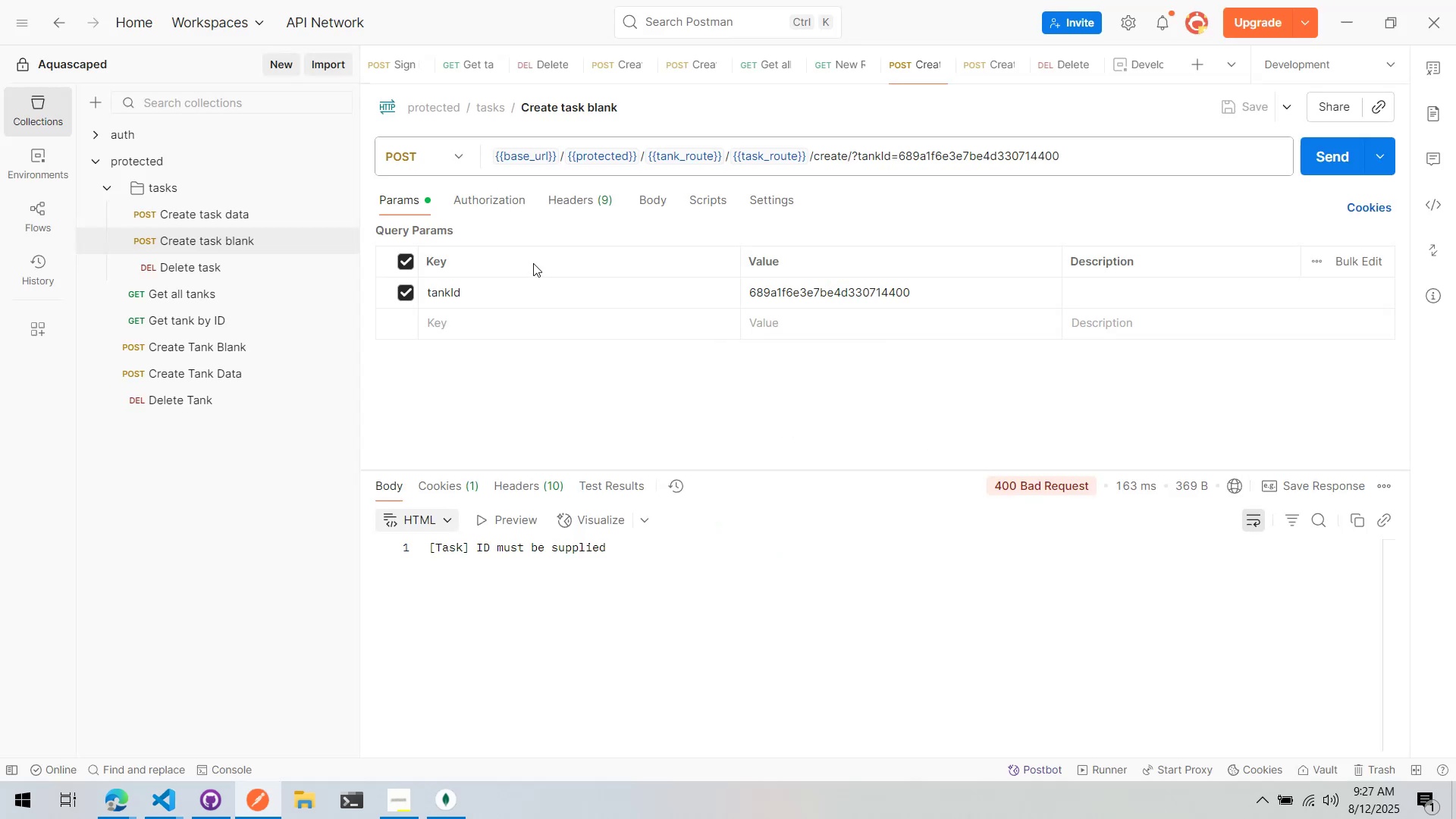 
key(Alt+AltLeft)
 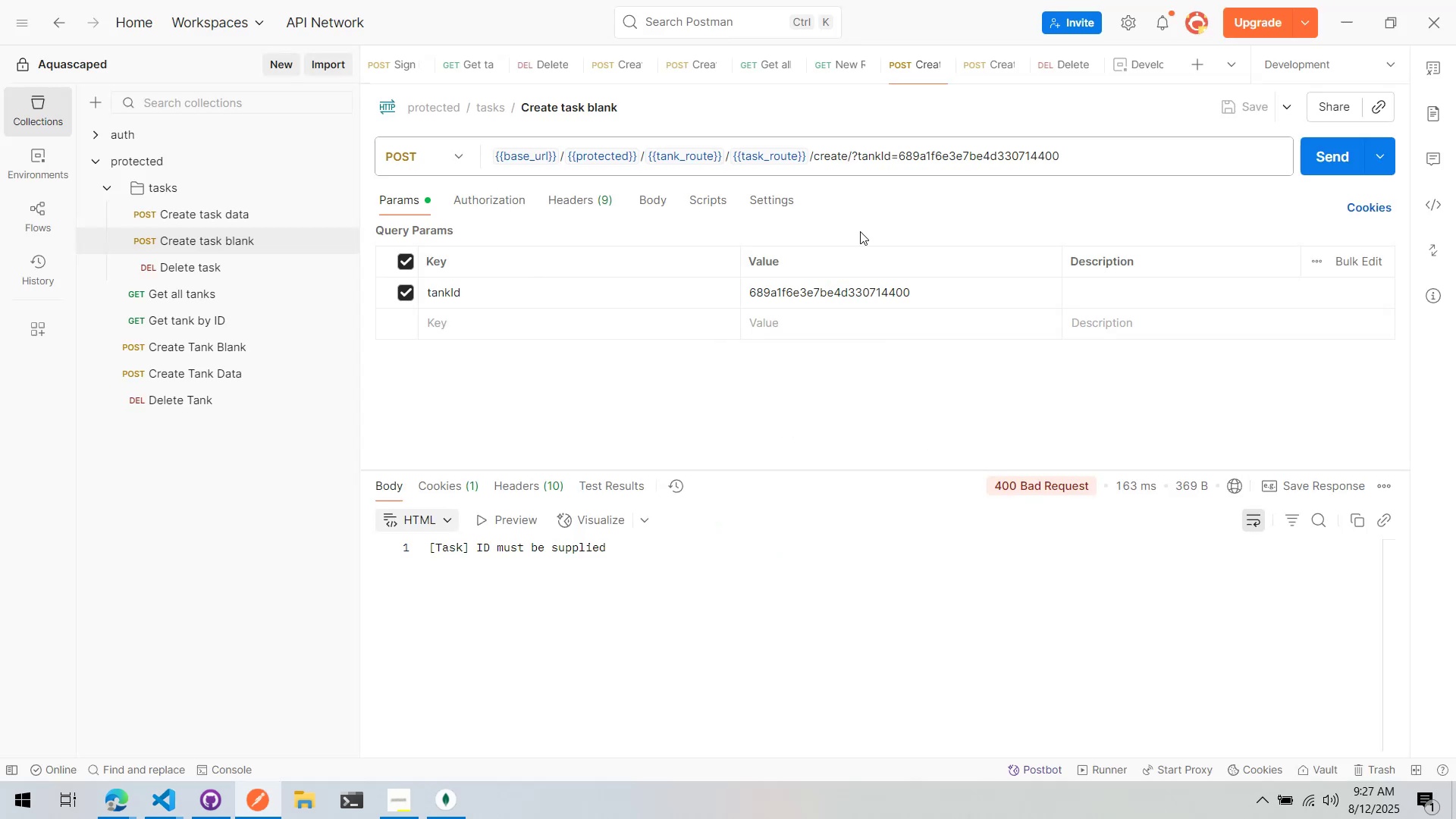 
key(Alt+Tab)
 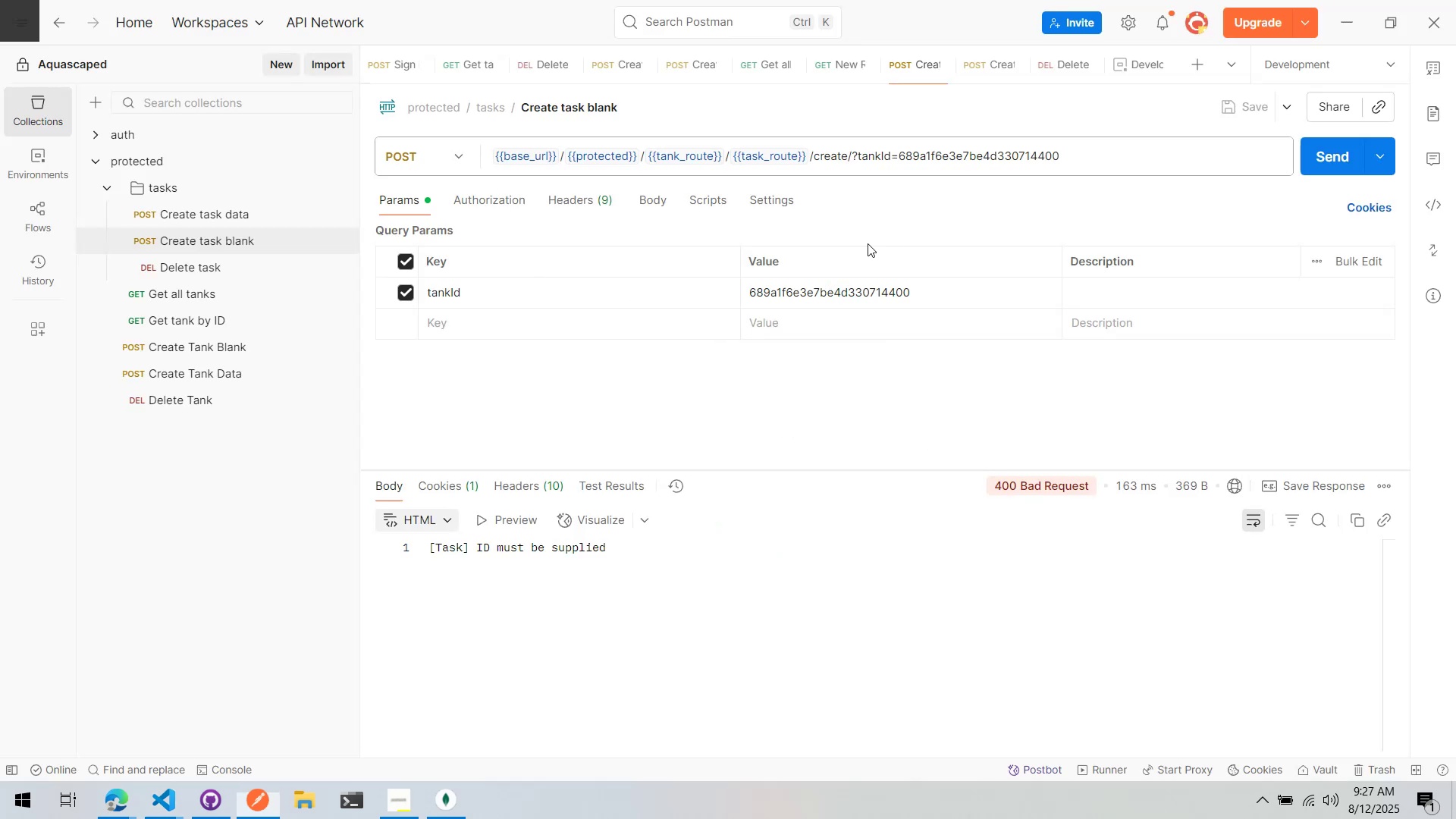 
key(Alt+Tab)
 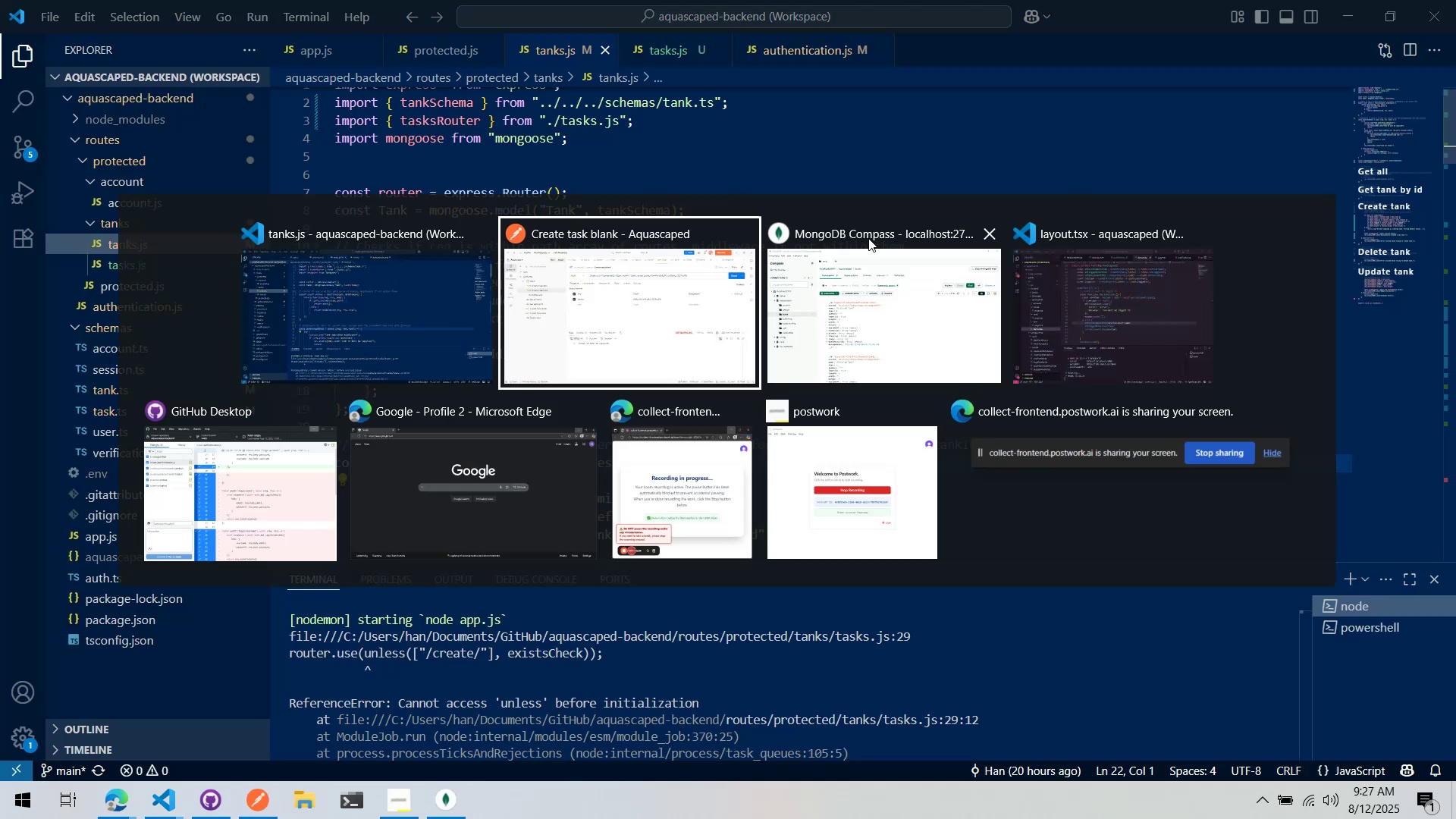 
key(Alt+Tab)
 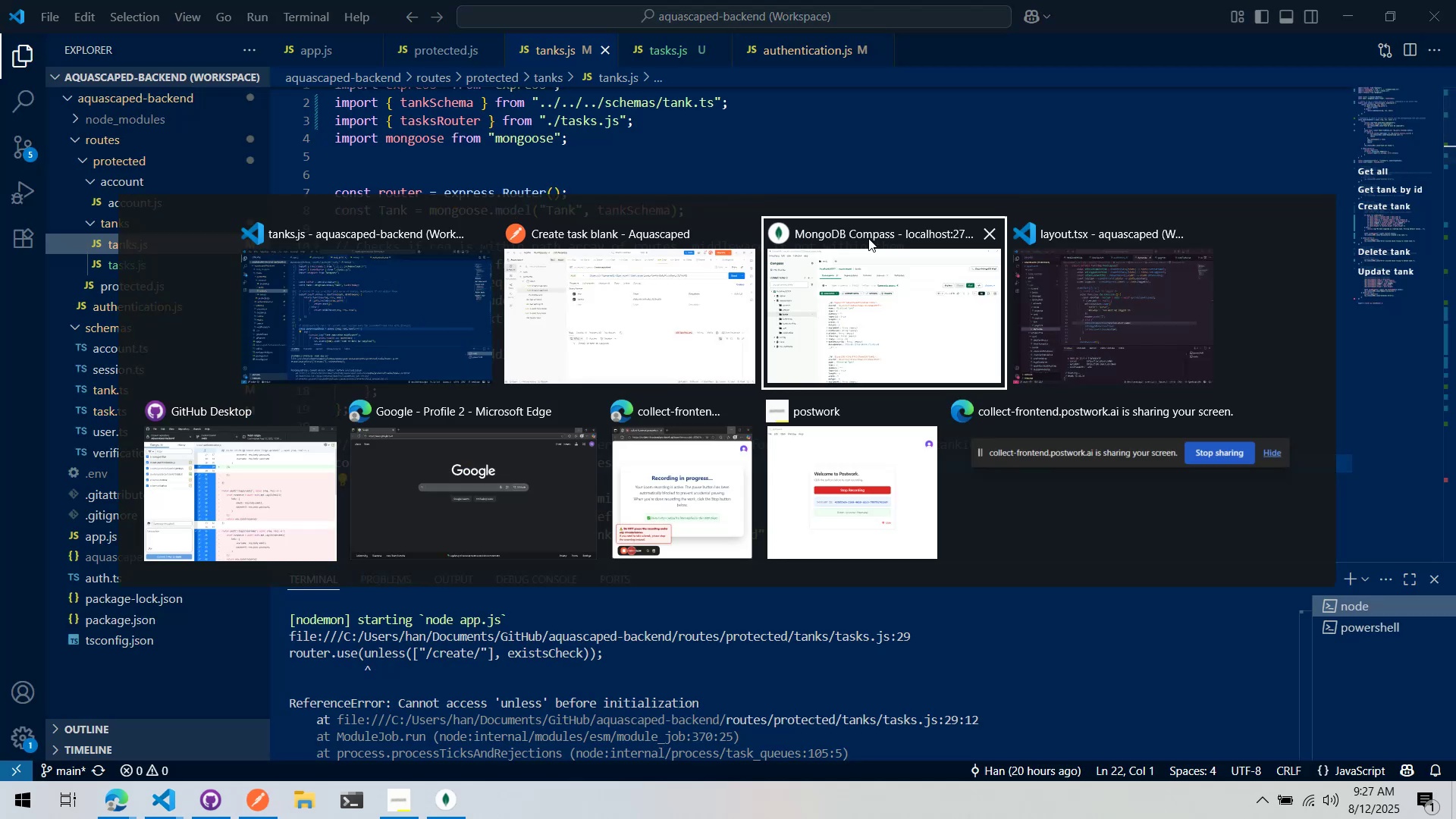 
key(Alt+Tab)
 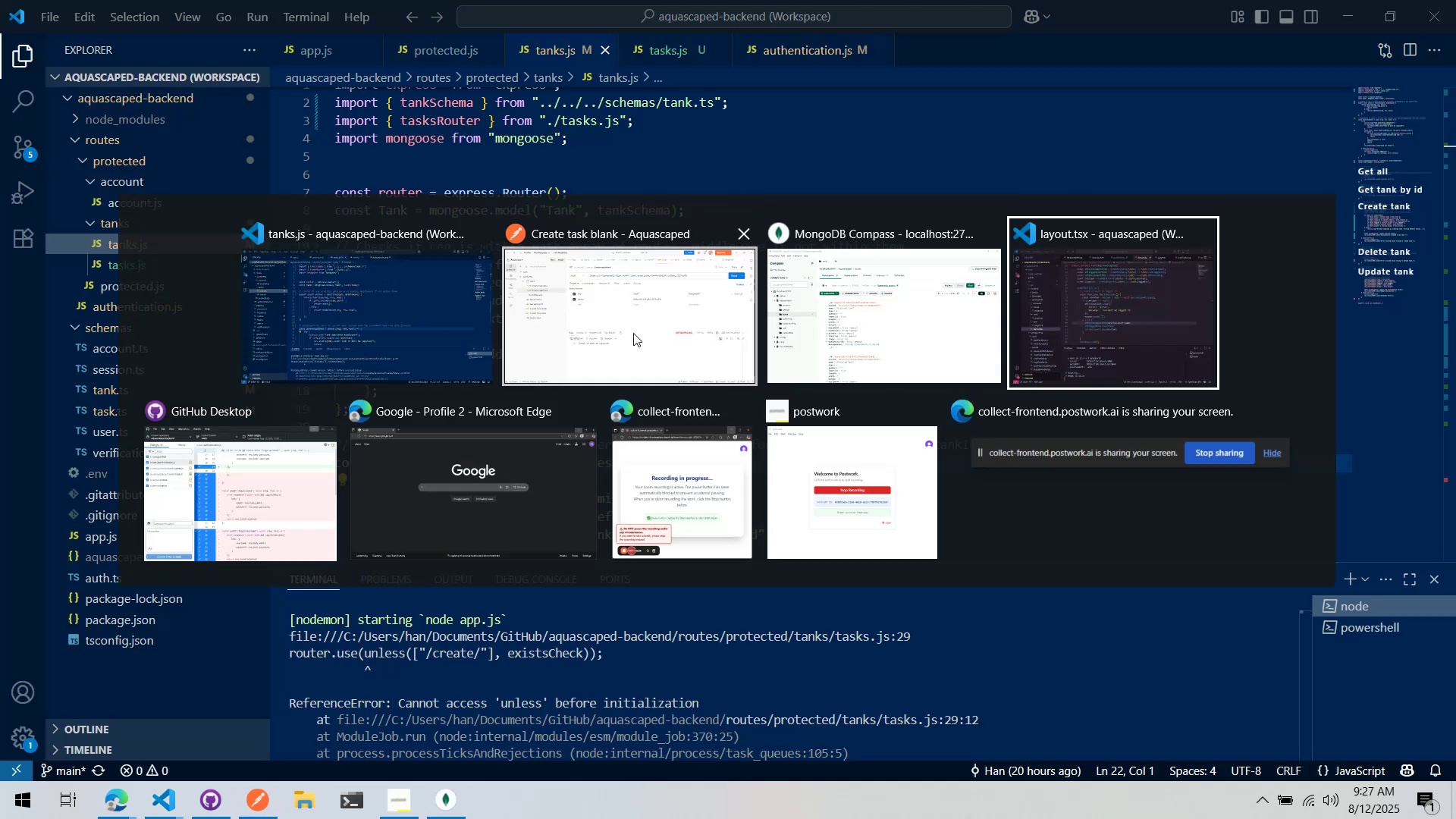 
key(Alt+Tab)
 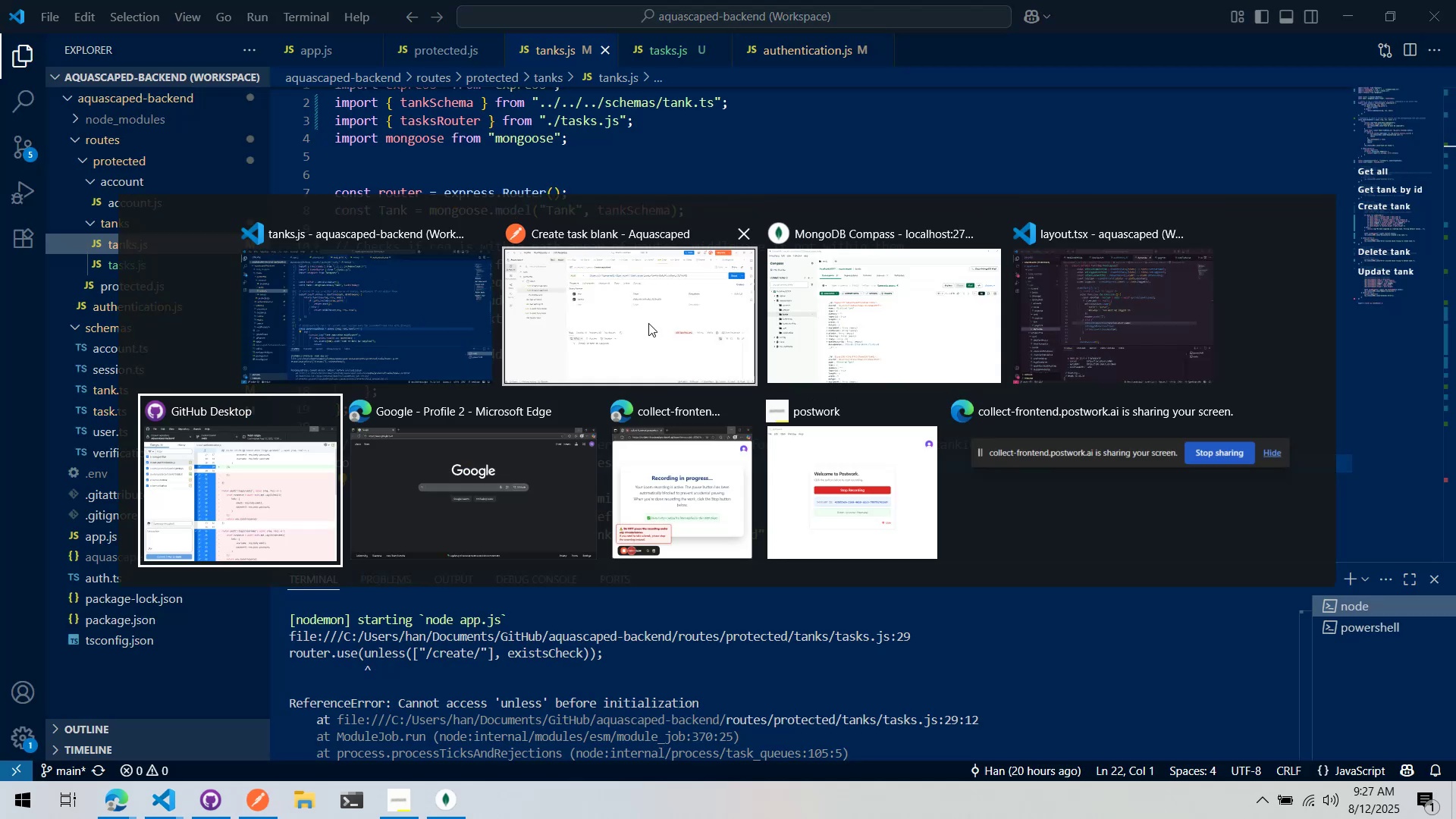 
key(Alt+Tab)
 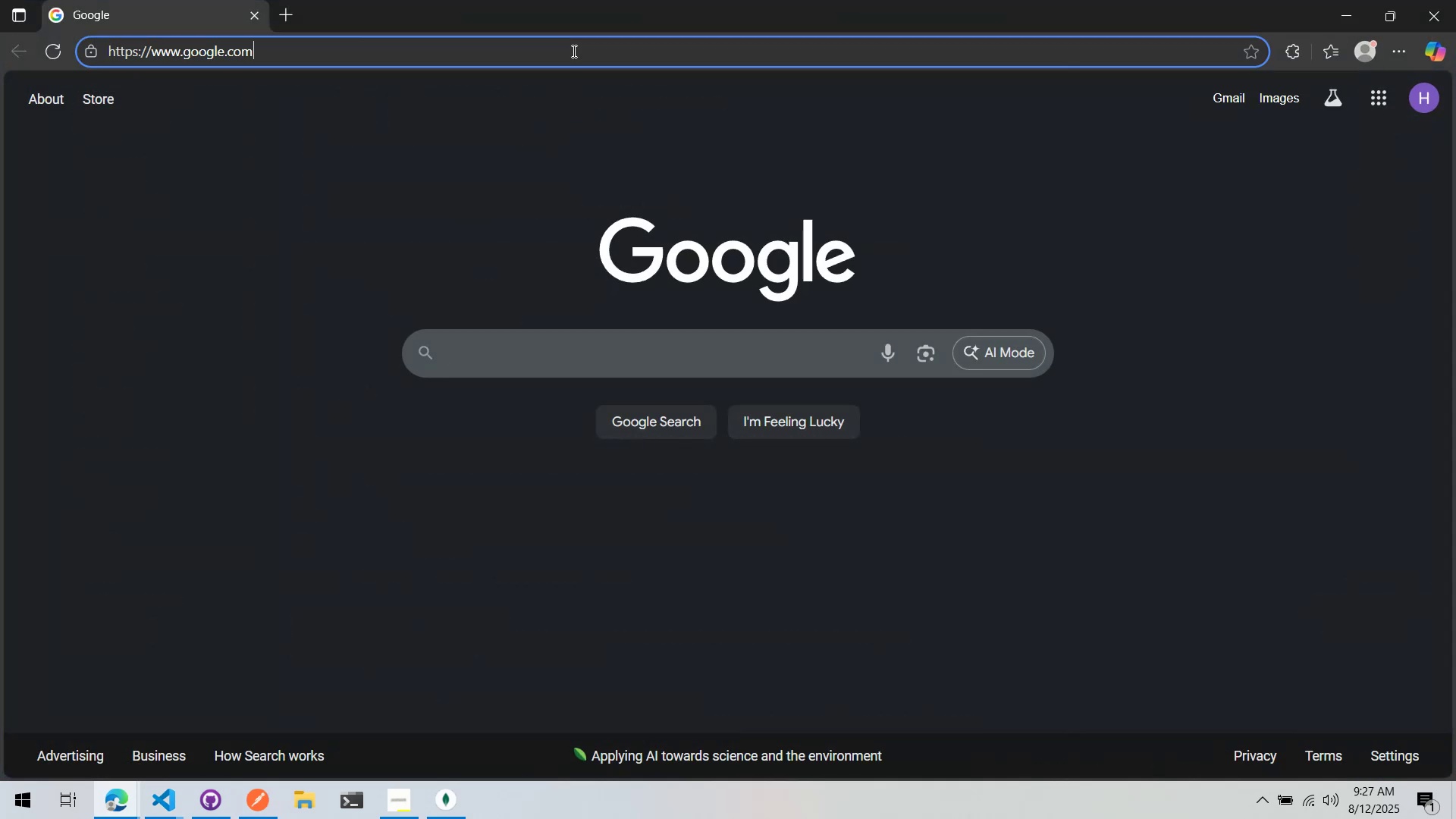 
double_click([472, 351])
 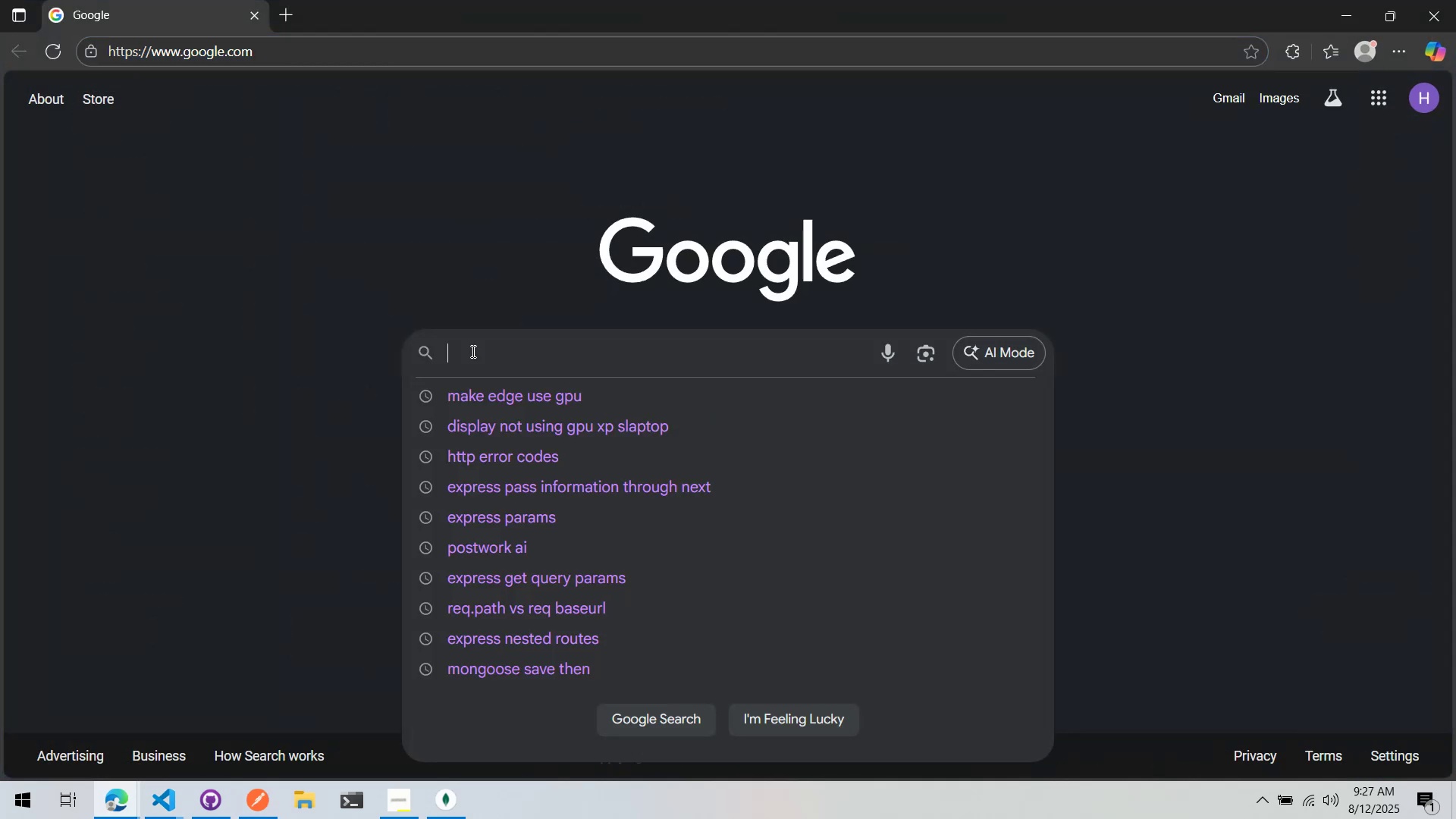 
type(npm use at sign )
 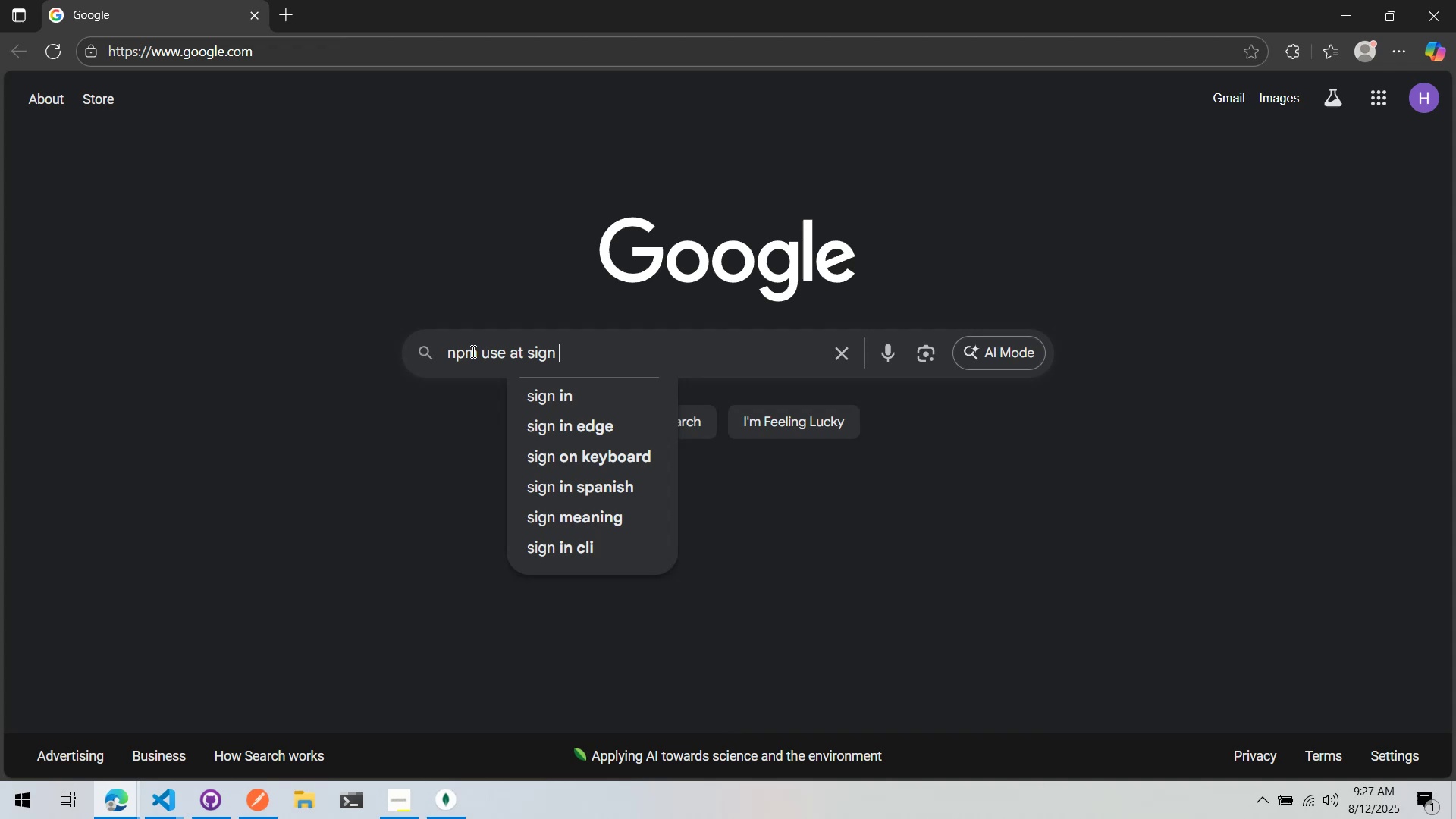 
key(Enter)
 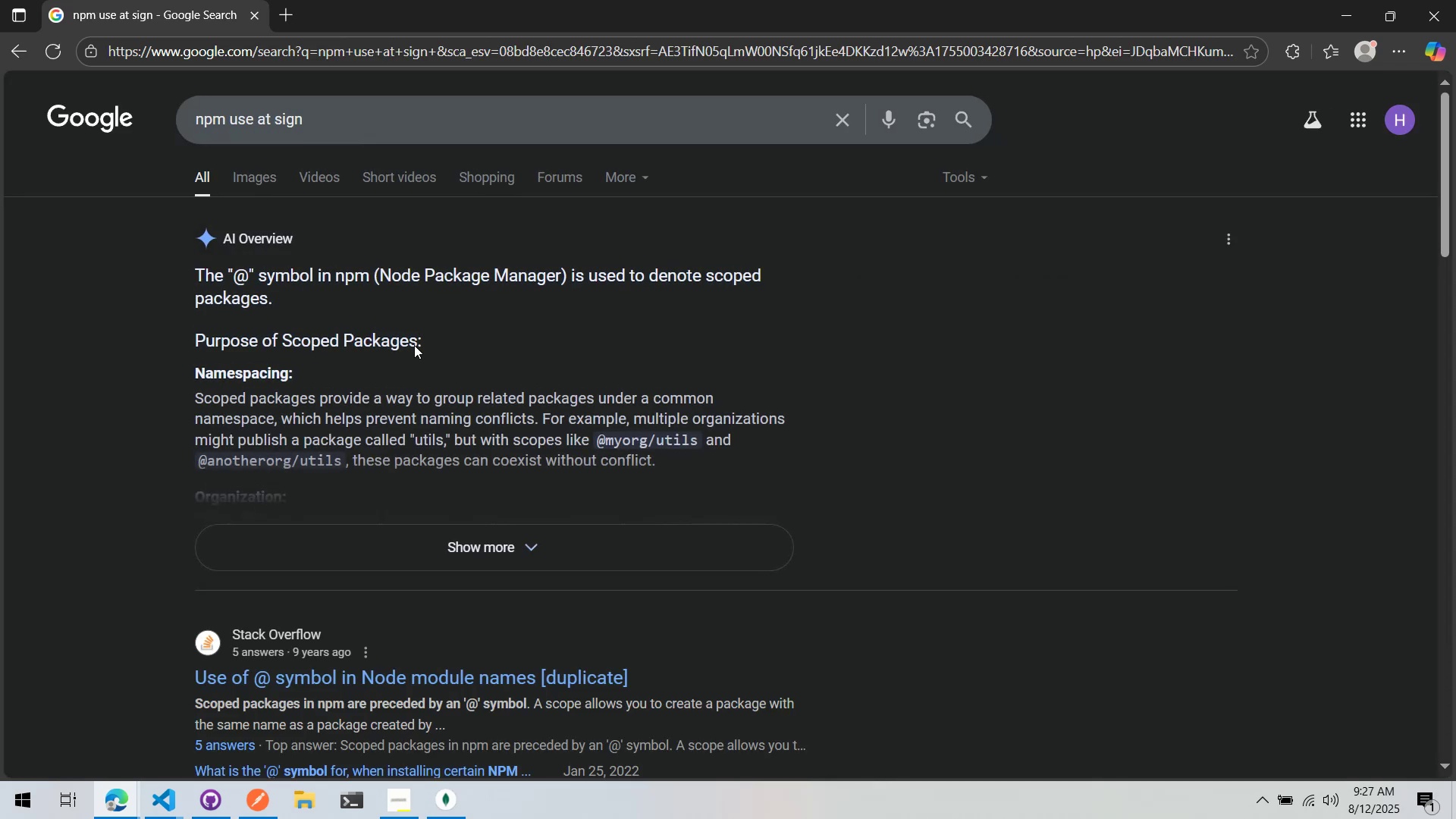 
wait(9.95)
 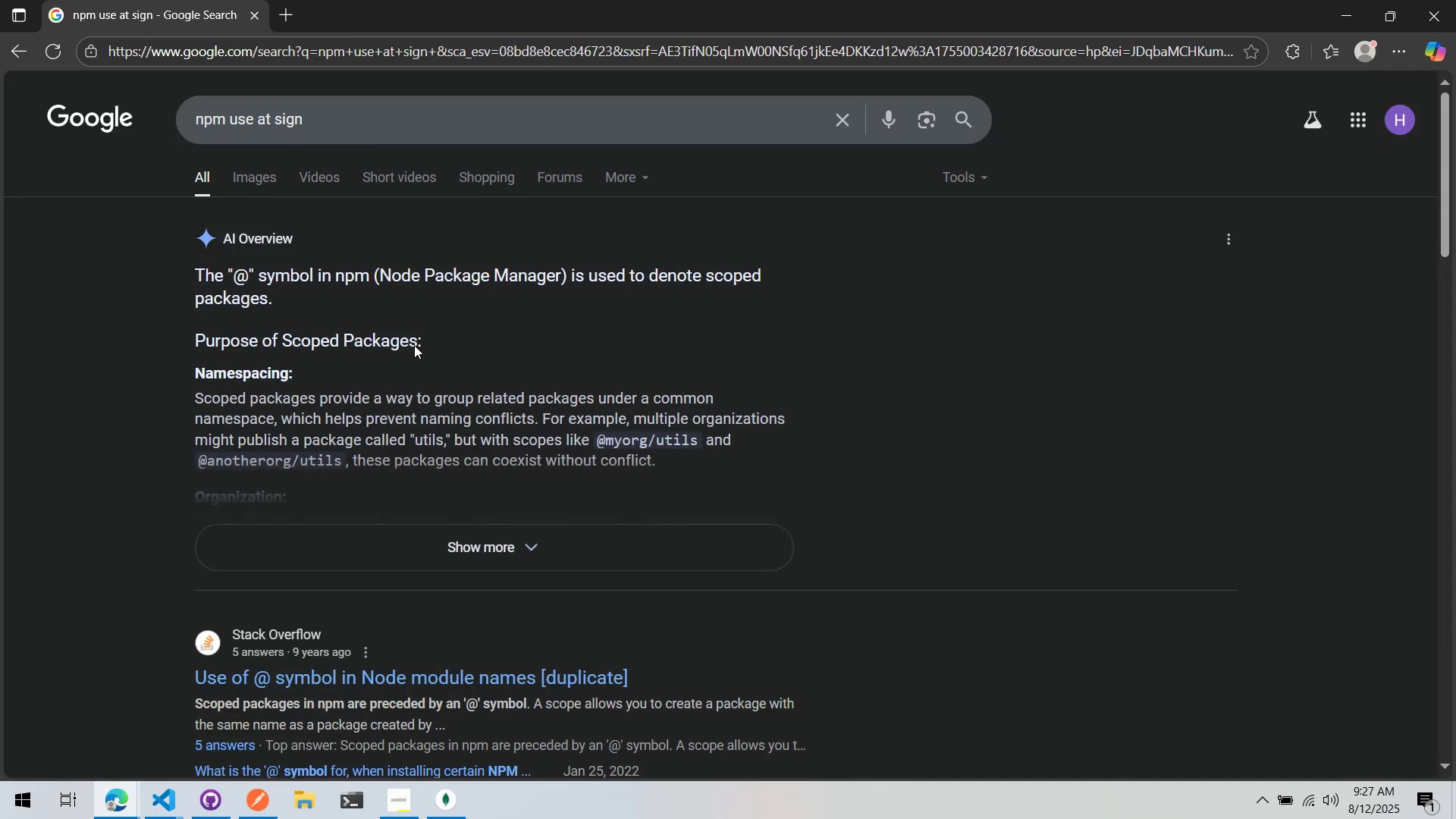 
left_click([522, 524])
 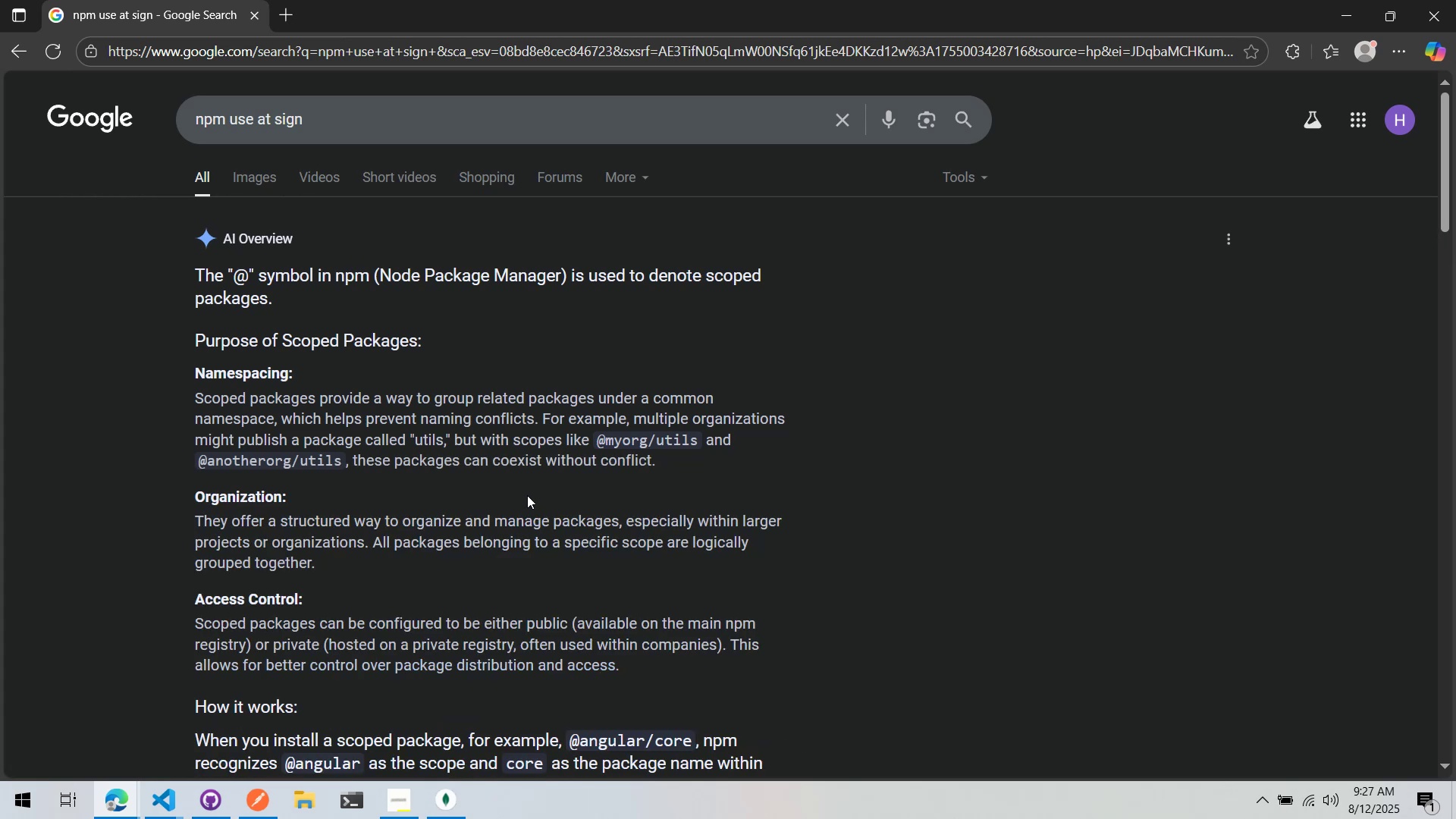 
scroll: coordinate [526, 491], scroll_direction: down, amount: 14.0
 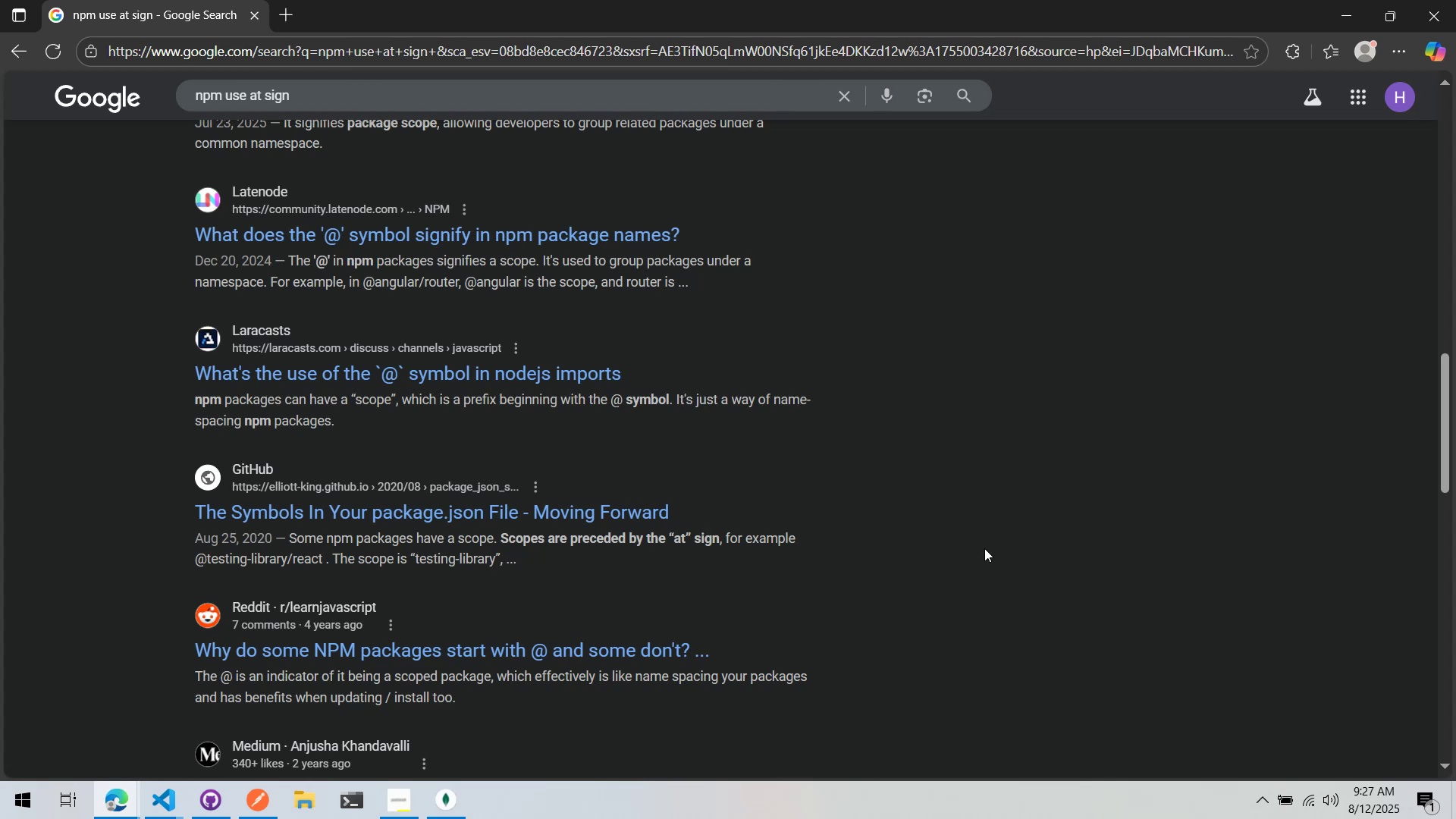 
mouse_move([726, 140])
 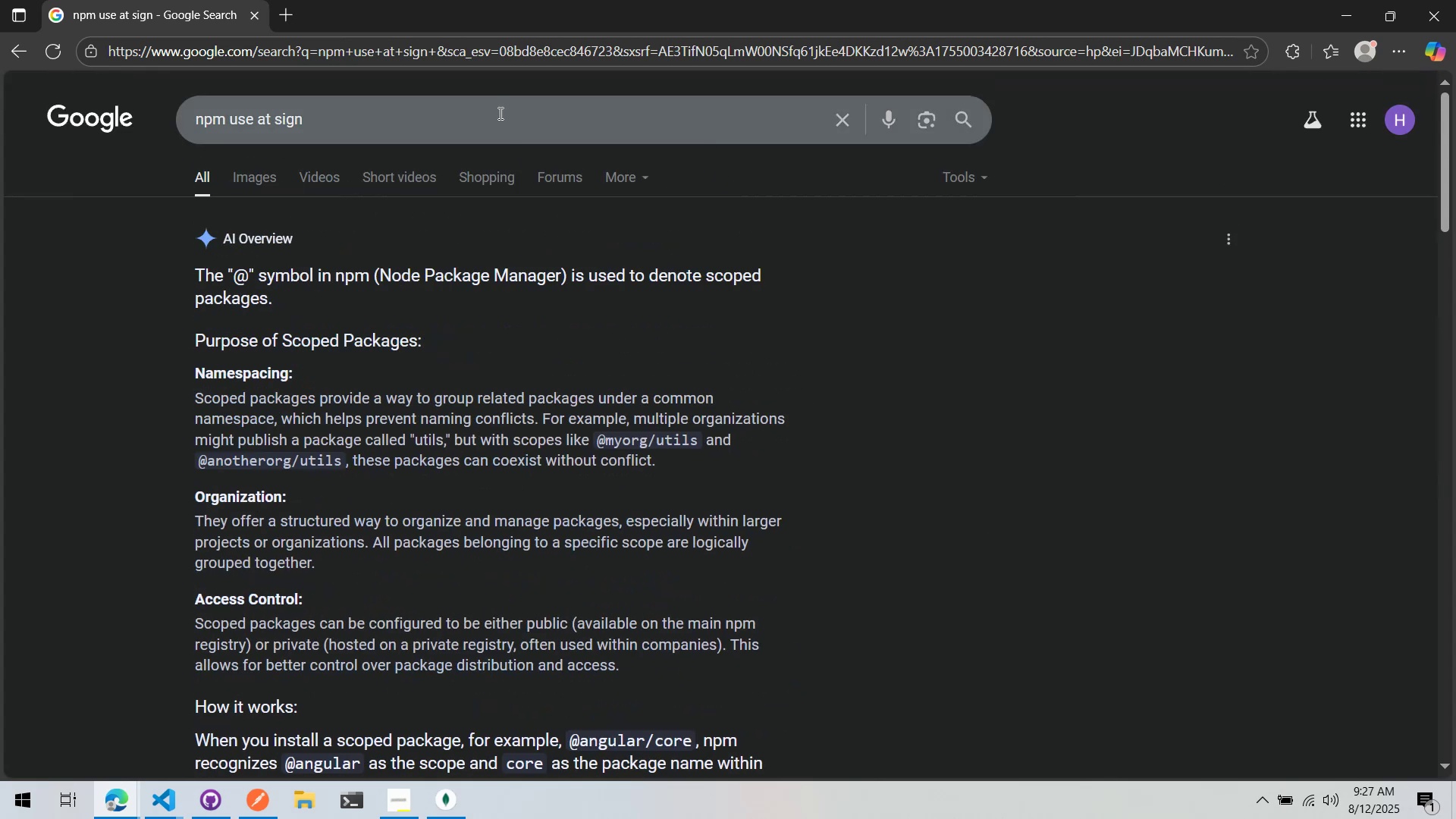 
double_click([499, 113])
 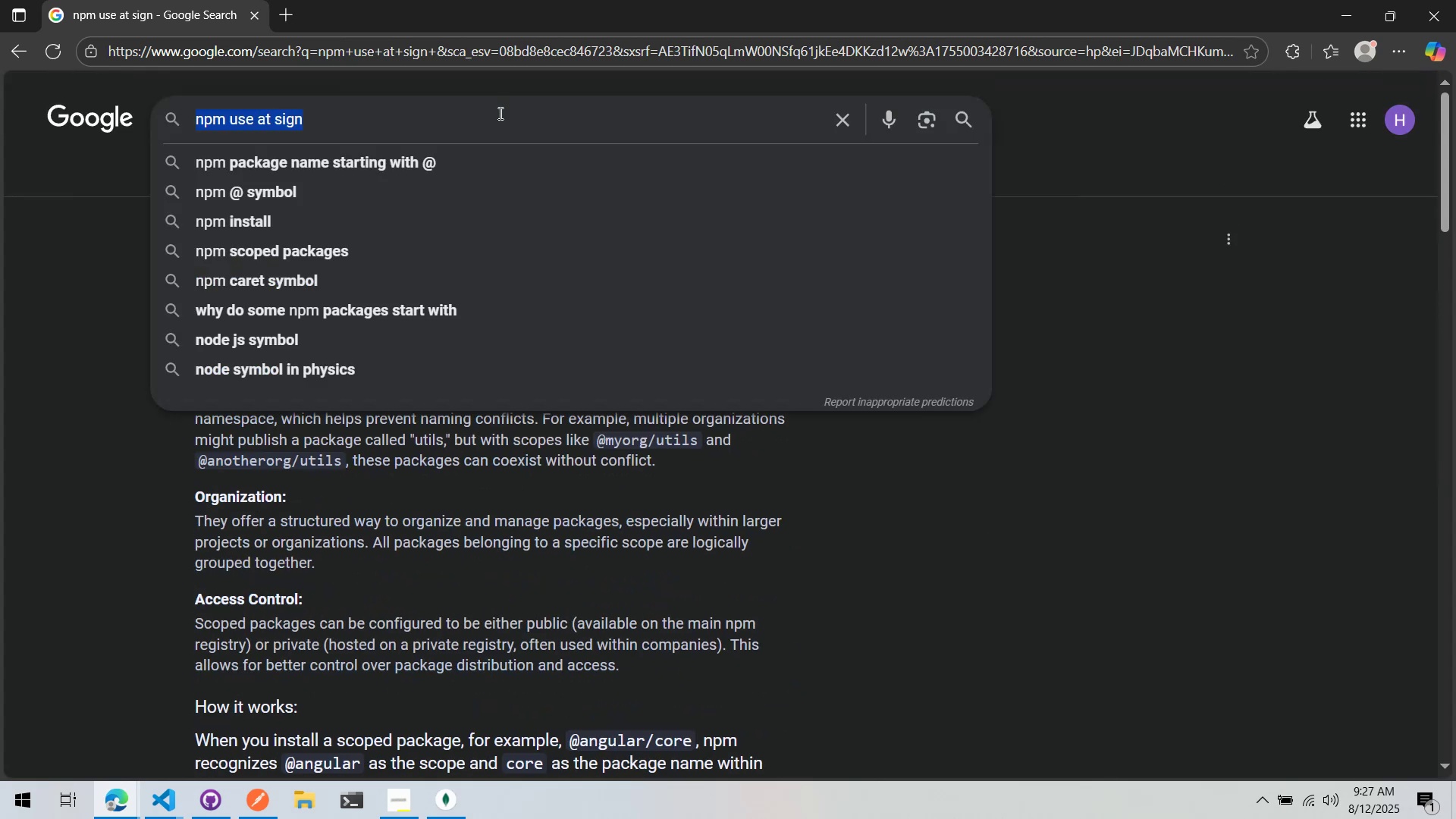 
triple_click([499, 113])
 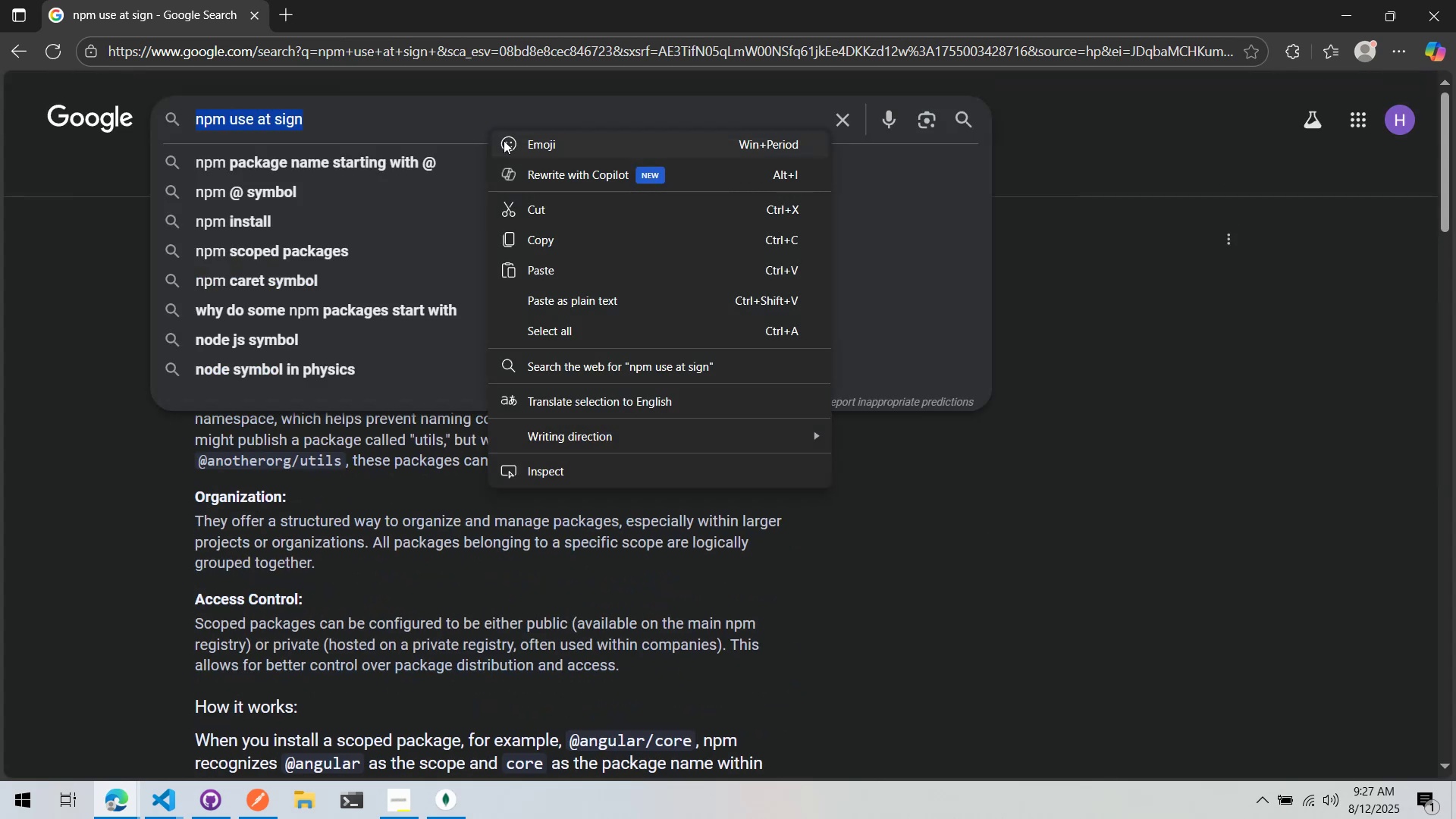 
wait(7.64)
 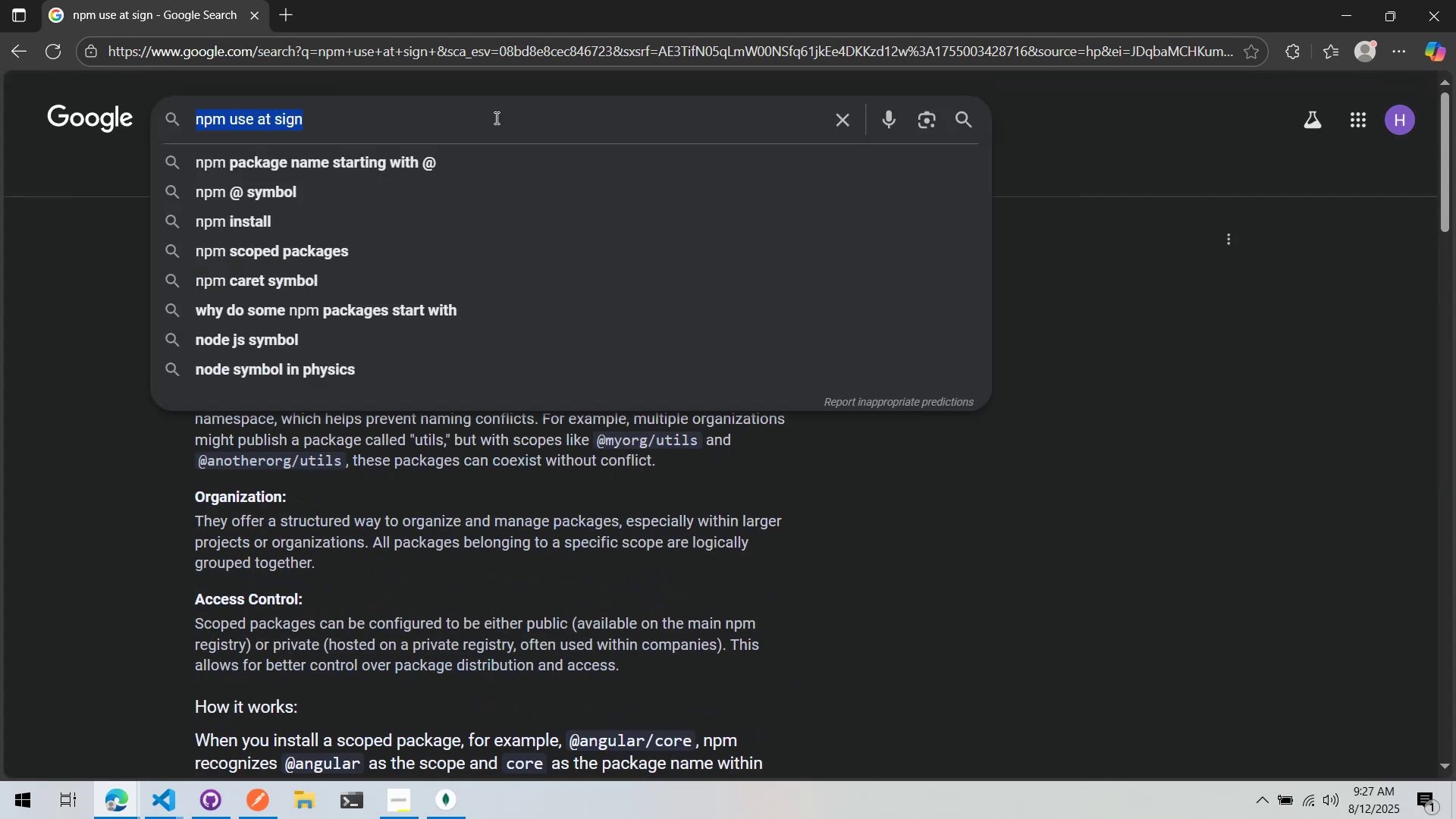 
left_click([1077, 334])
 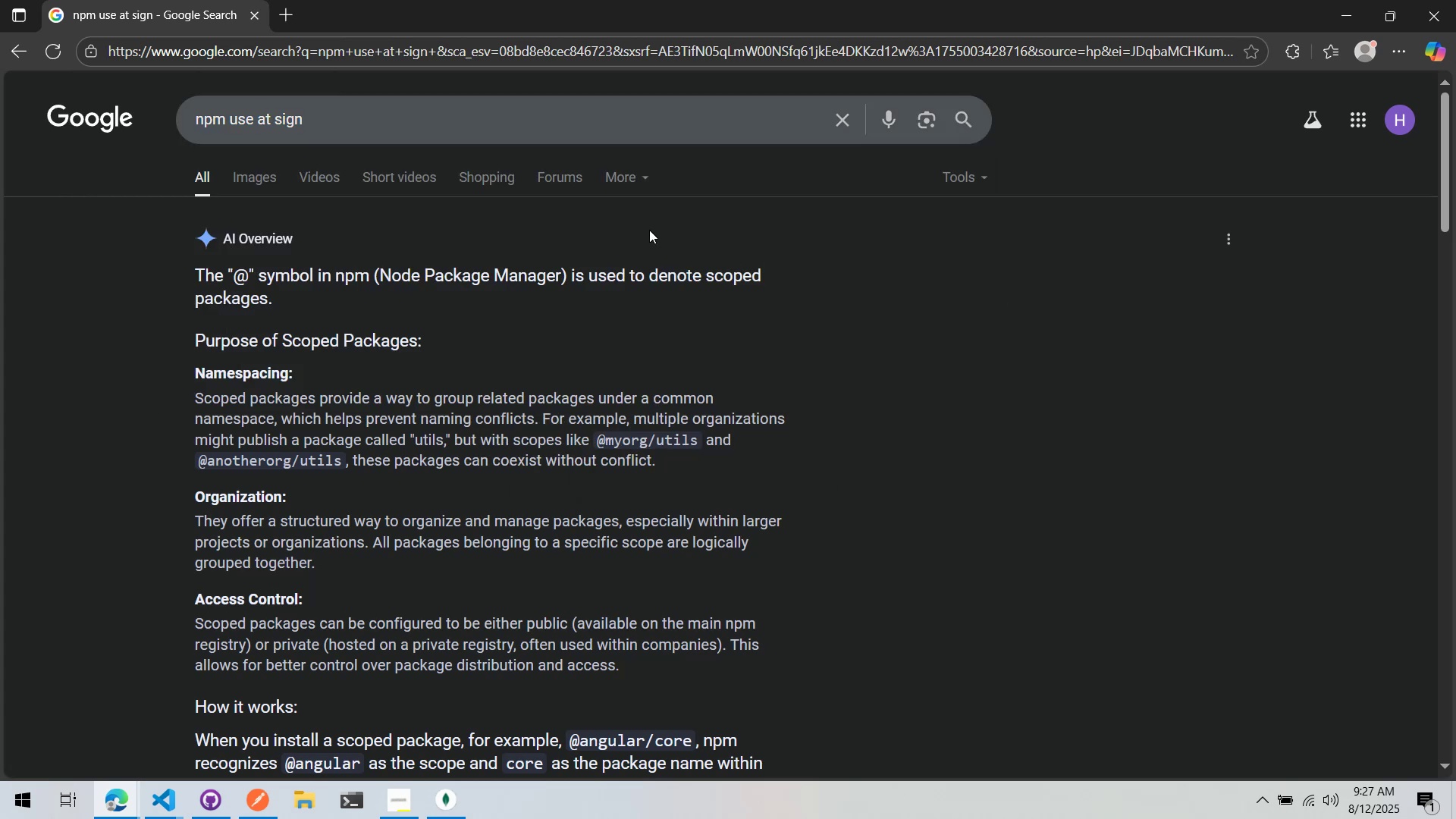 
double_click([424, 115])
 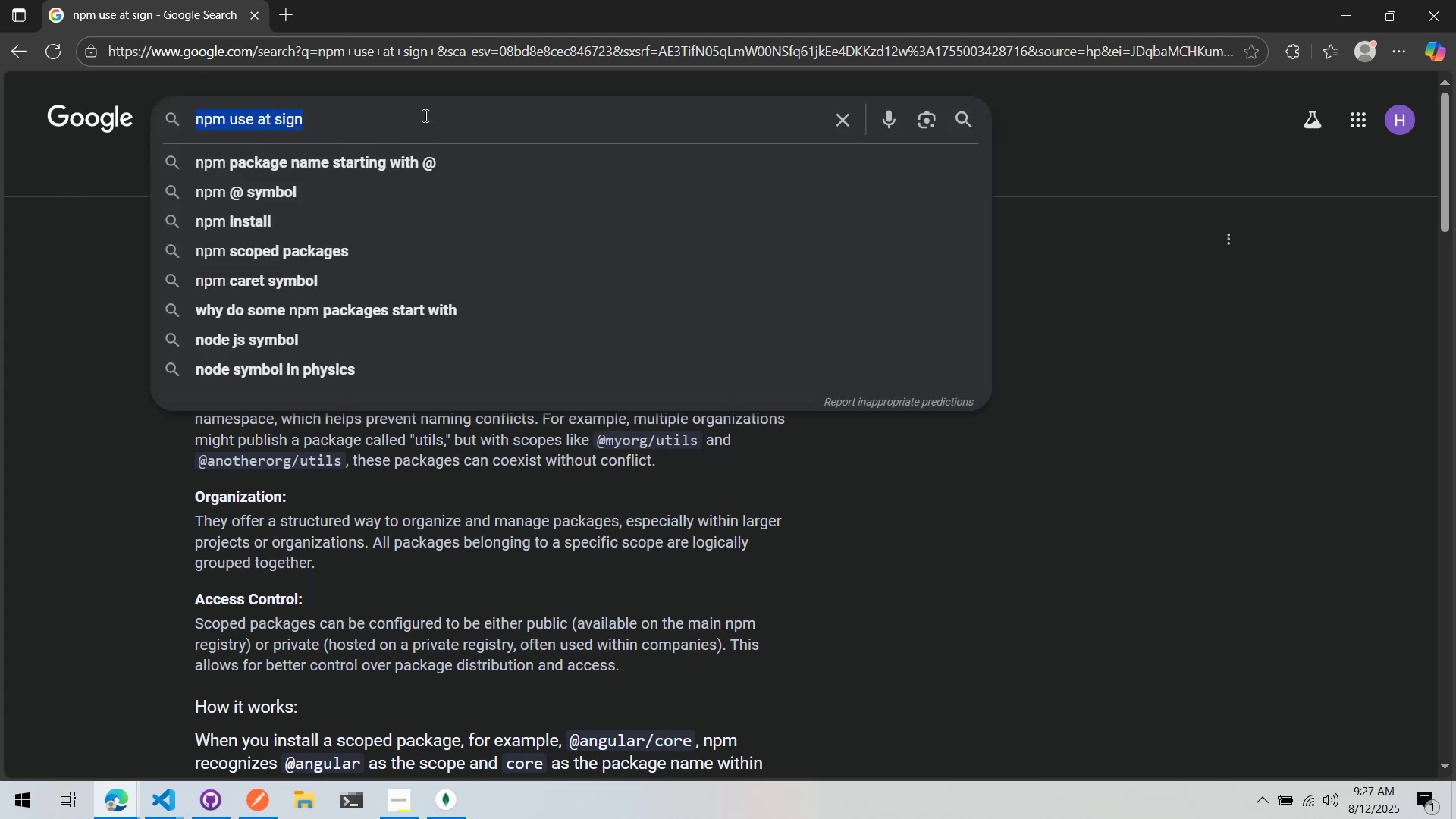 
triple_click([424, 115])
 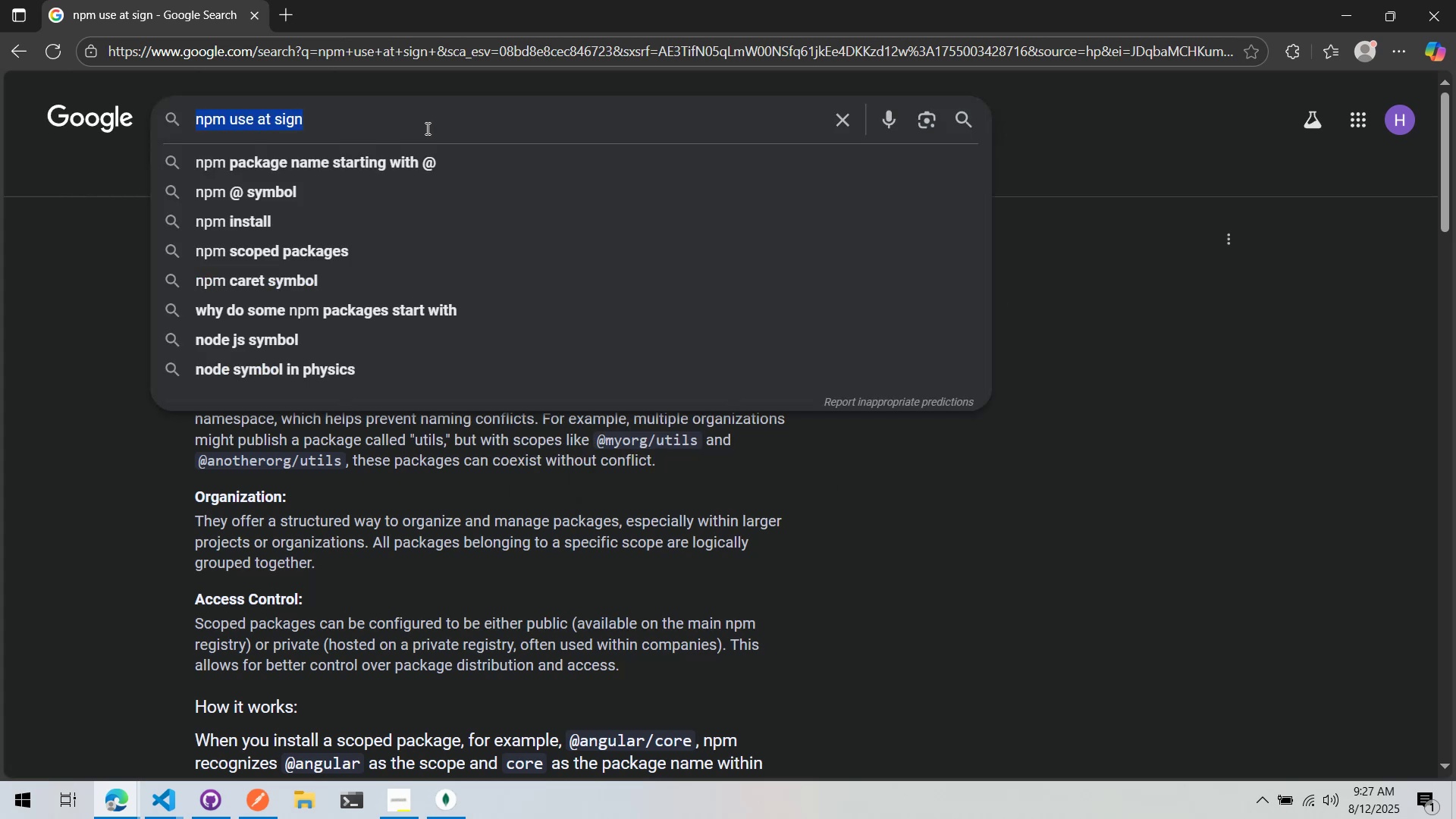 
left_click([415, 192])
 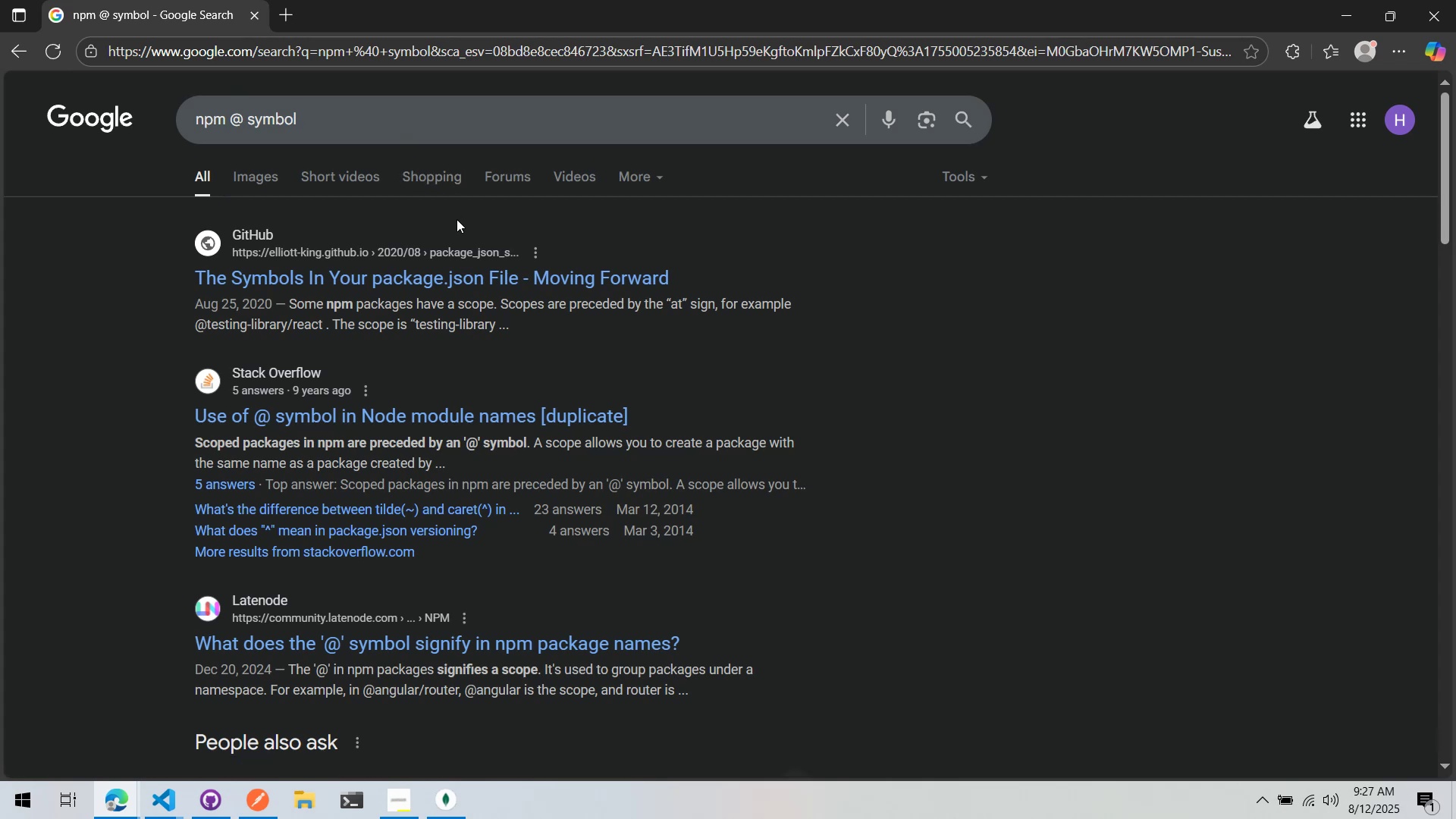 
wait(7.85)
 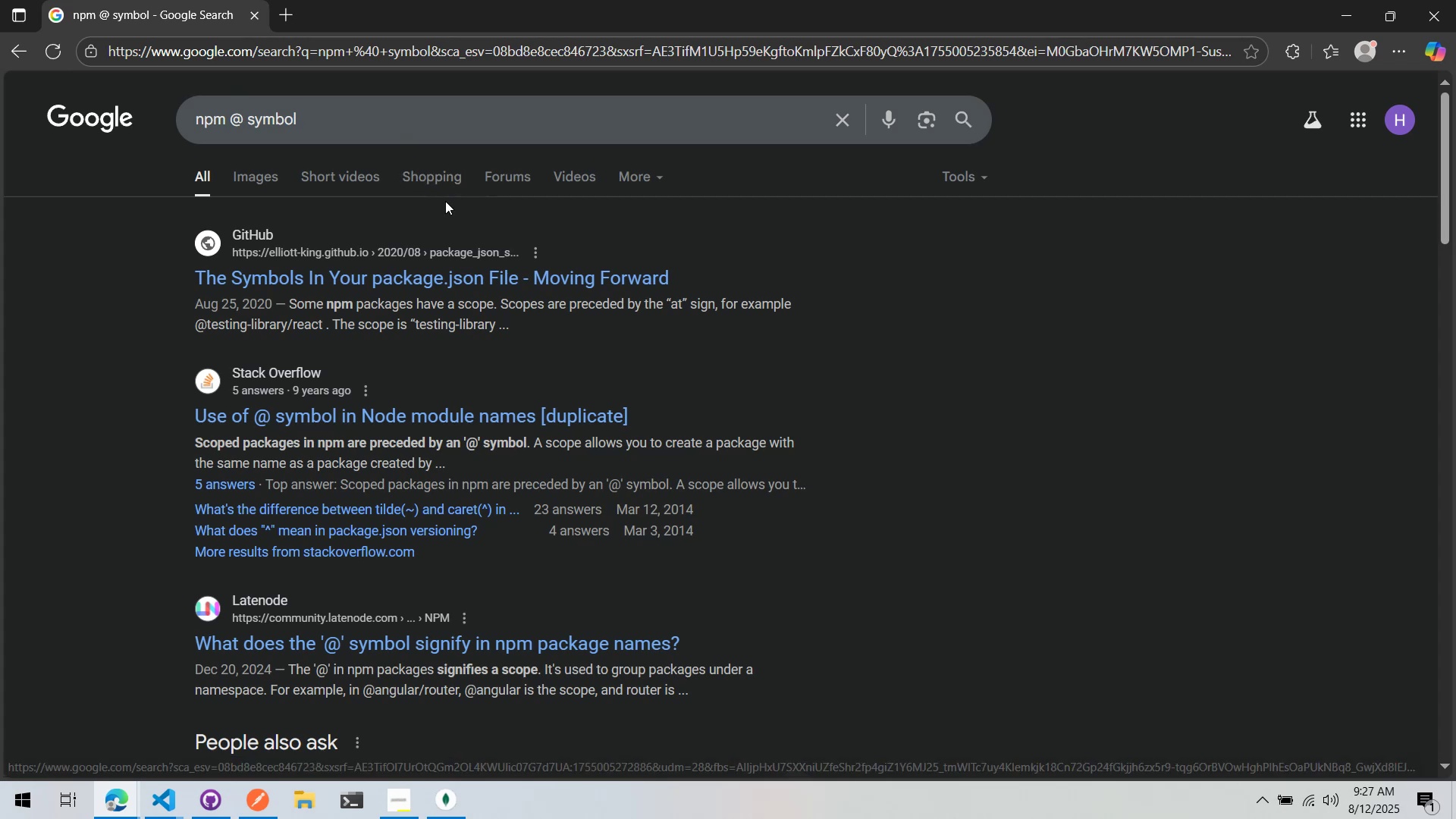 
left_click_drag(start_coordinate=[370, 120], to_coordinate=[121, 140])
 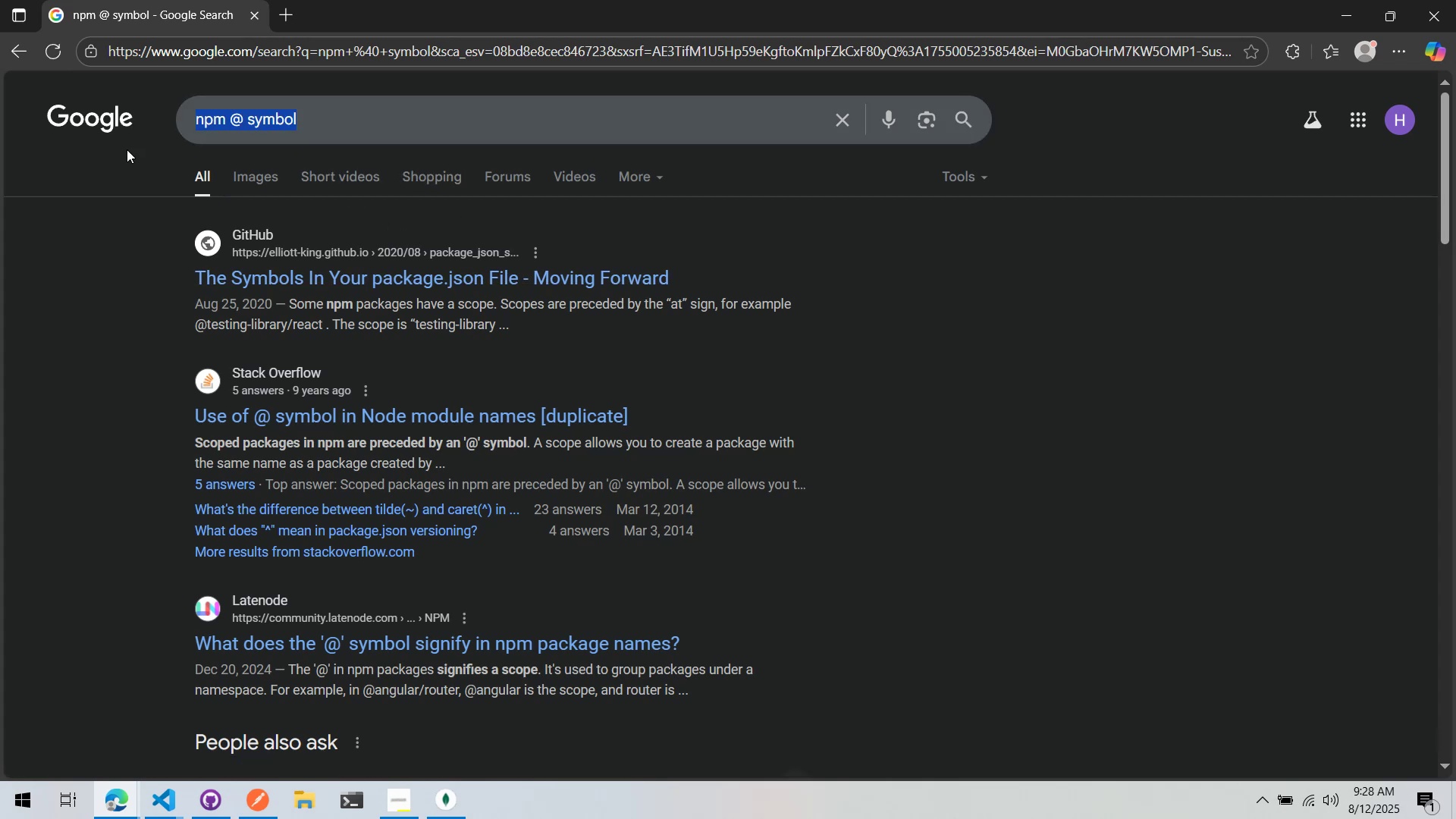 
type(defining scoped package npm)
 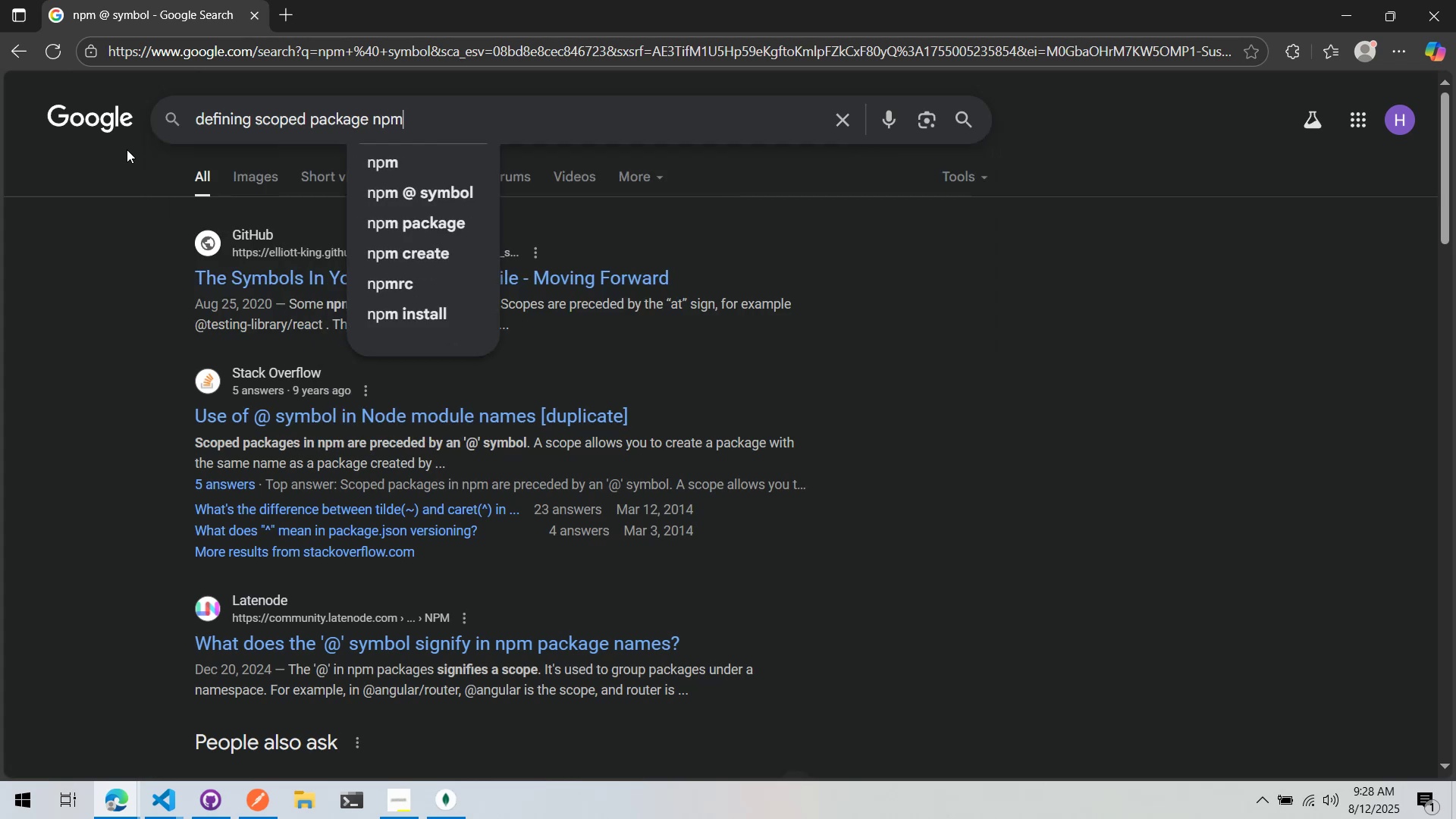 
hold_key(key=Enter, duration=16.89)
 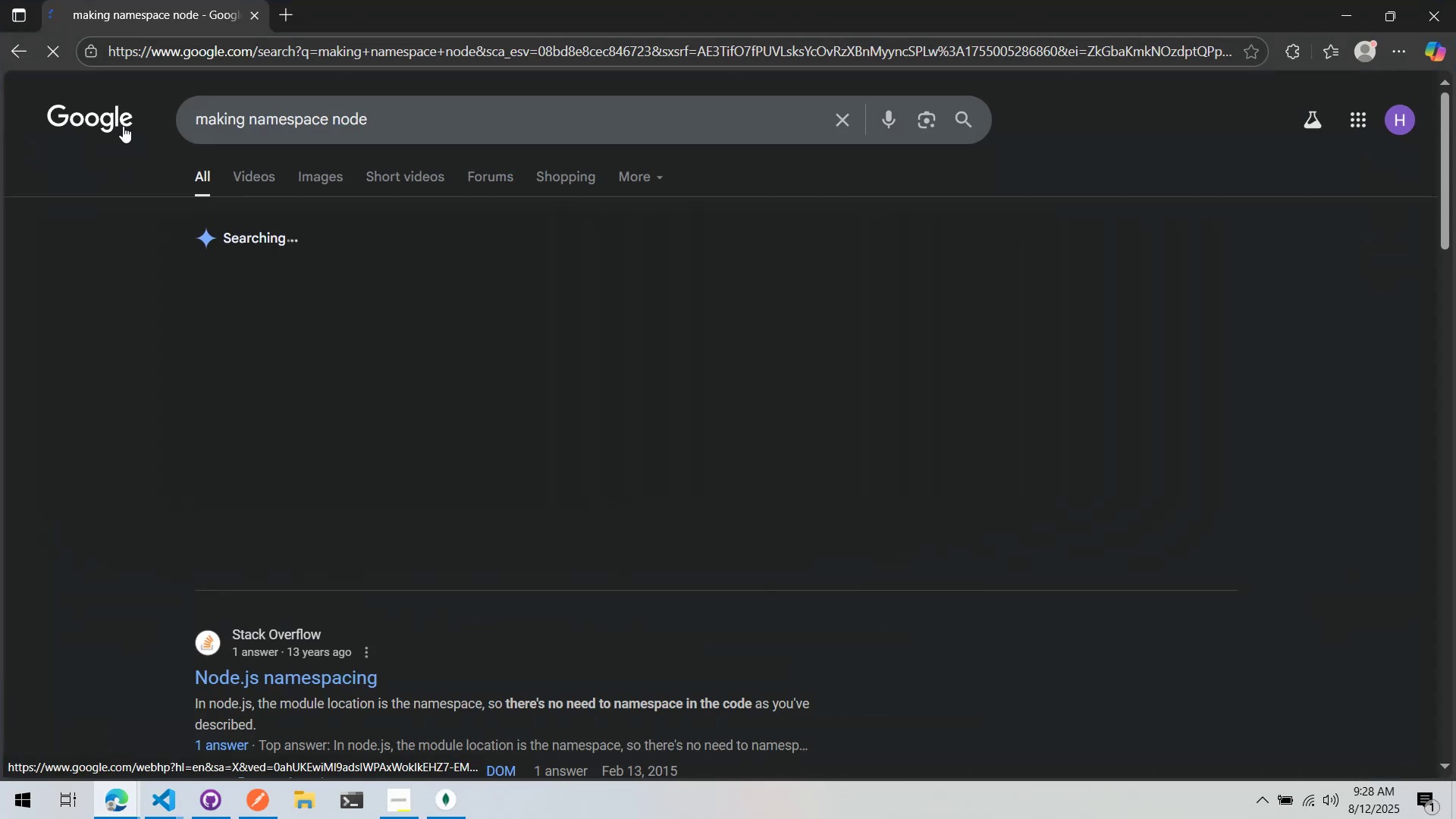 
scroll: coordinate [224, 551], scroll_direction: down, amount: 6.0
 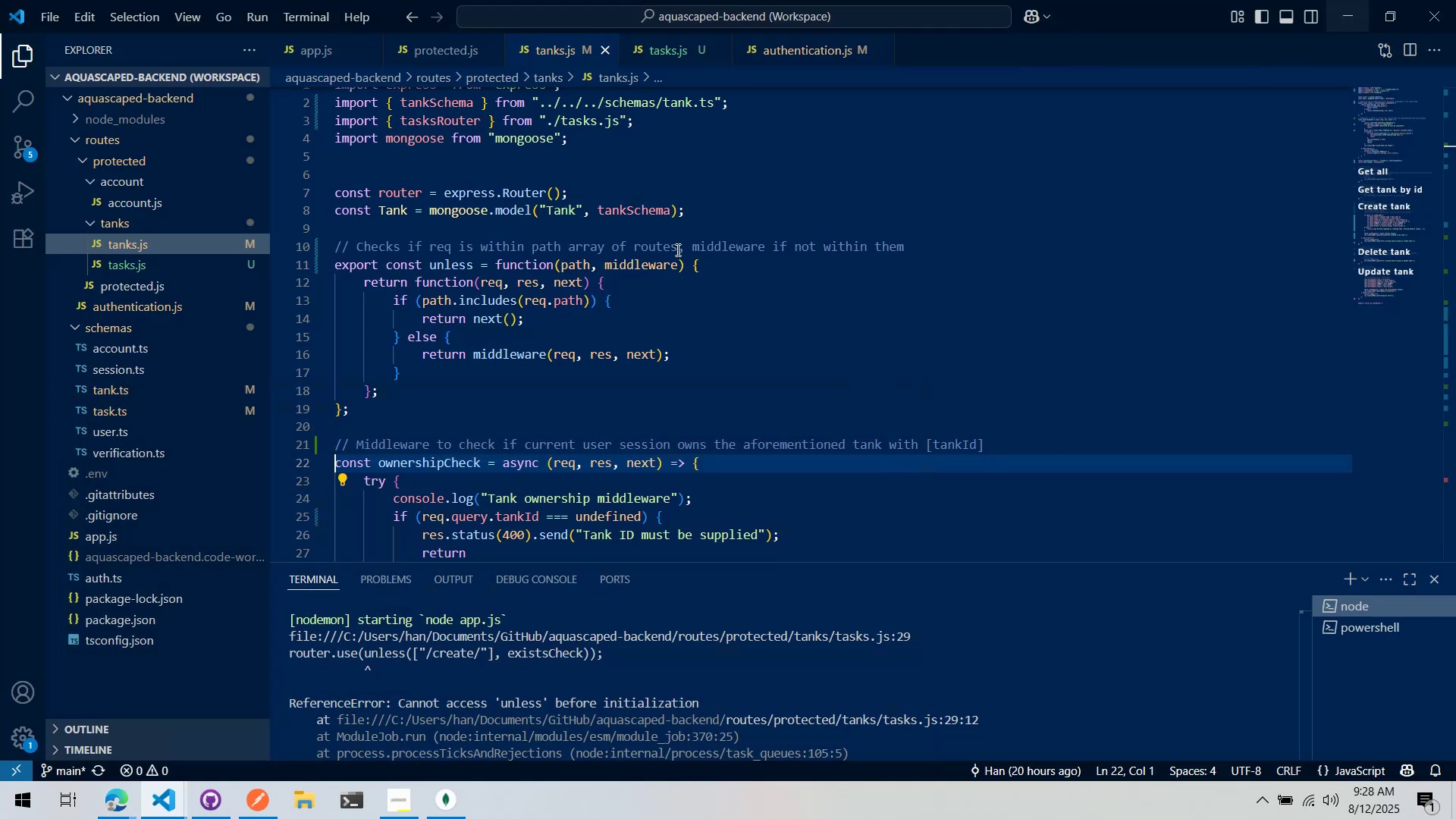 
key(Alt+AltLeft)
 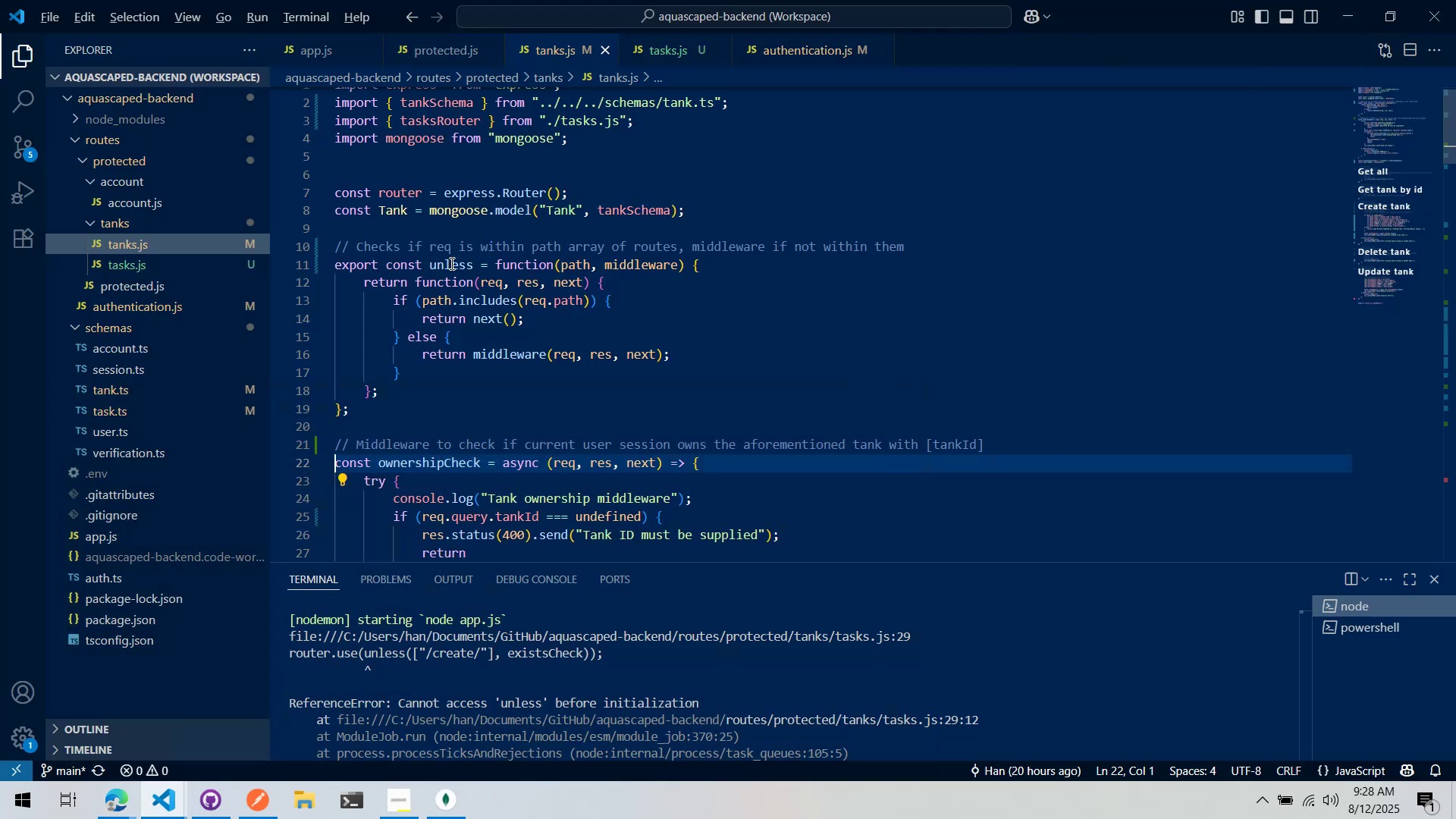 
key(Tab)
type(making namespace node)
 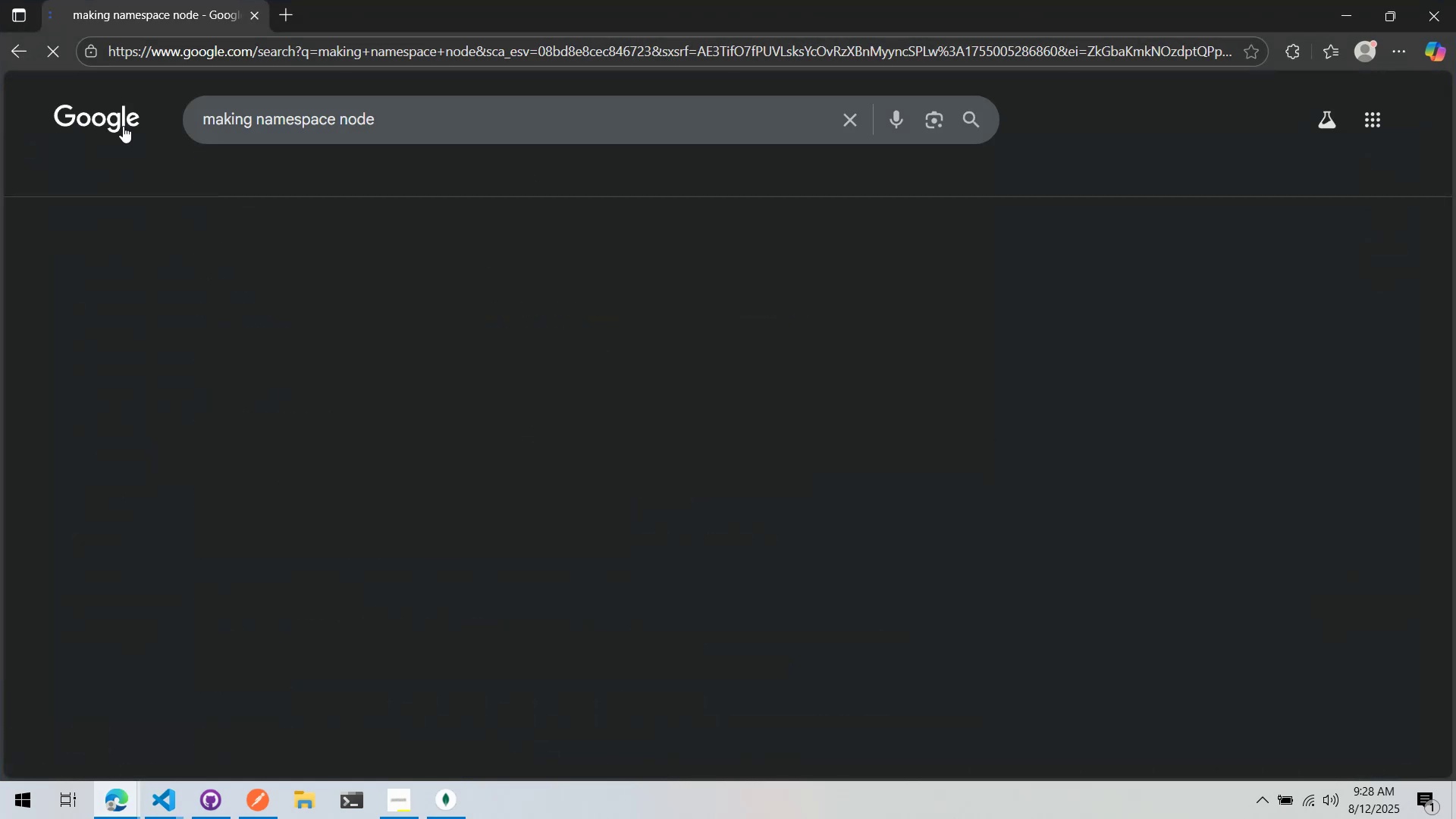 
left_click_drag(start_coordinate=[458, 90], to_coordinate=[107, 119])
 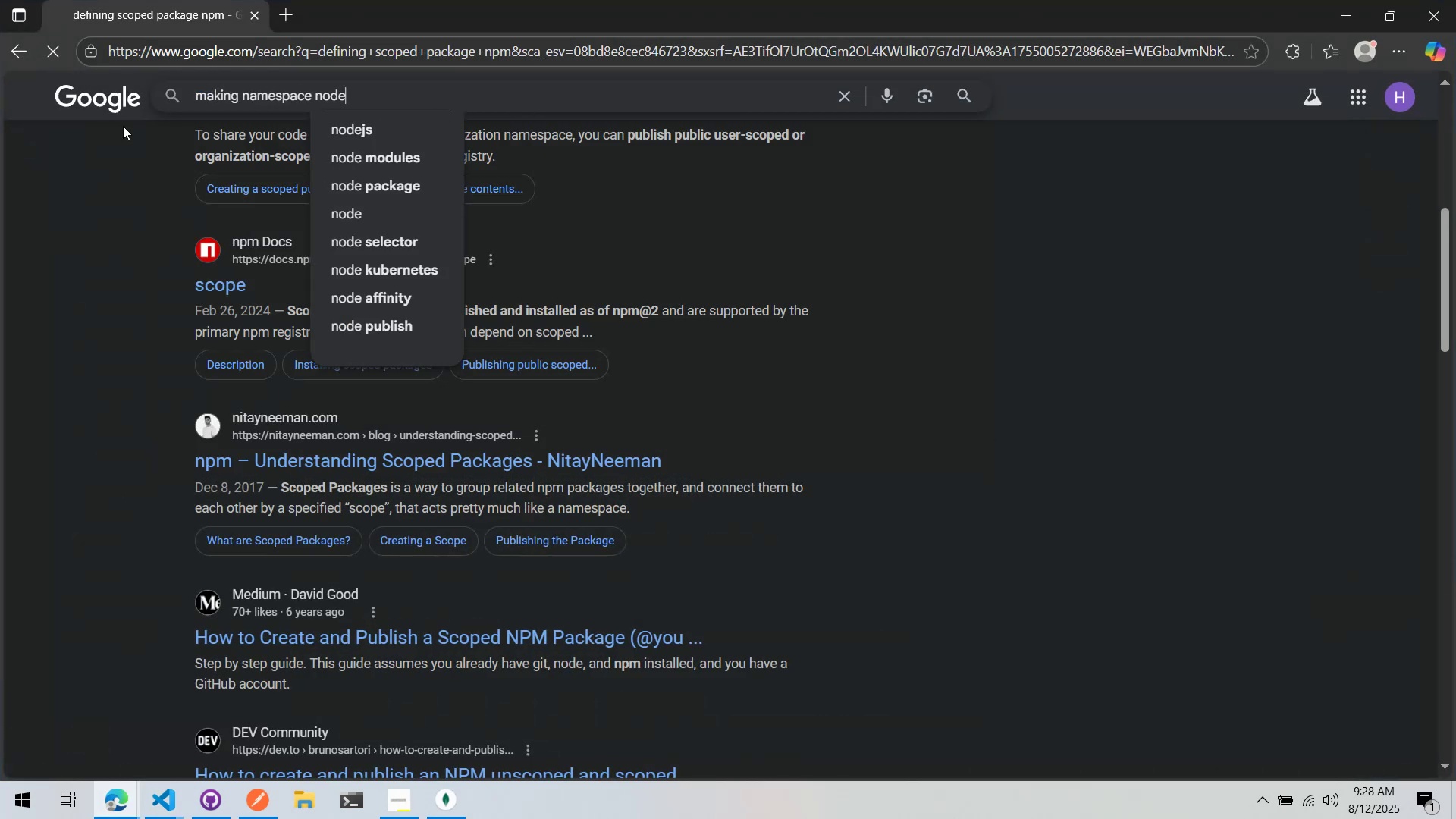 
mouse_move([227, 234])
 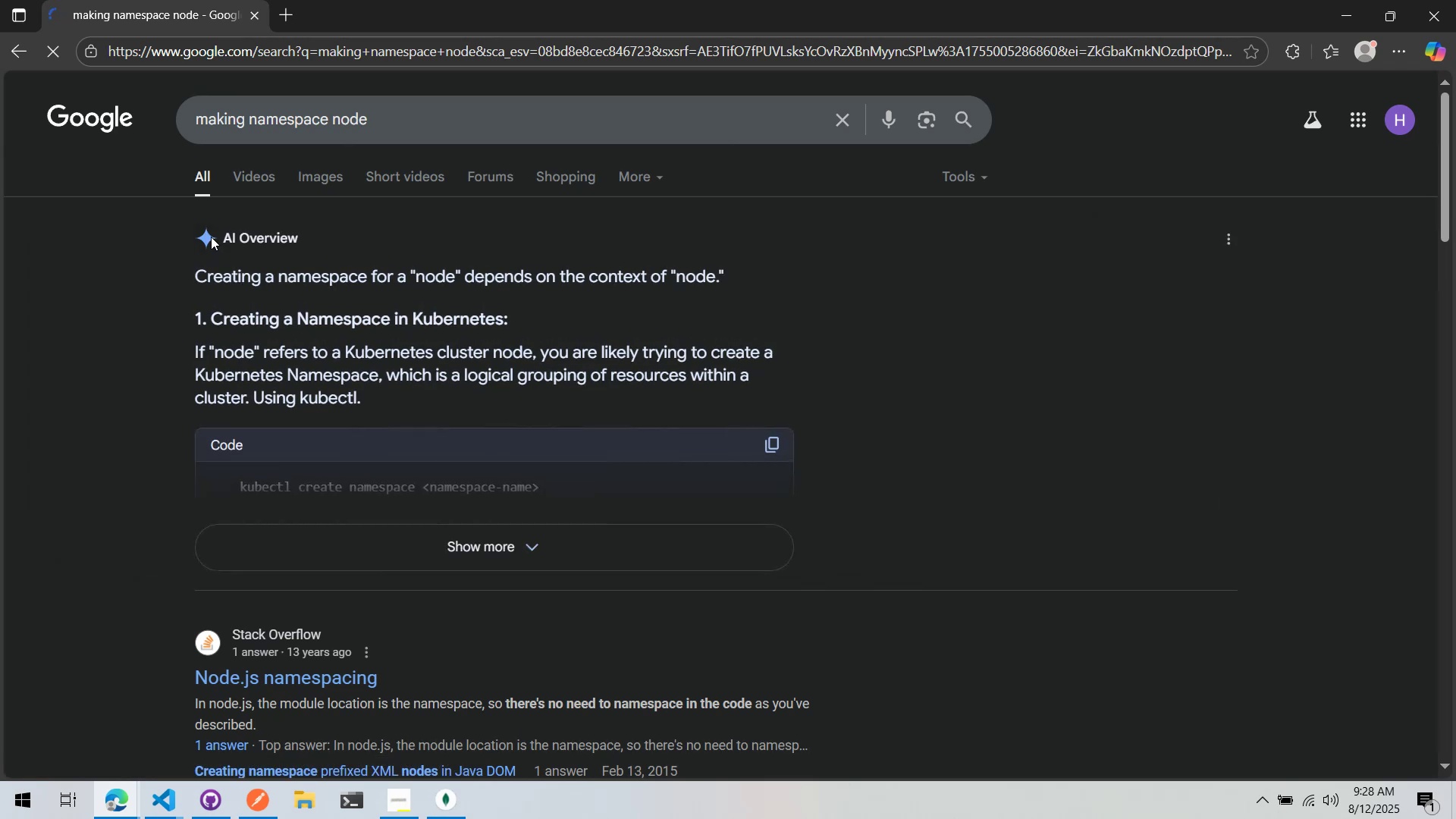 
scroll: coordinate [386, 268], scroll_direction: down, amount: 1.0
 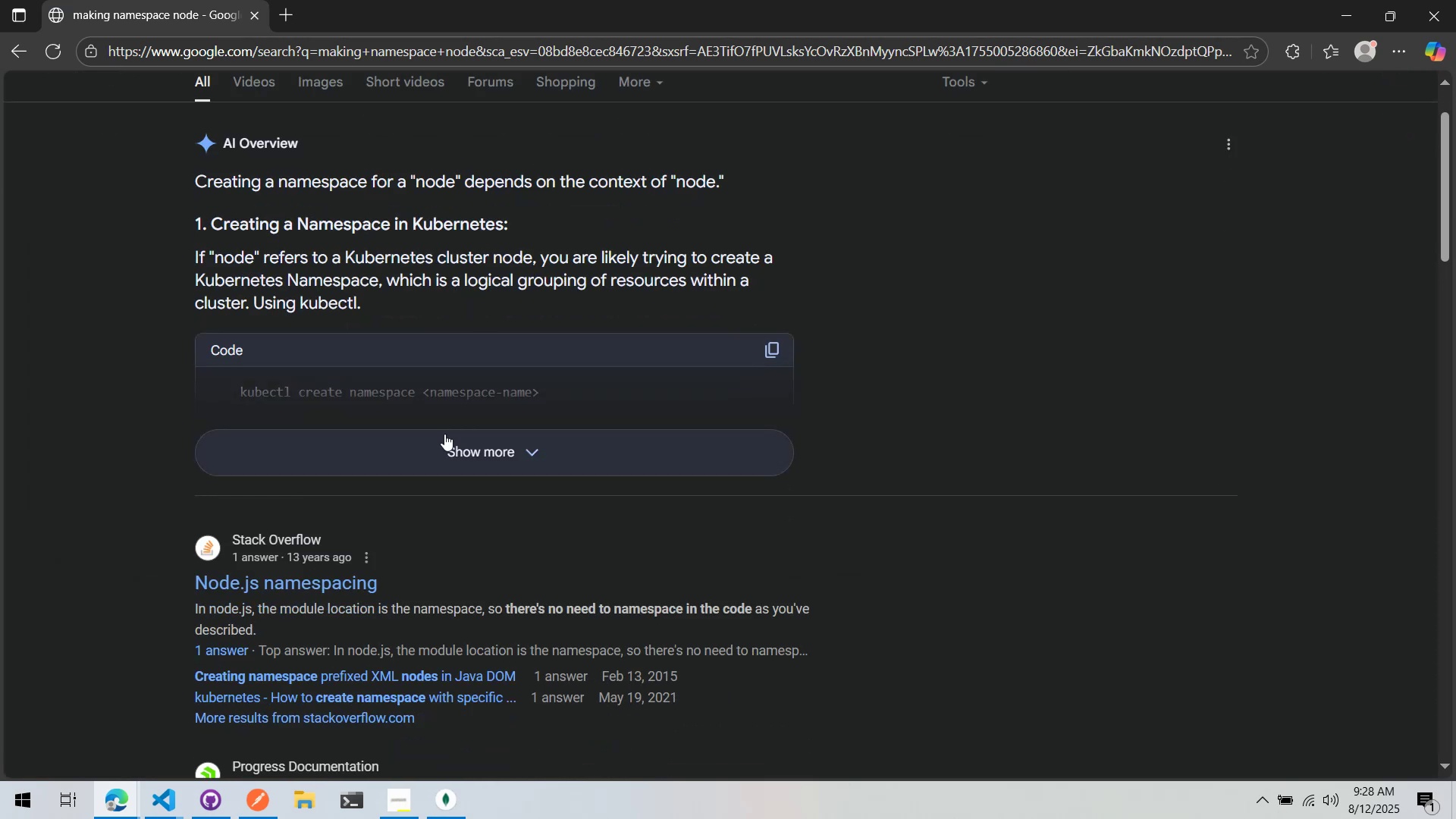 
left_click([441, 441])
 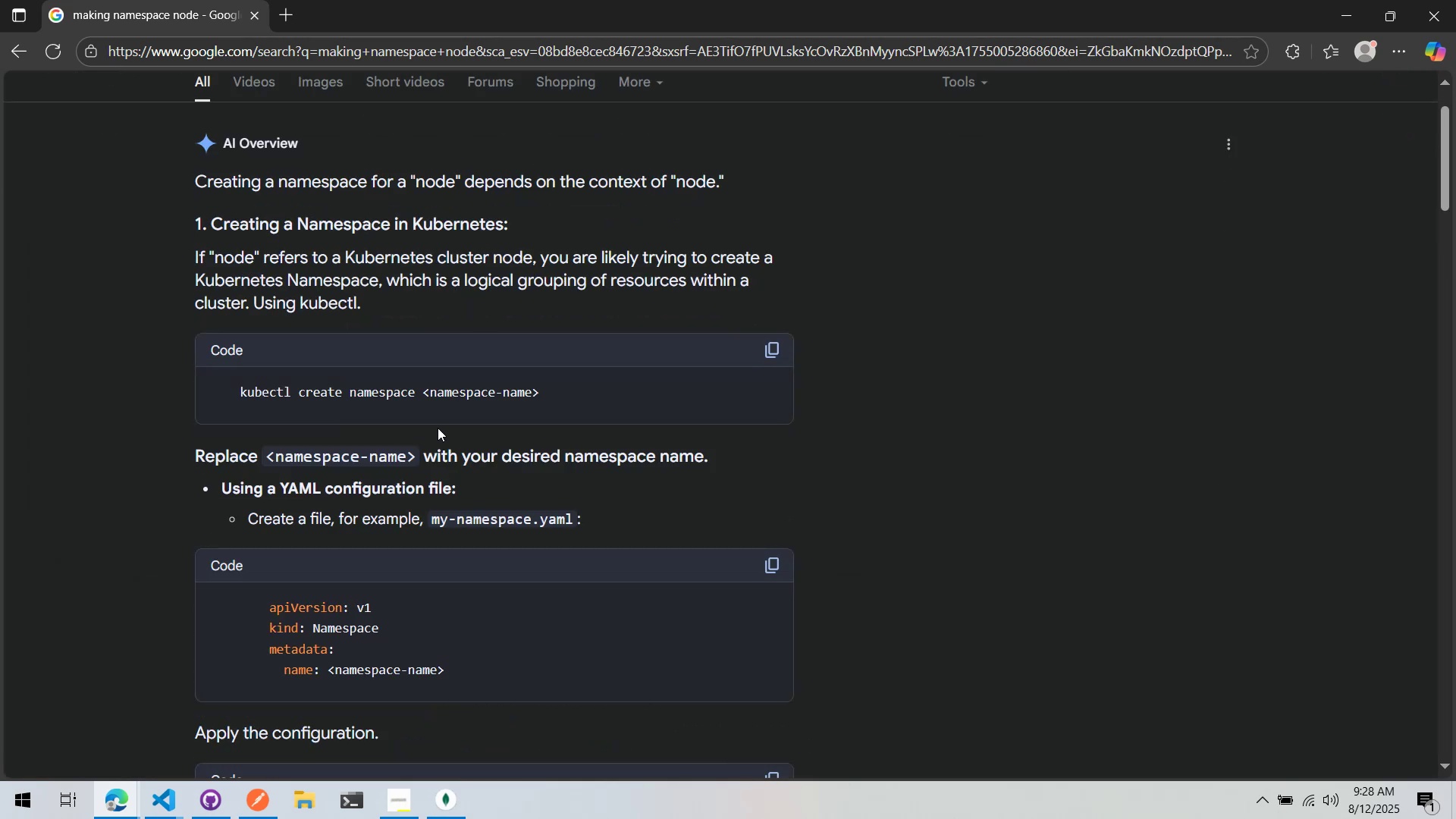 
scroll: coordinate [441, 422], scroll_direction: down, amount: 19.0
 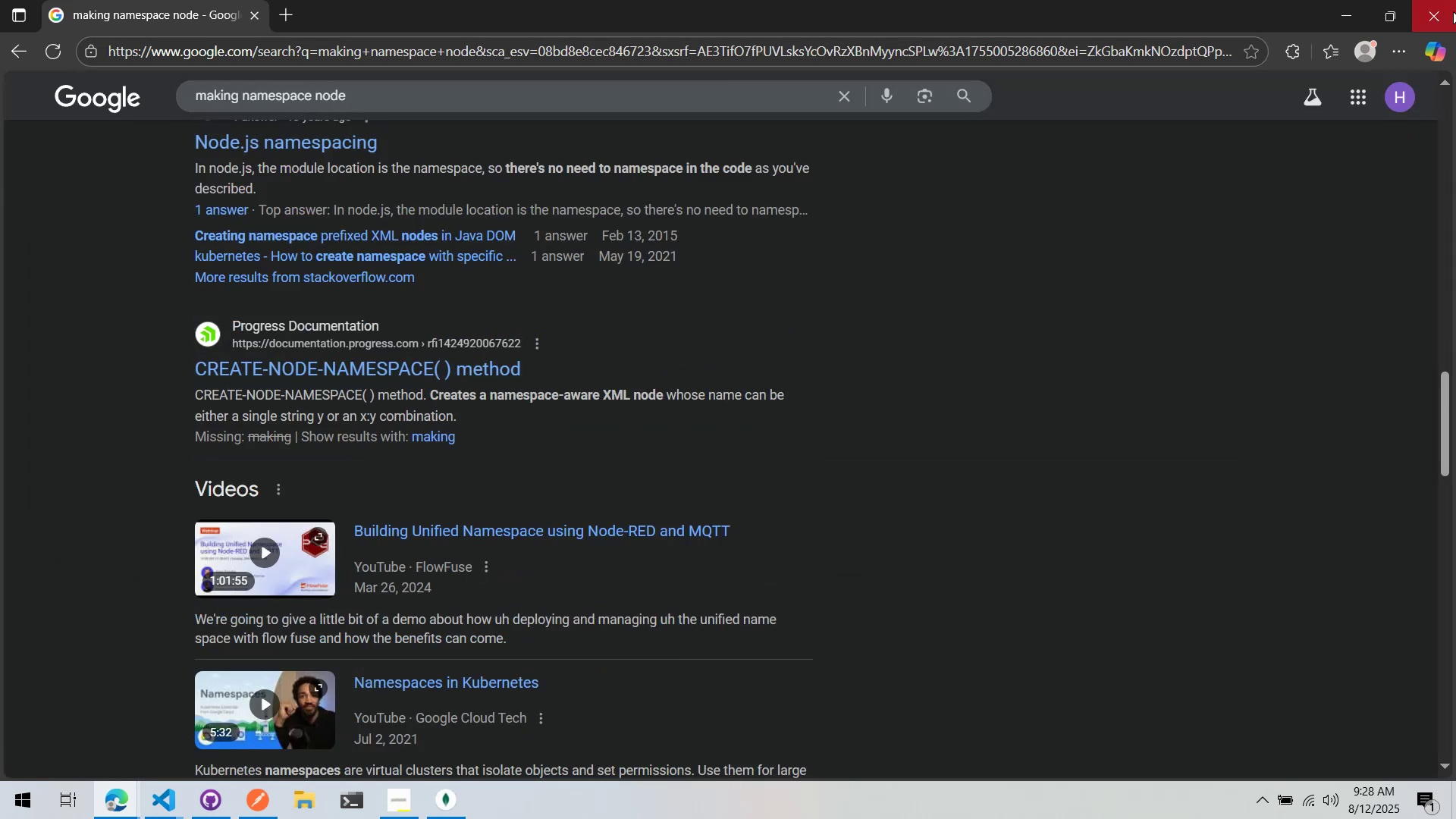 
left_click([1340, 9])
 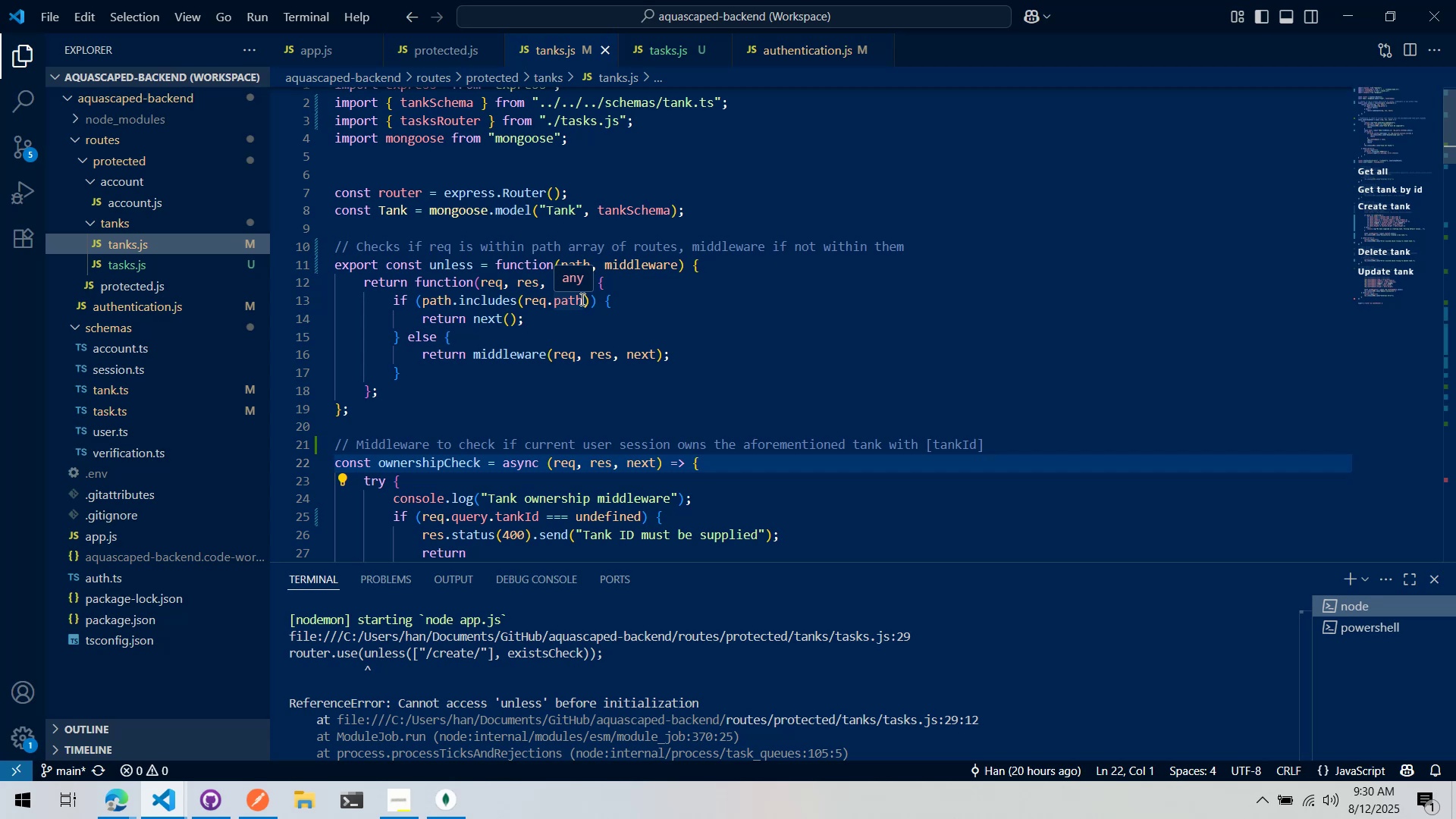 
wait(100.99)
 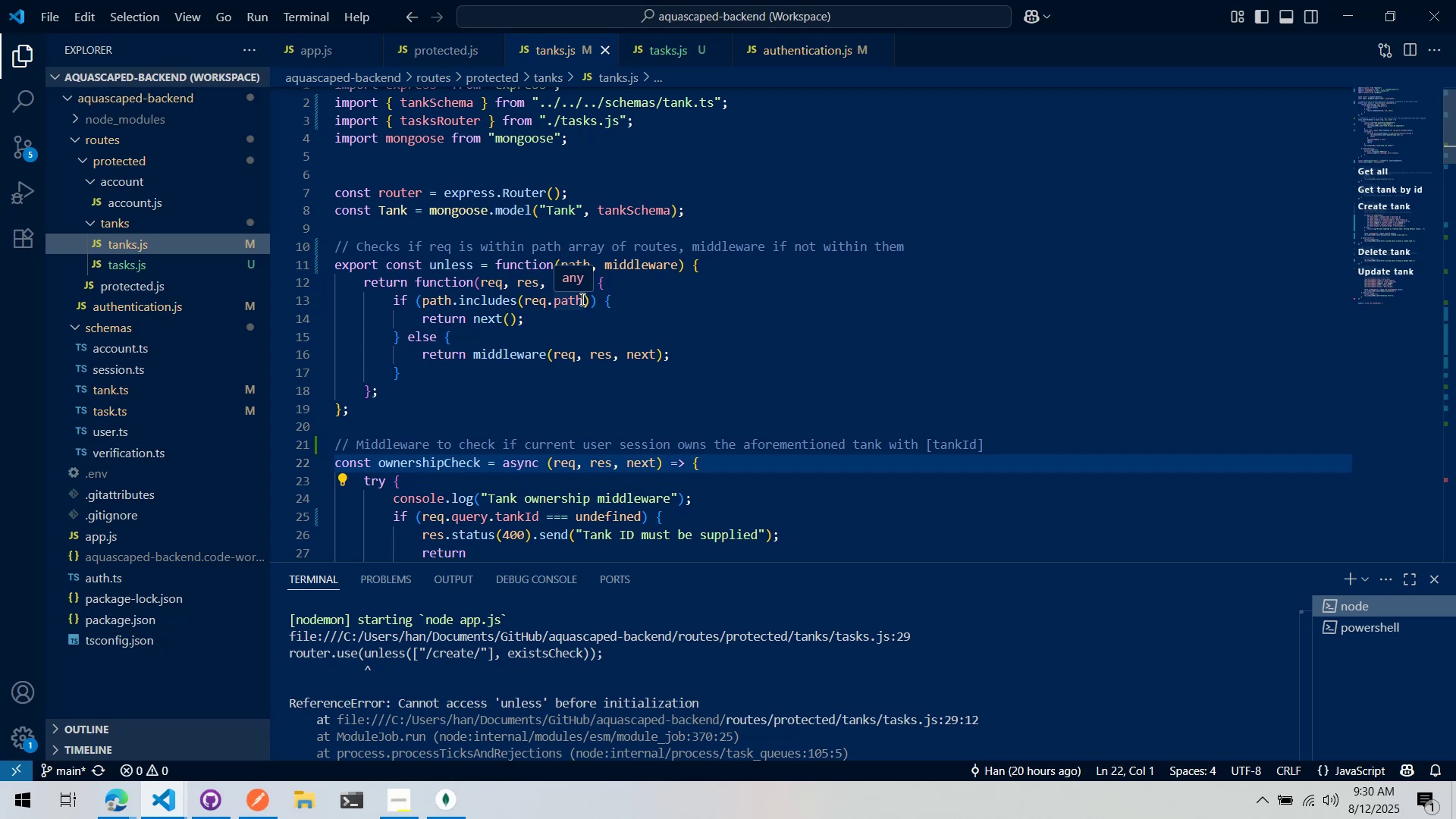 
left_click([662, 49])
 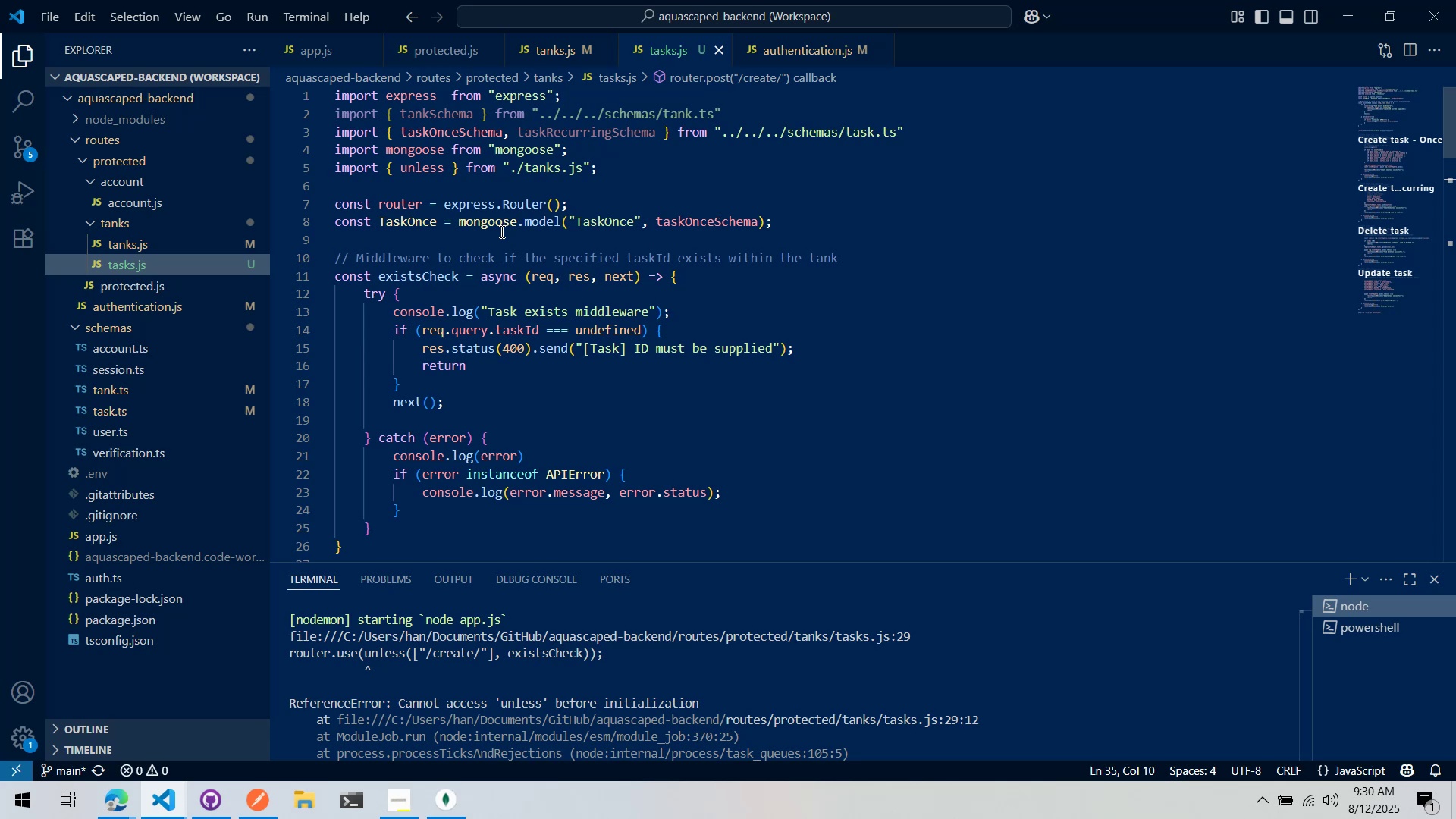 
scroll: coordinate [498, 231], scroll_direction: down, amount: 3.0
 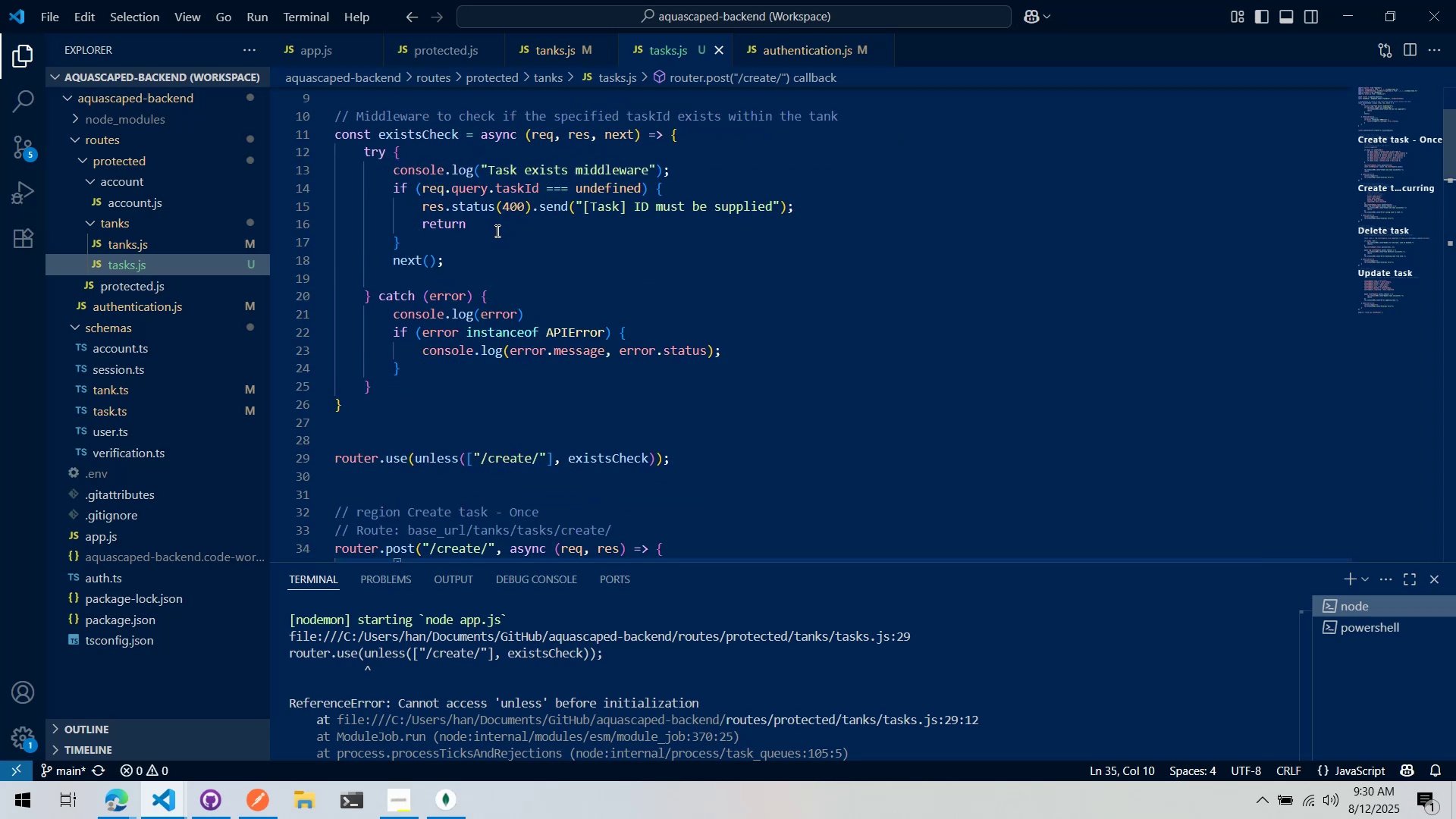 
scroll: coordinate [494, 231], scroll_direction: up, amount: 4.0
 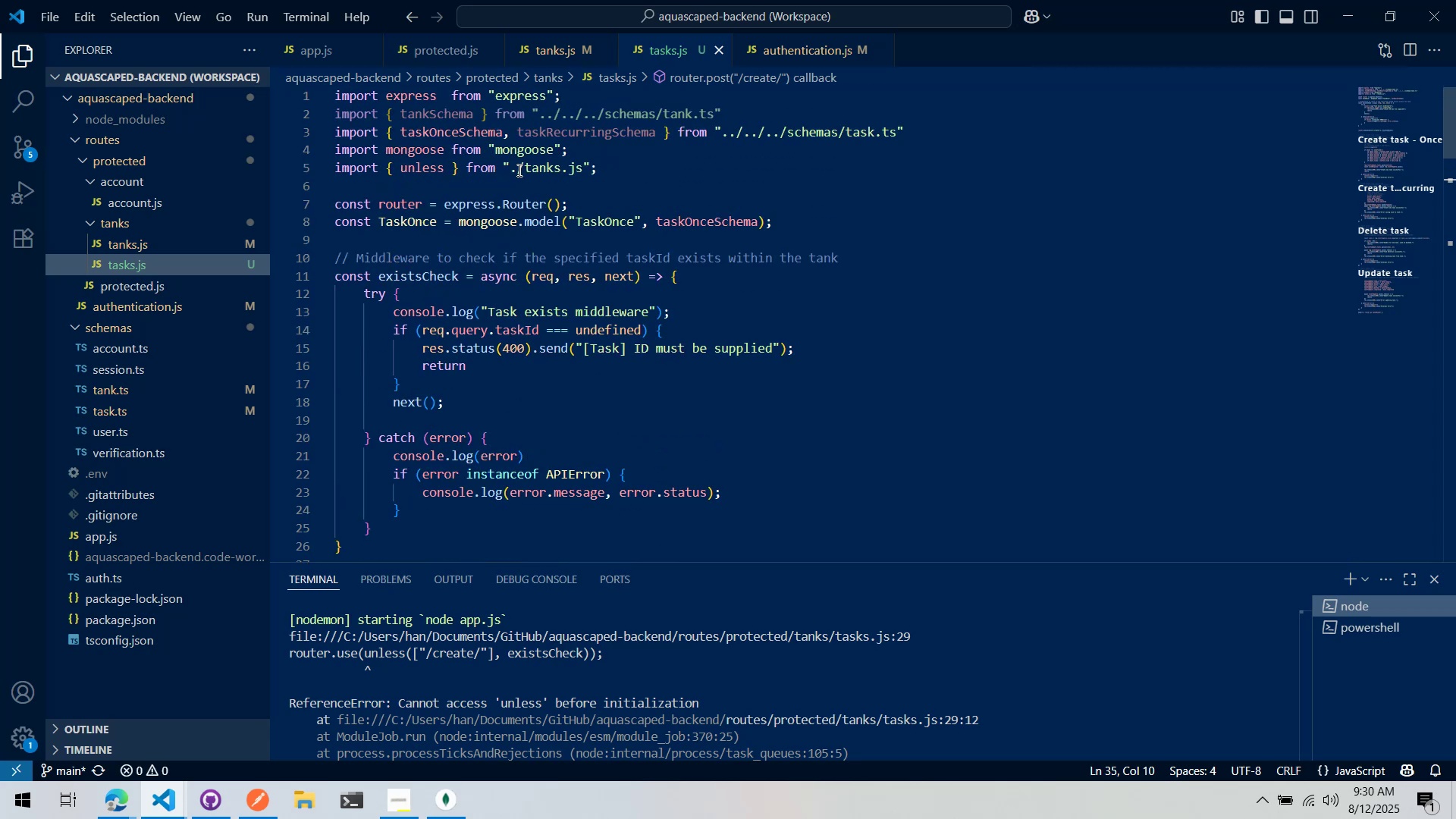 
scroll: coordinate [495, 181], scroll_direction: down, amount: 13.0
 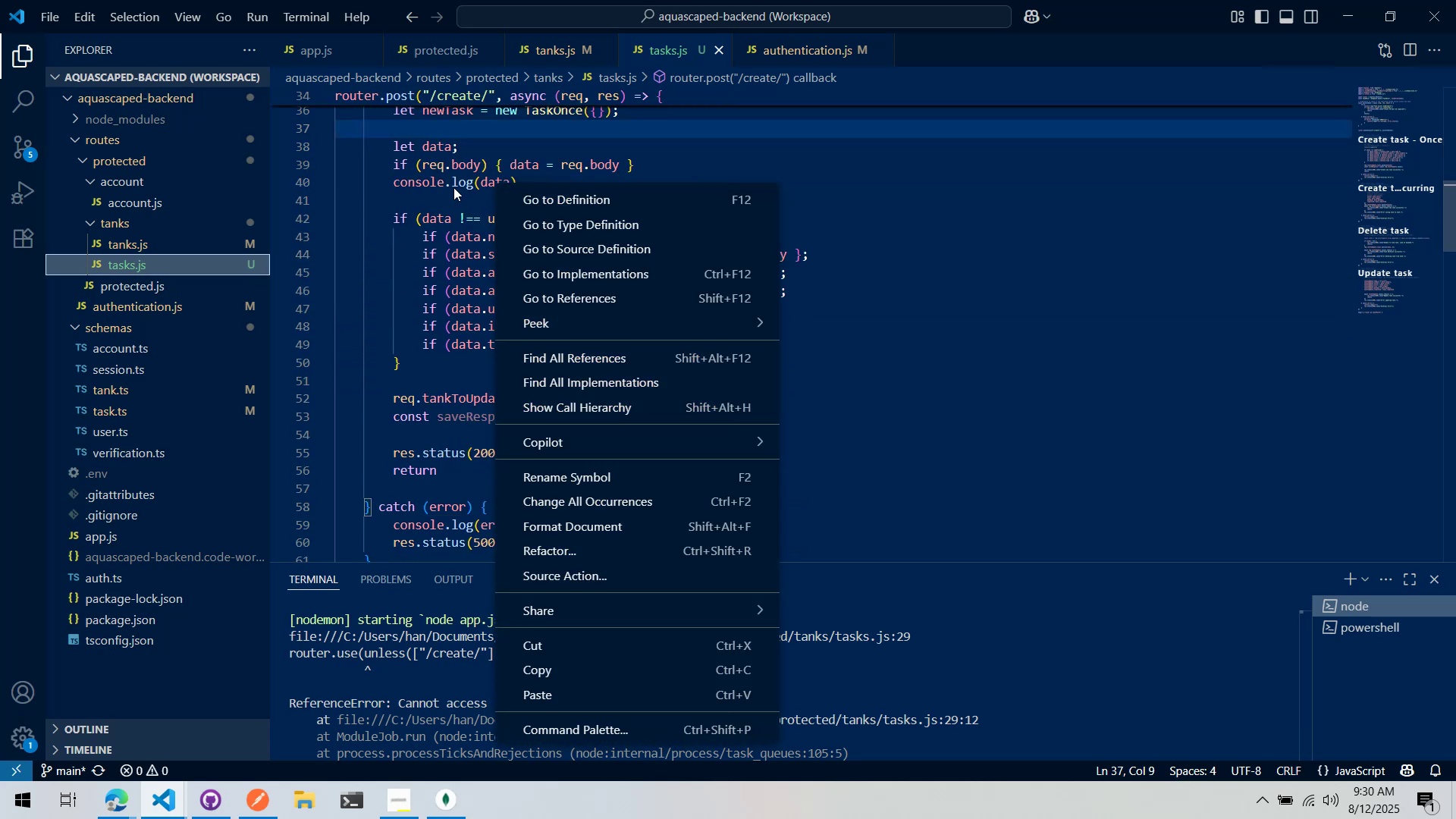 
left_click([453, 187])
 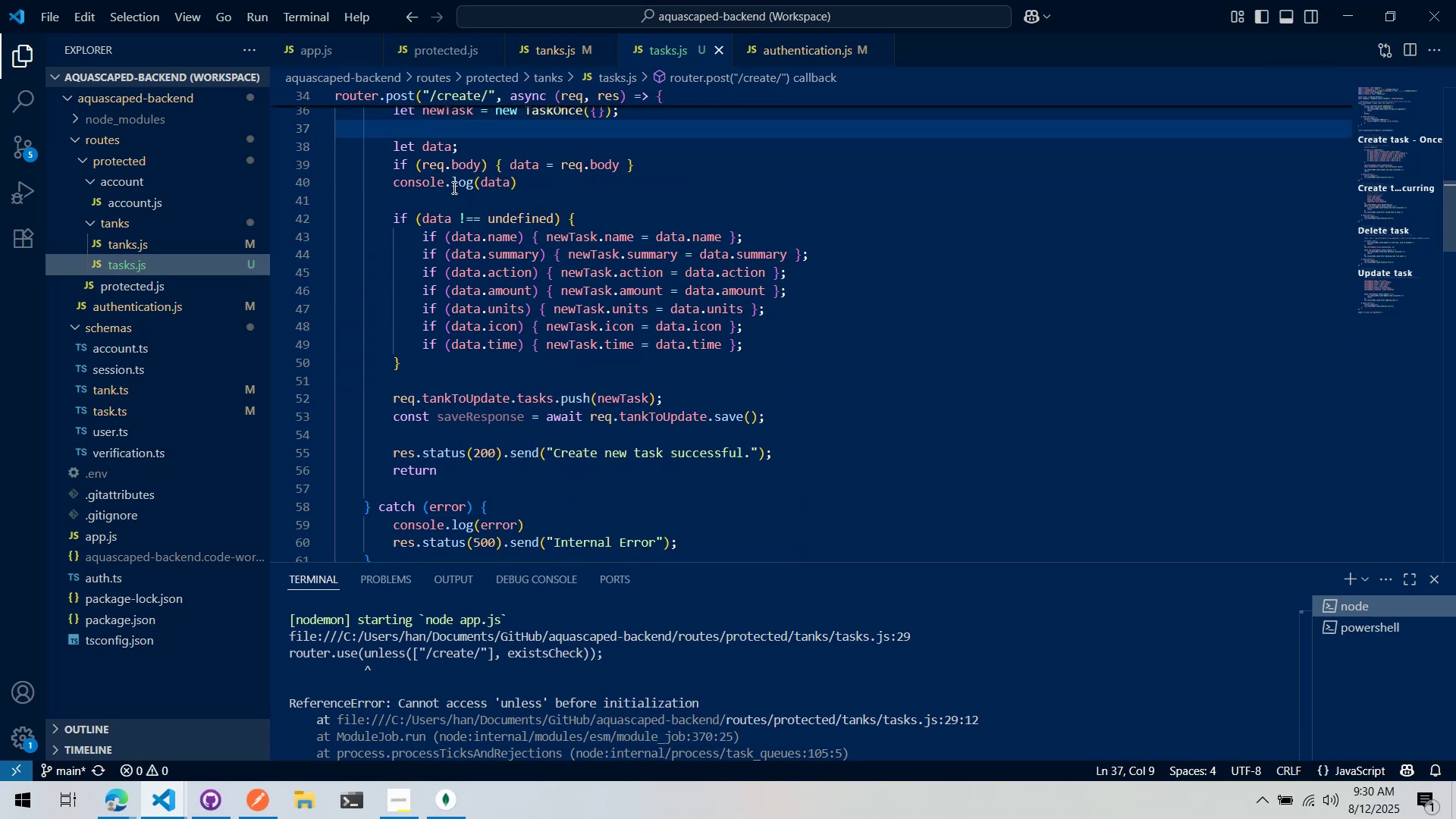 
scroll: coordinate [453, 187], scroll_direction: down, amount: 4.0
 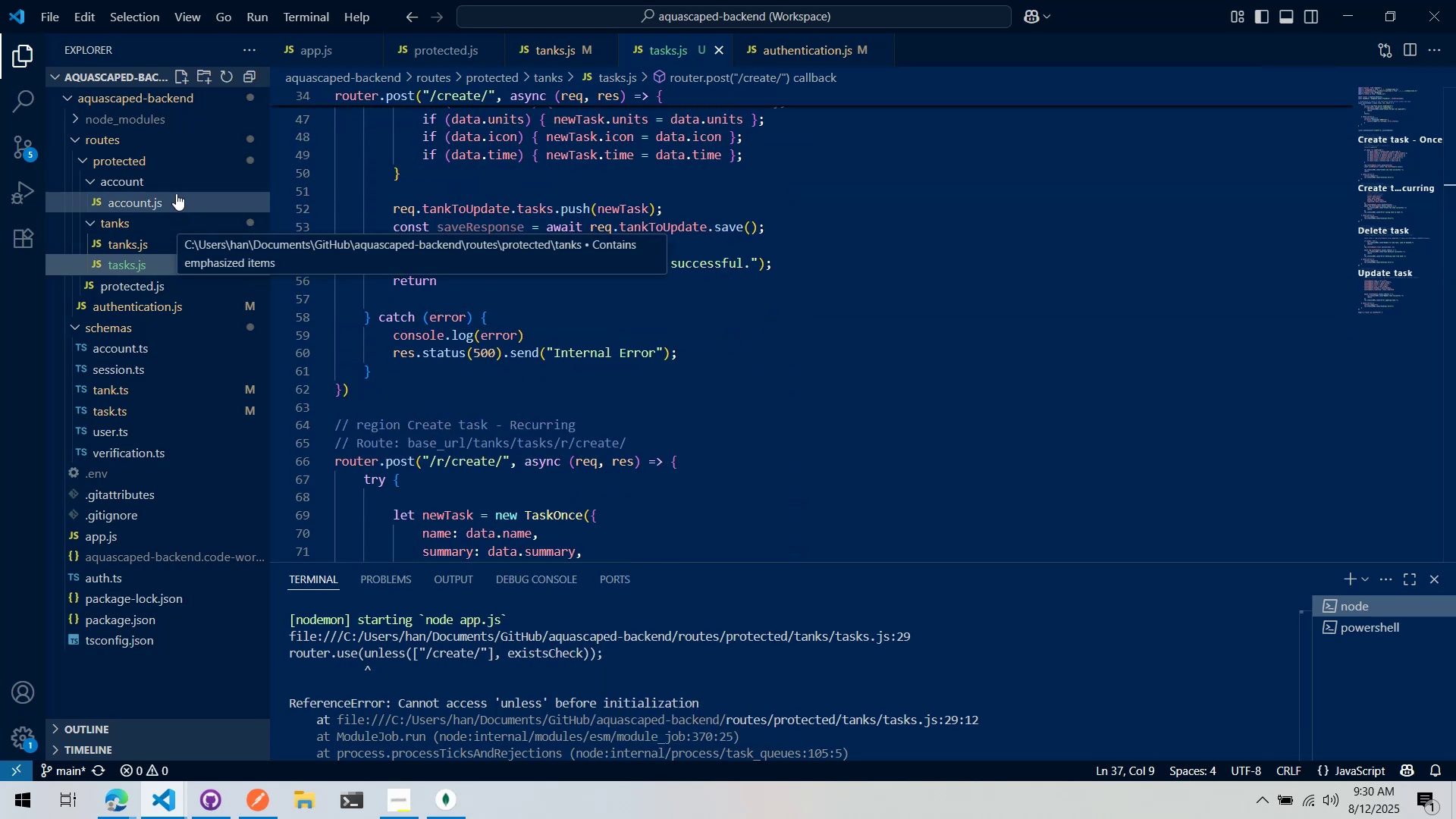 
left_click([102, 154])
 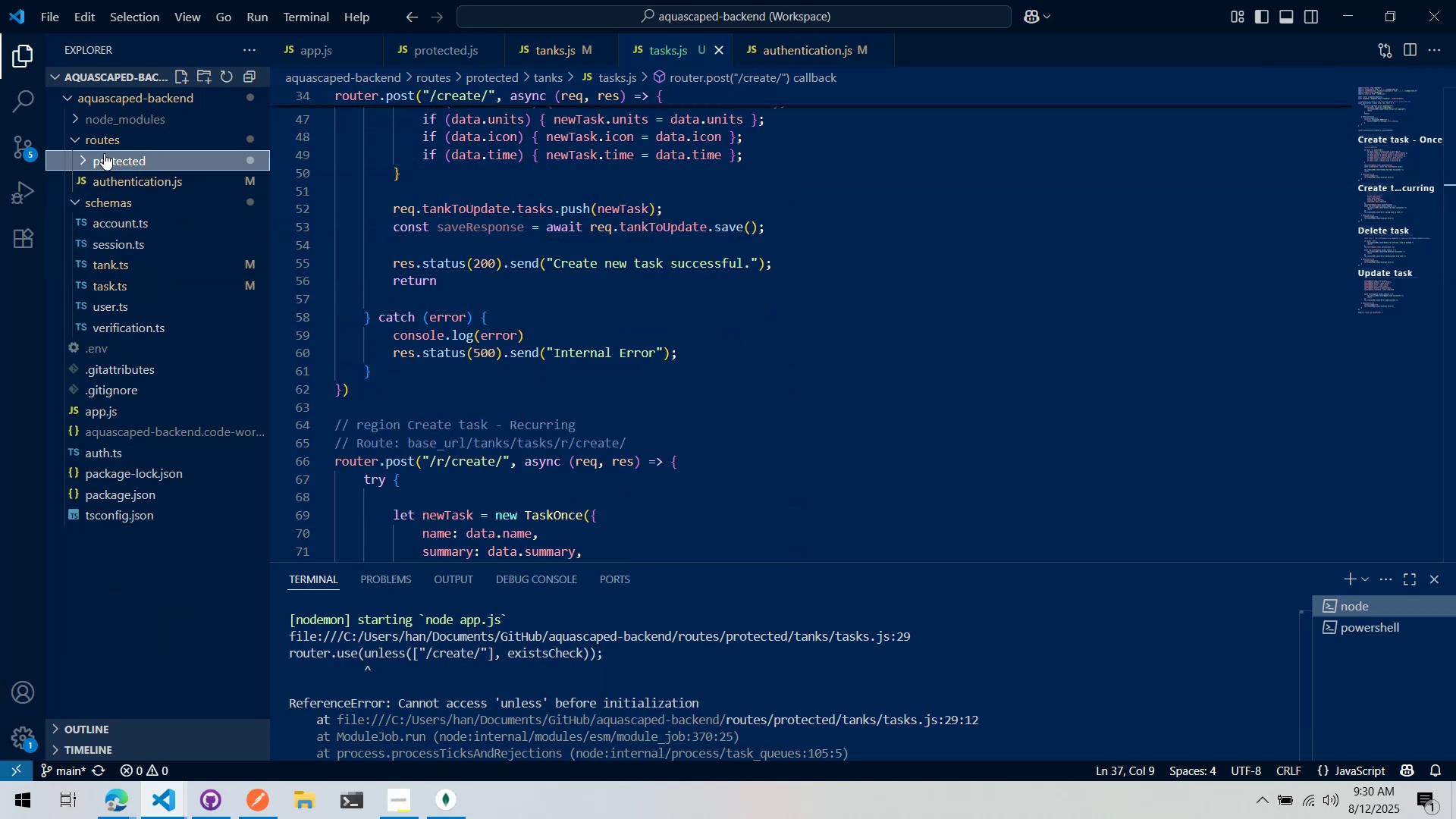 
left_click([104, 153])
 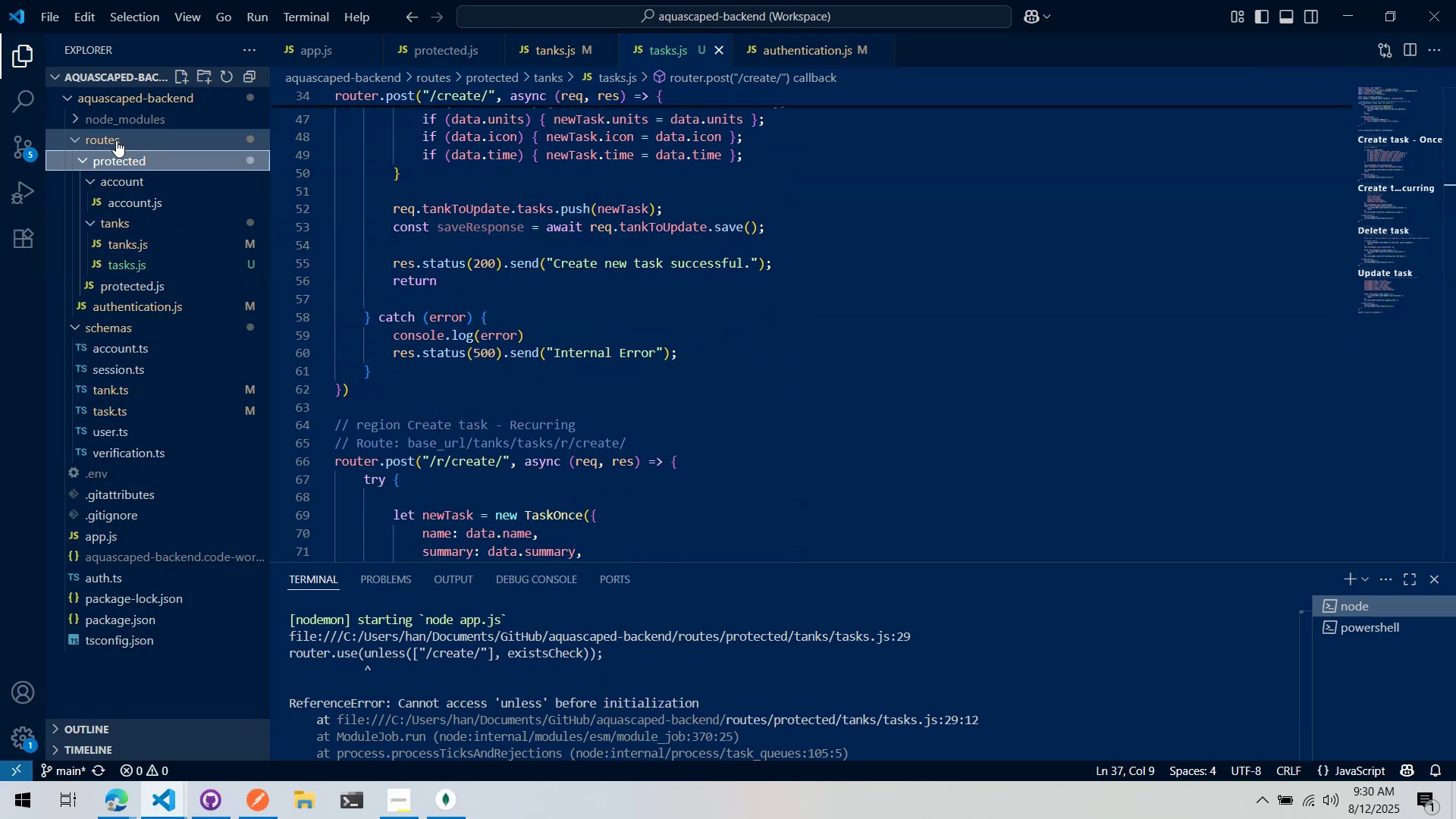 
right_click([116, 140])
 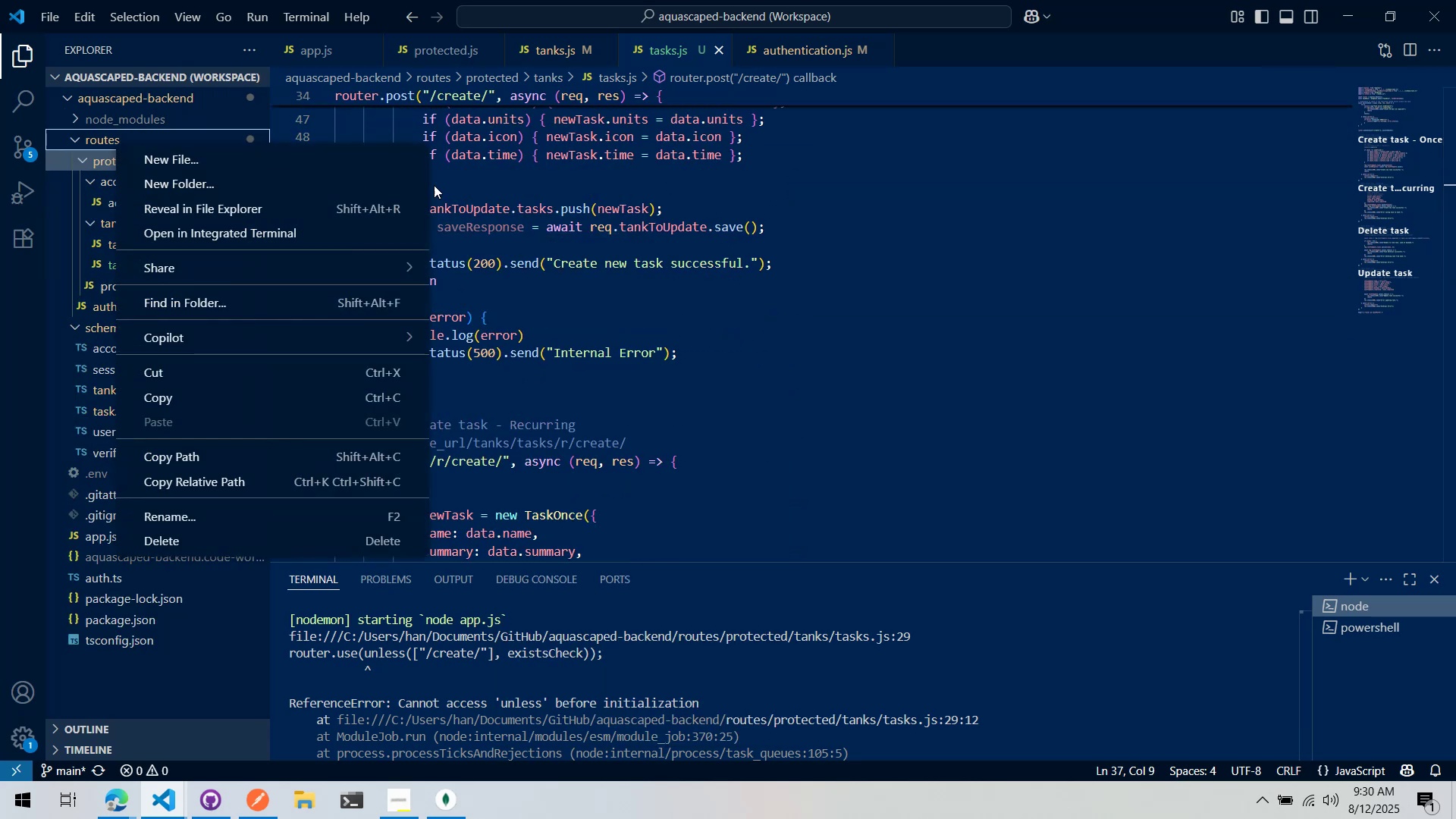 
key(Alt+AltLeft)
 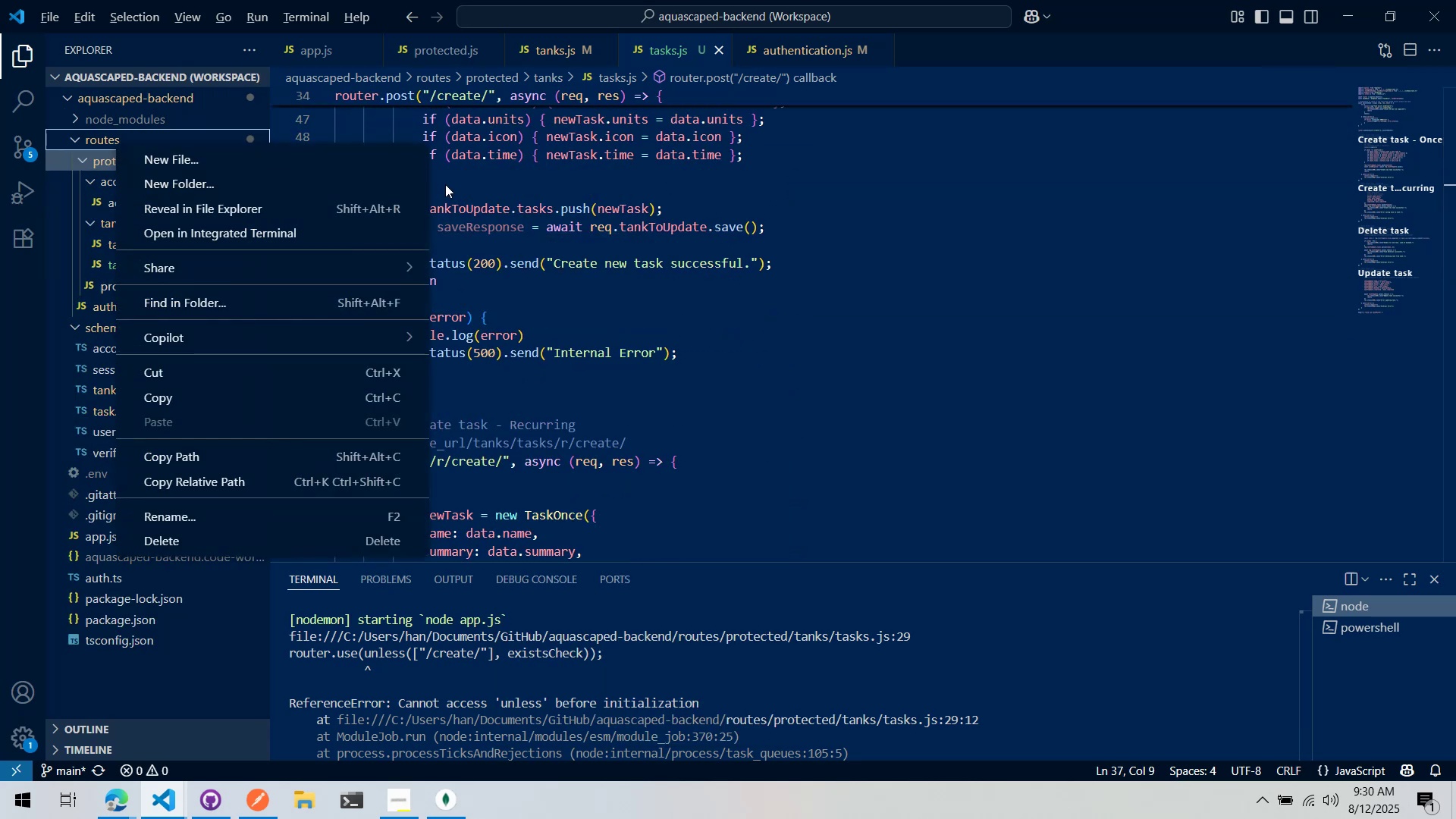 
key(Alt+Tab)
 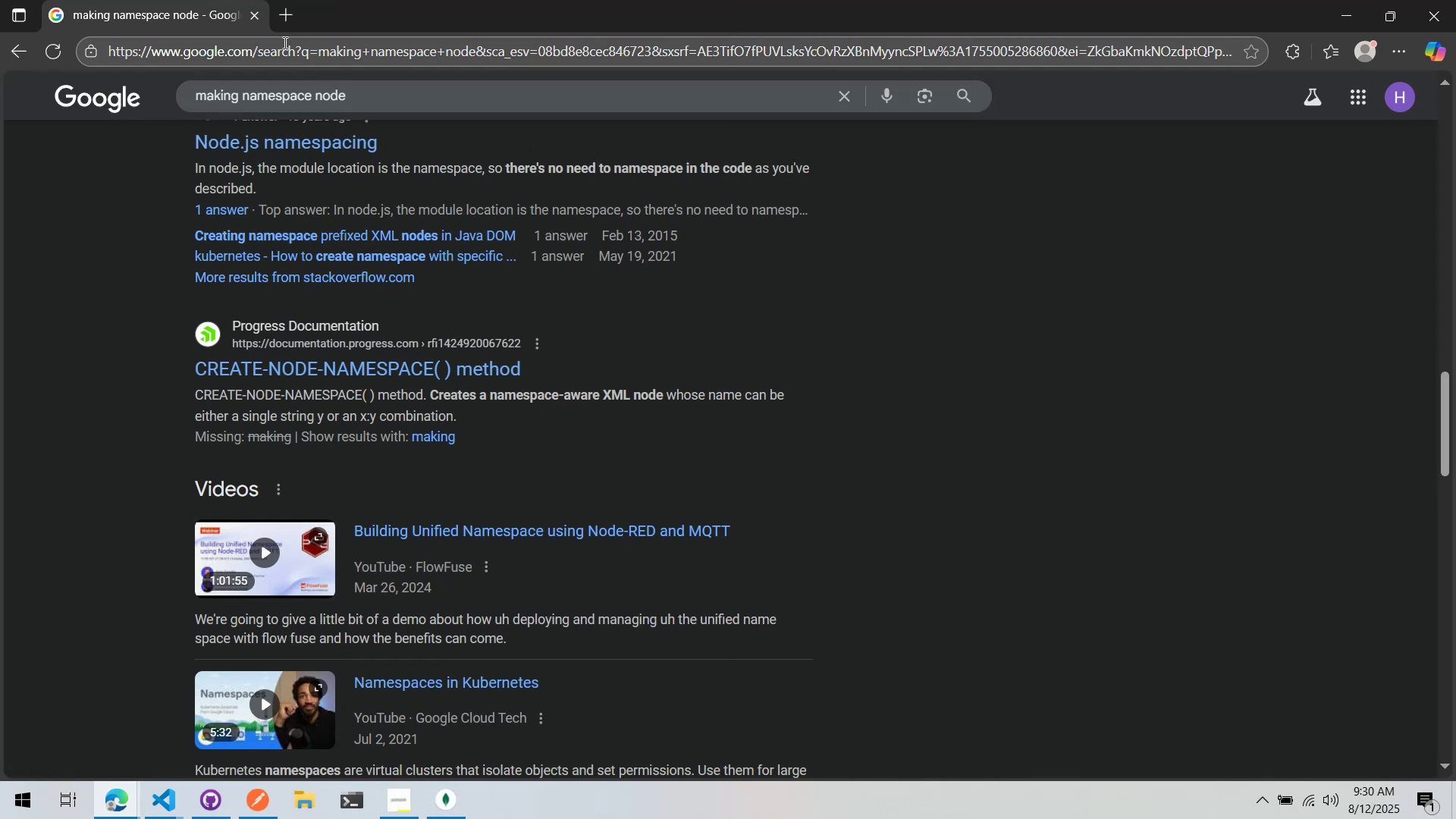 
left_click([284, 13])
 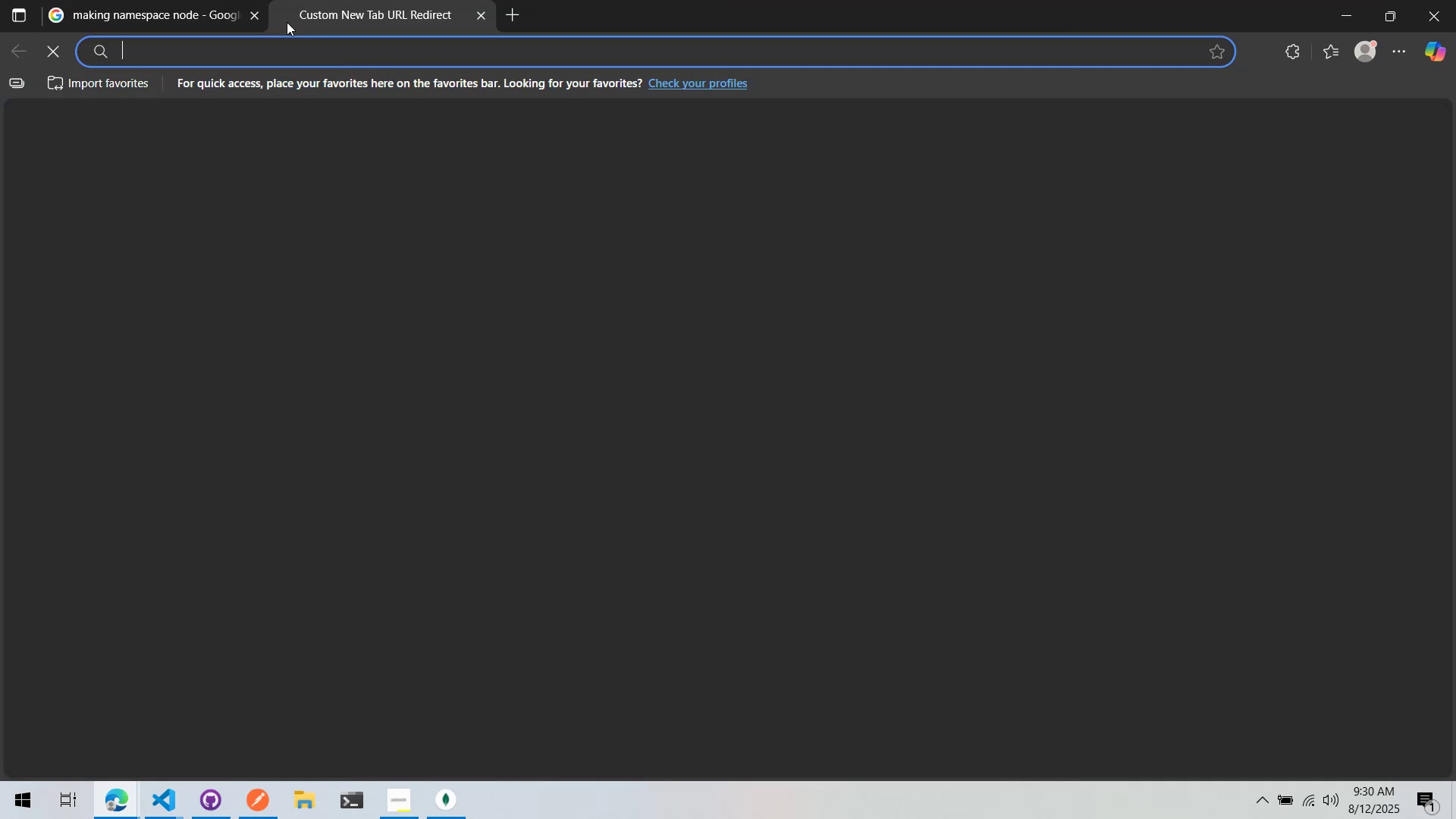 
type(mimiddleware)
 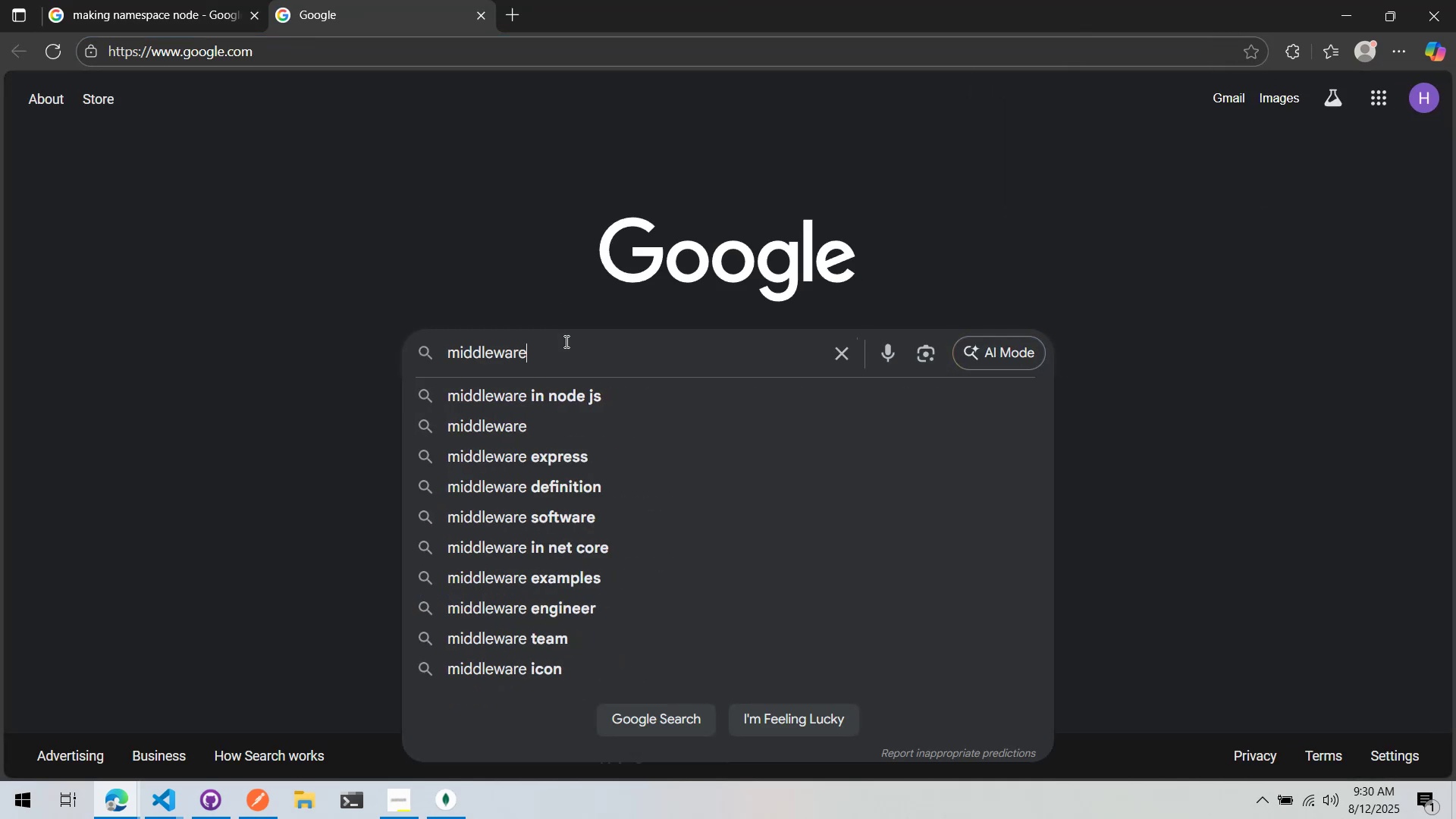 
key(Control+ControlLeft)
 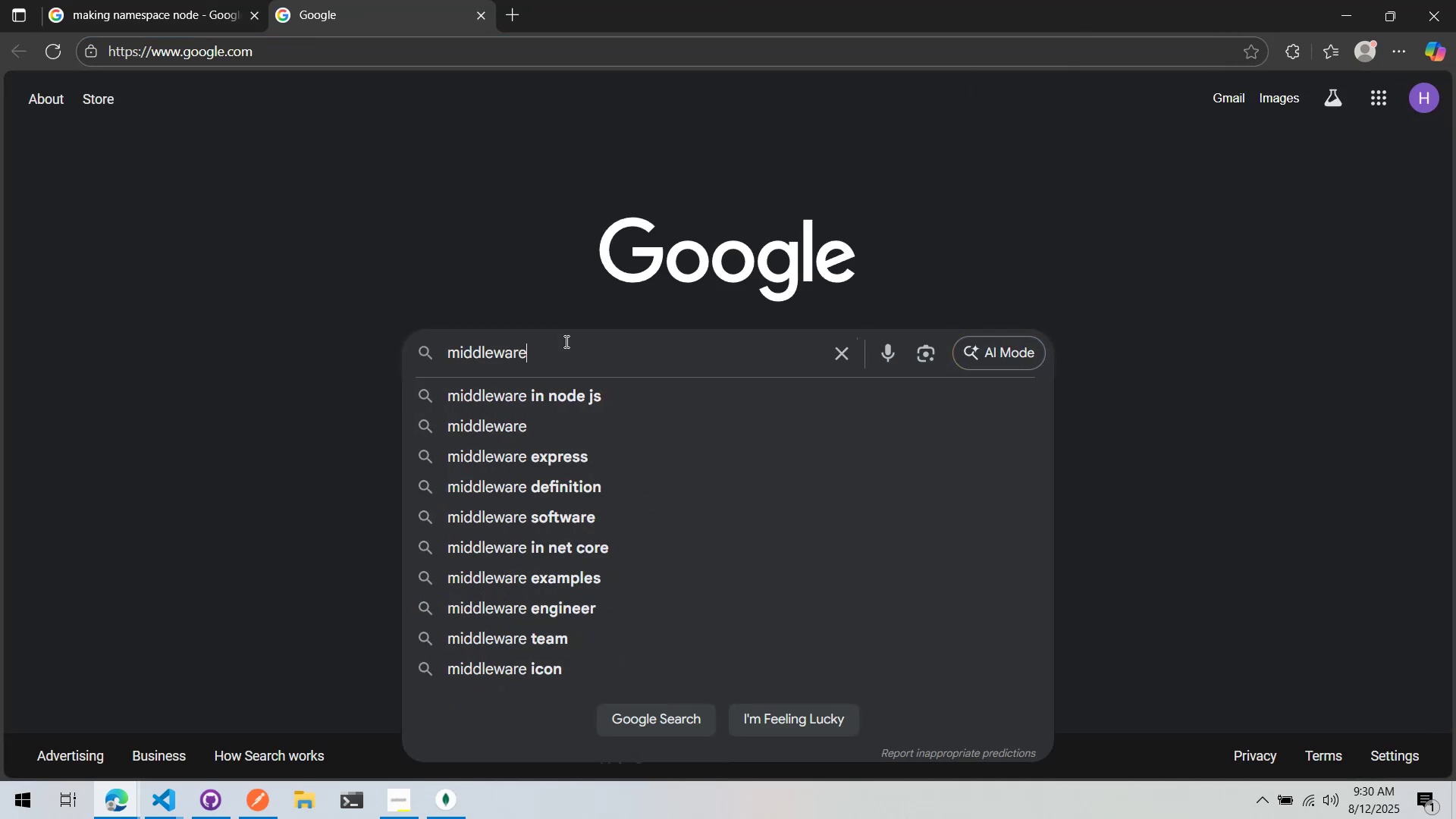 
key(Control+A)
 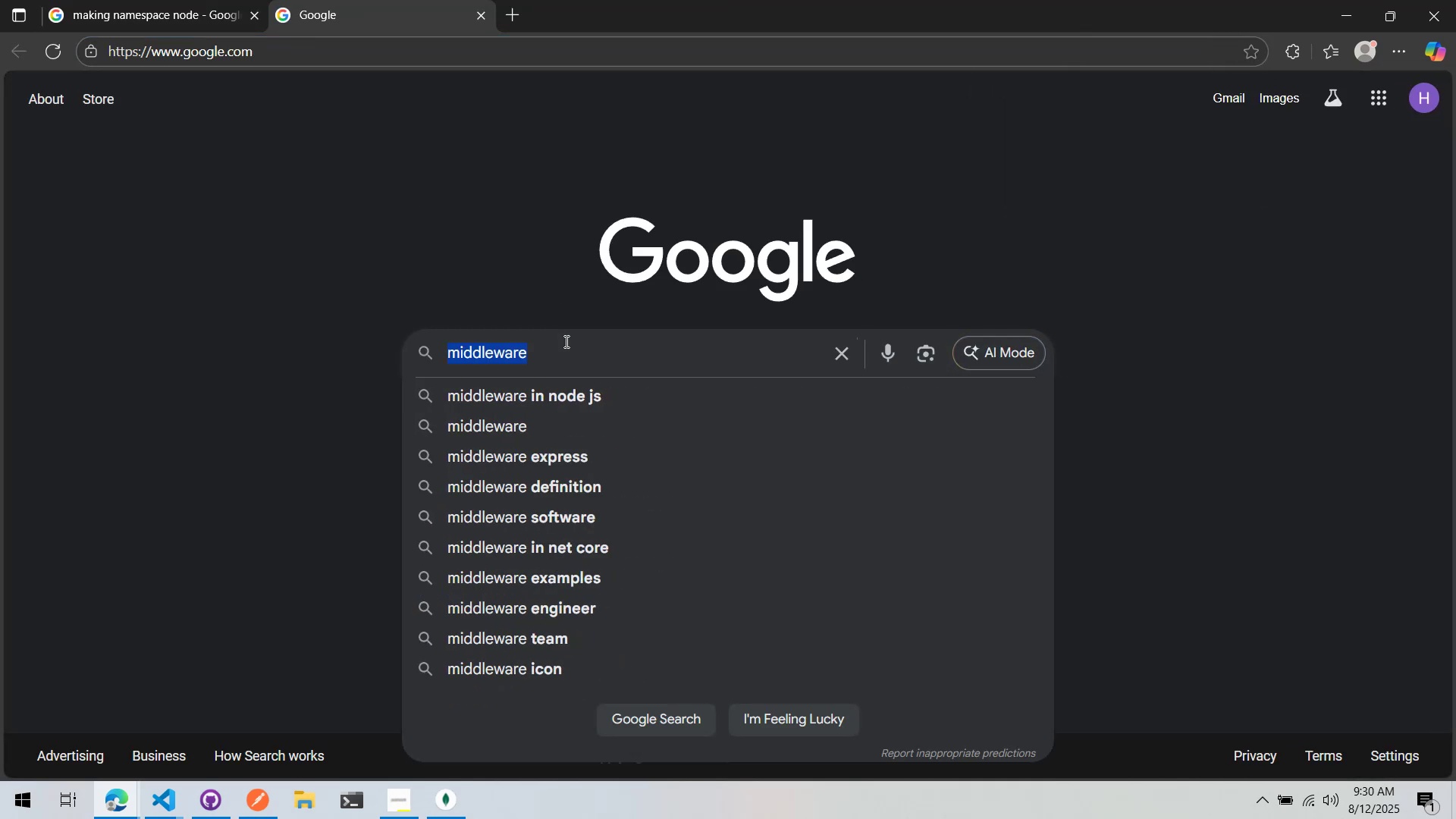 
key(Backspace)
type(dedicated middleware file )
 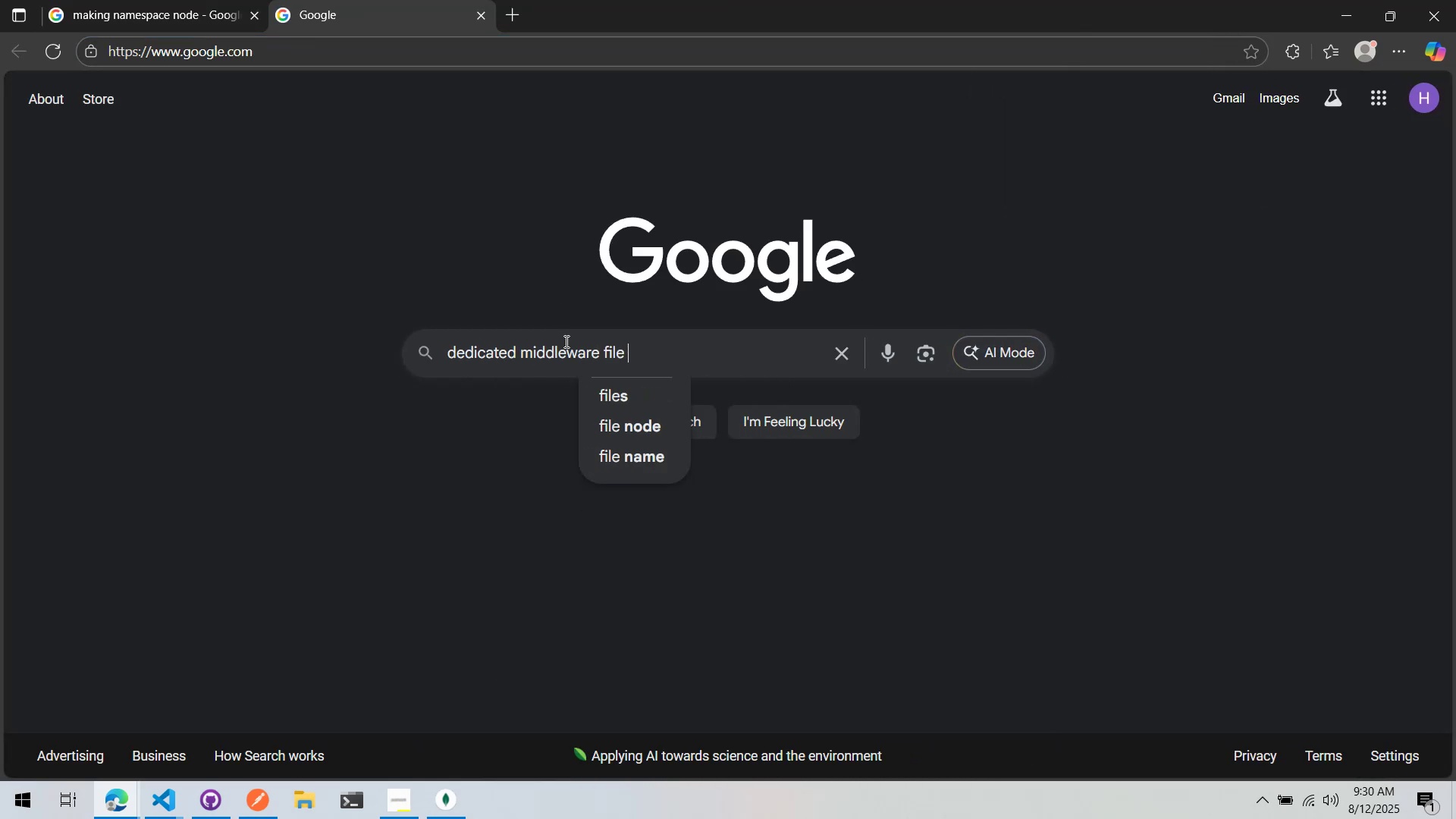 
key(Enter)
 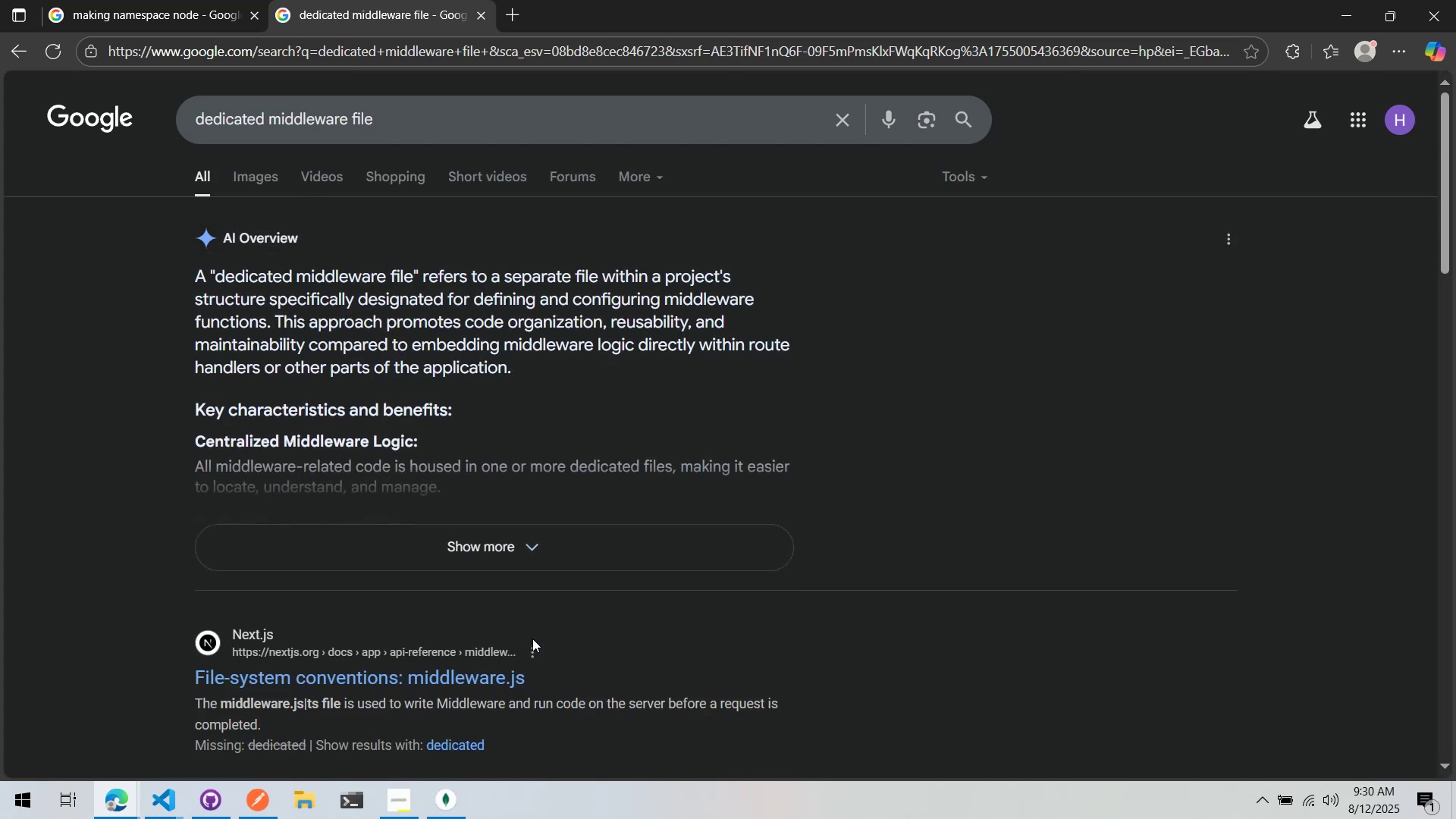 
wait(6.6)
 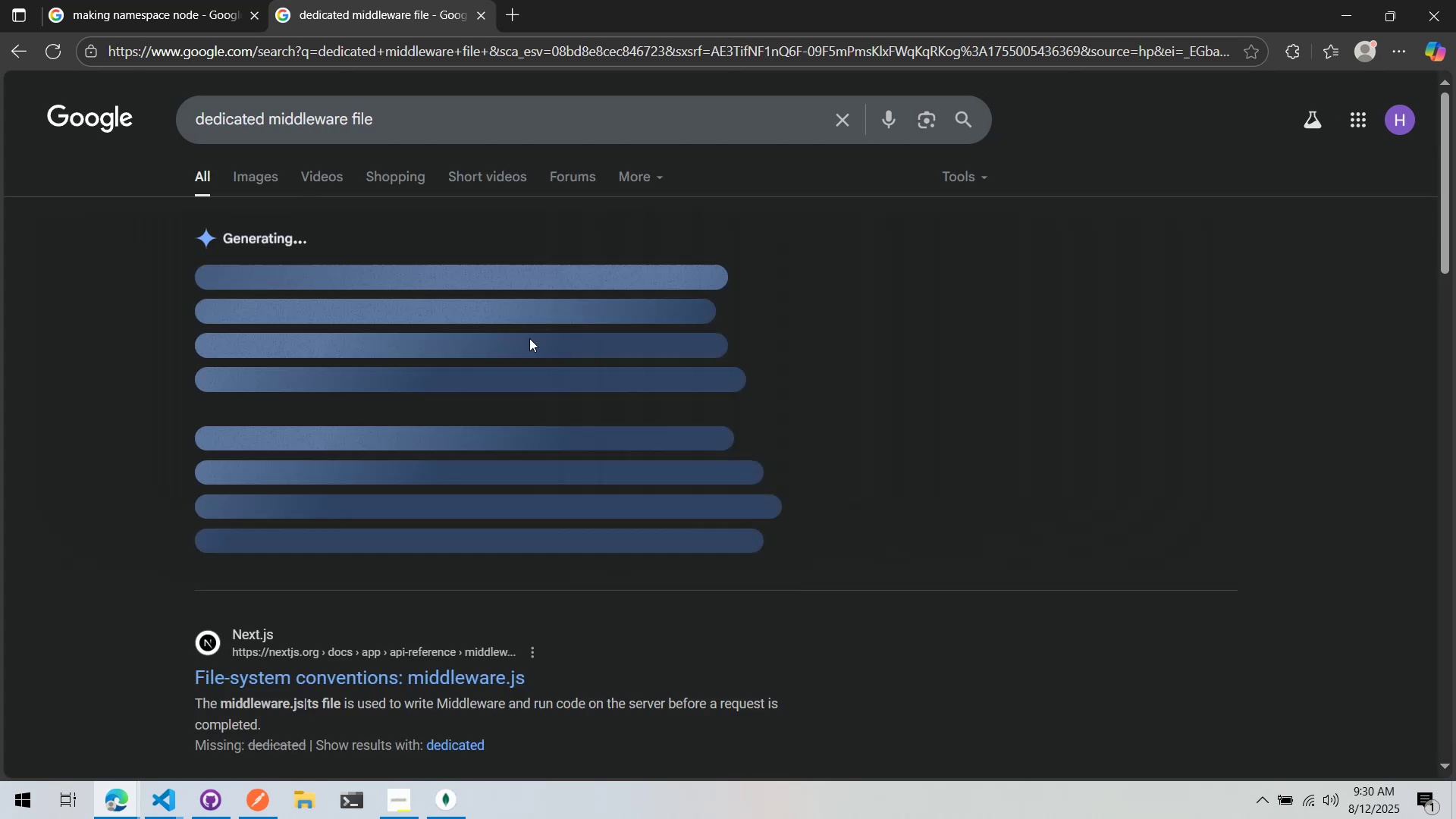 
scroll: coordinate [532, 639], scroll_direction: down, amount: 6.0
 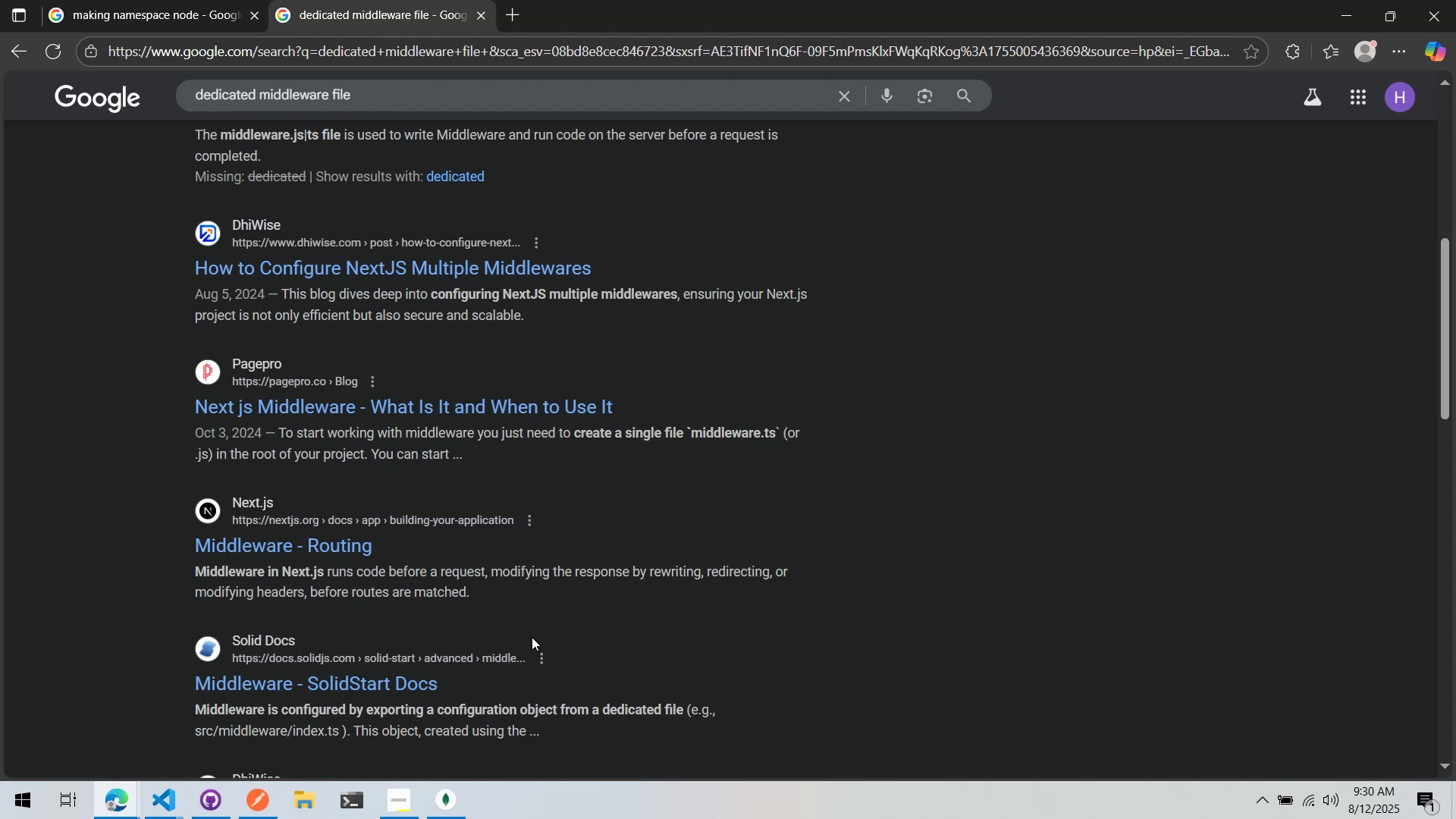 
wait(5.91)
 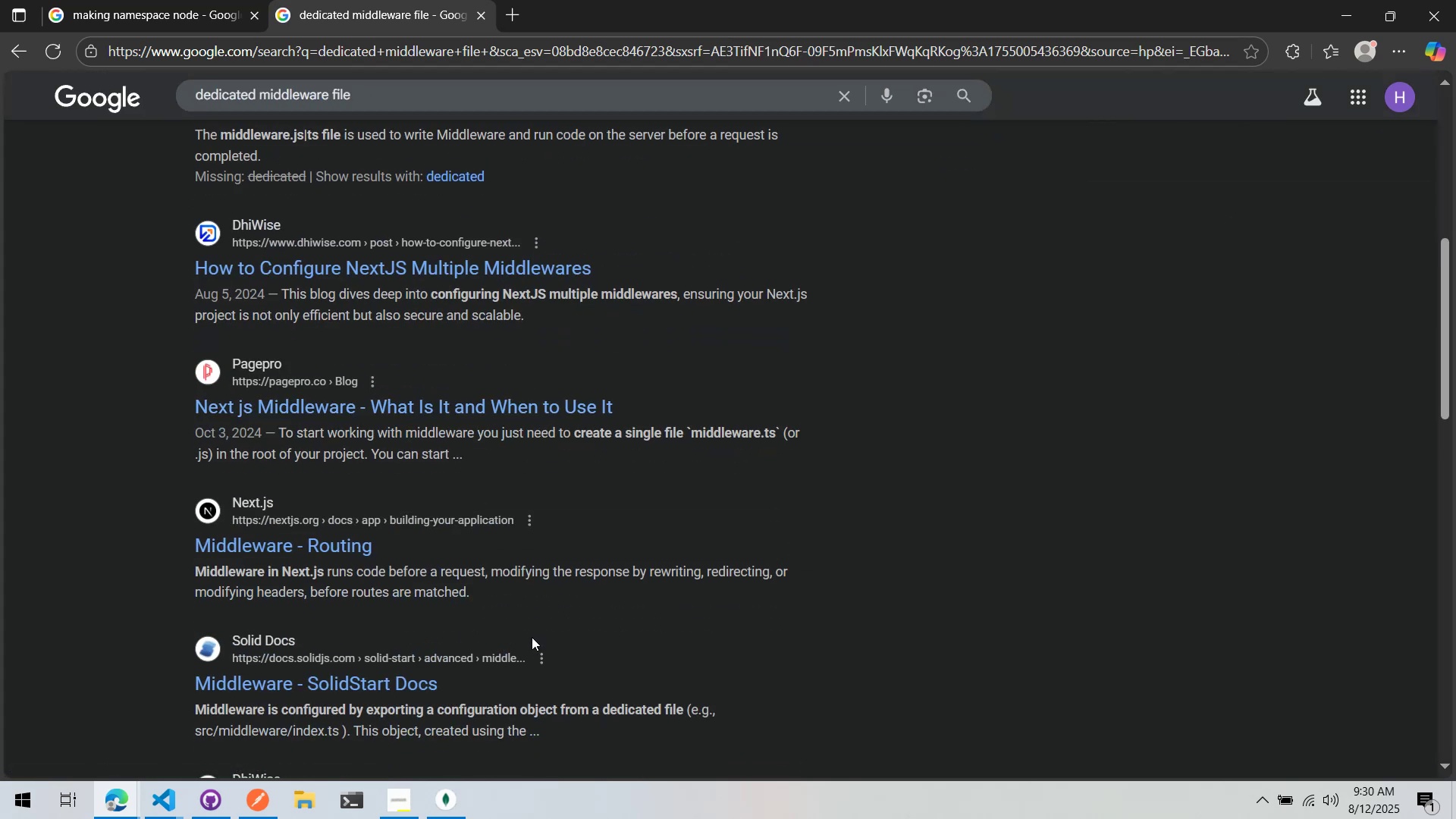 
scroll: coordinate [436, 258], scroll_direction: up, amount: 15.0
 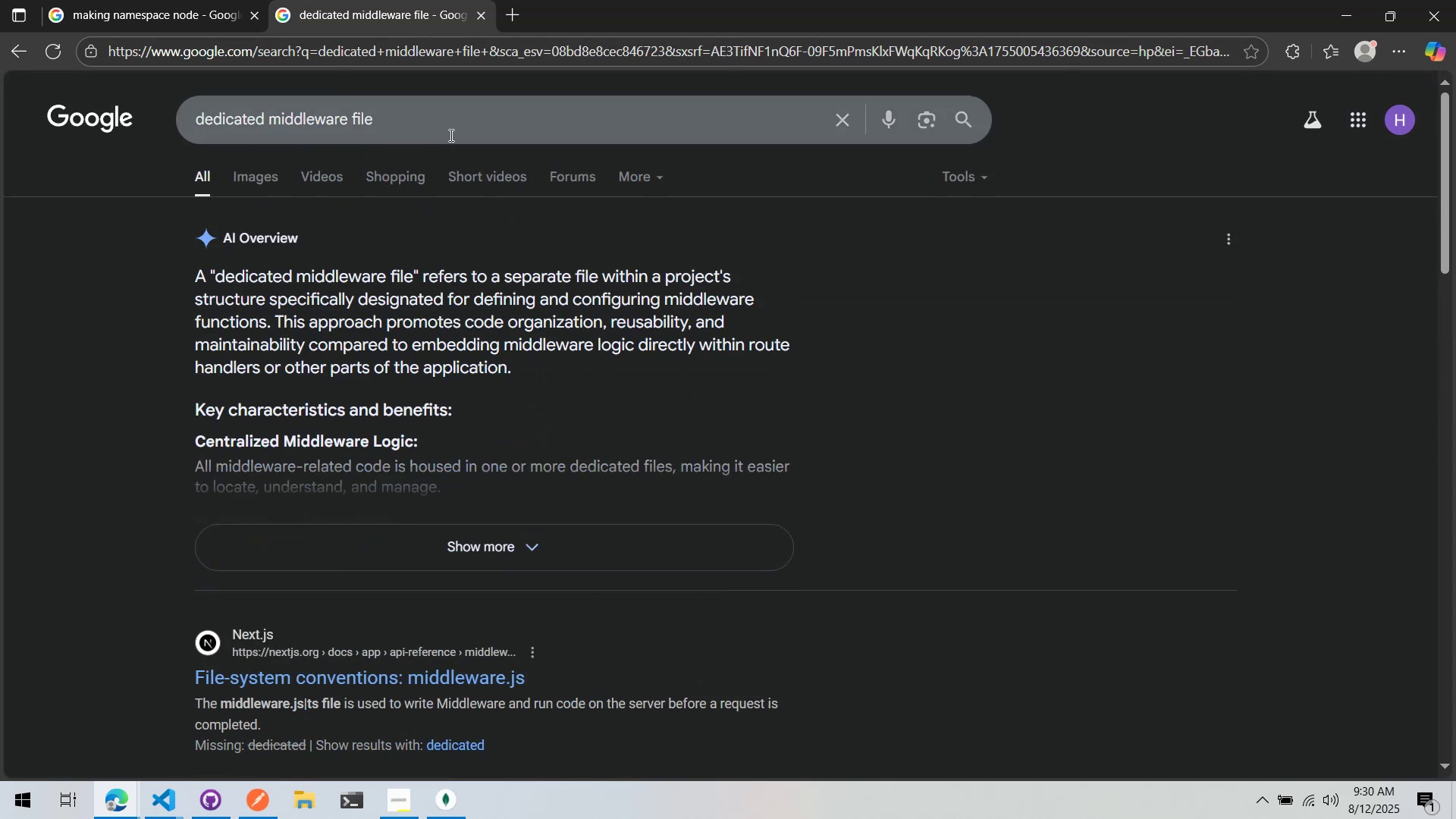 
key(Alt+AltLeft)
 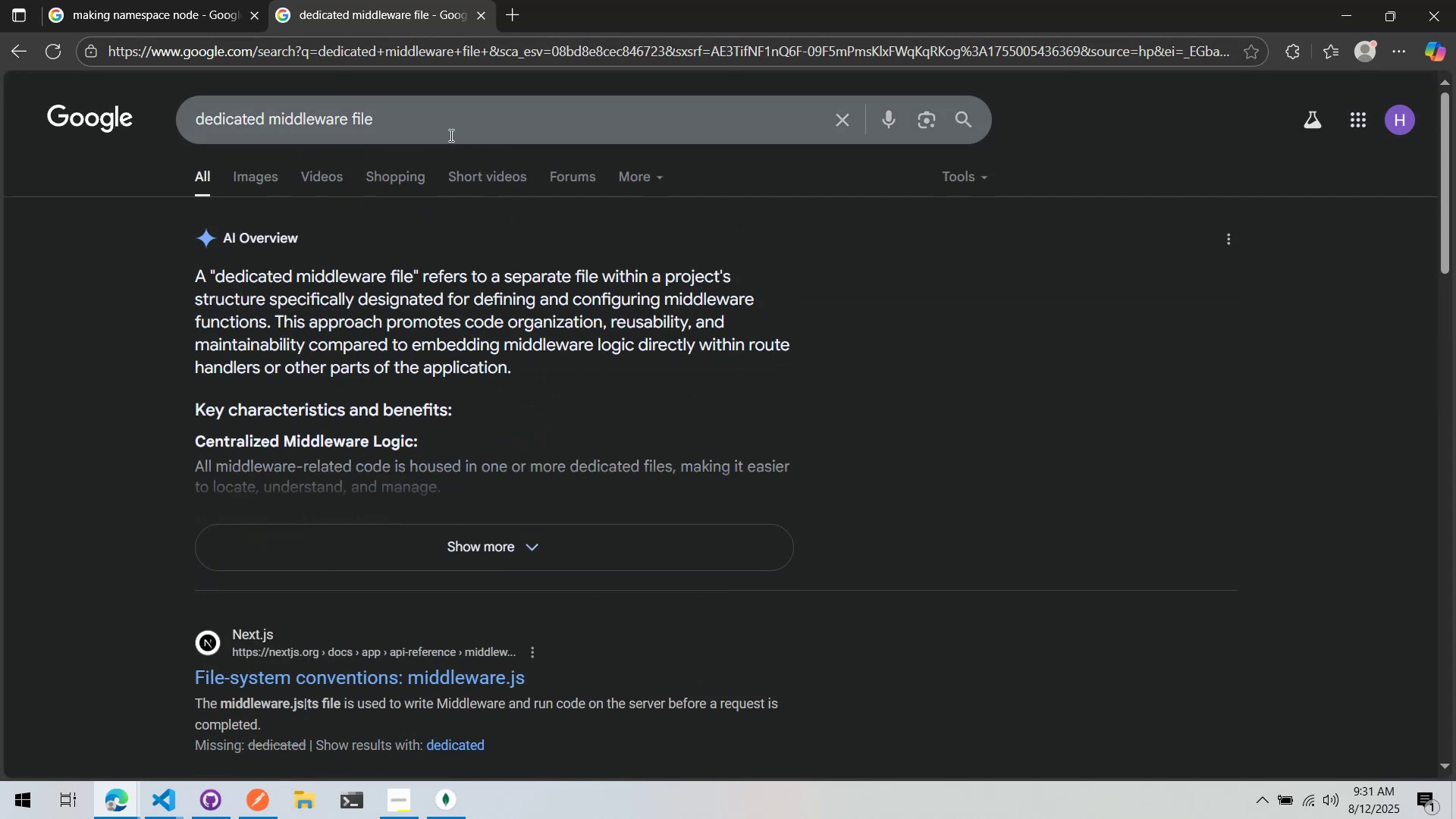 
key(Alt+Tab)
 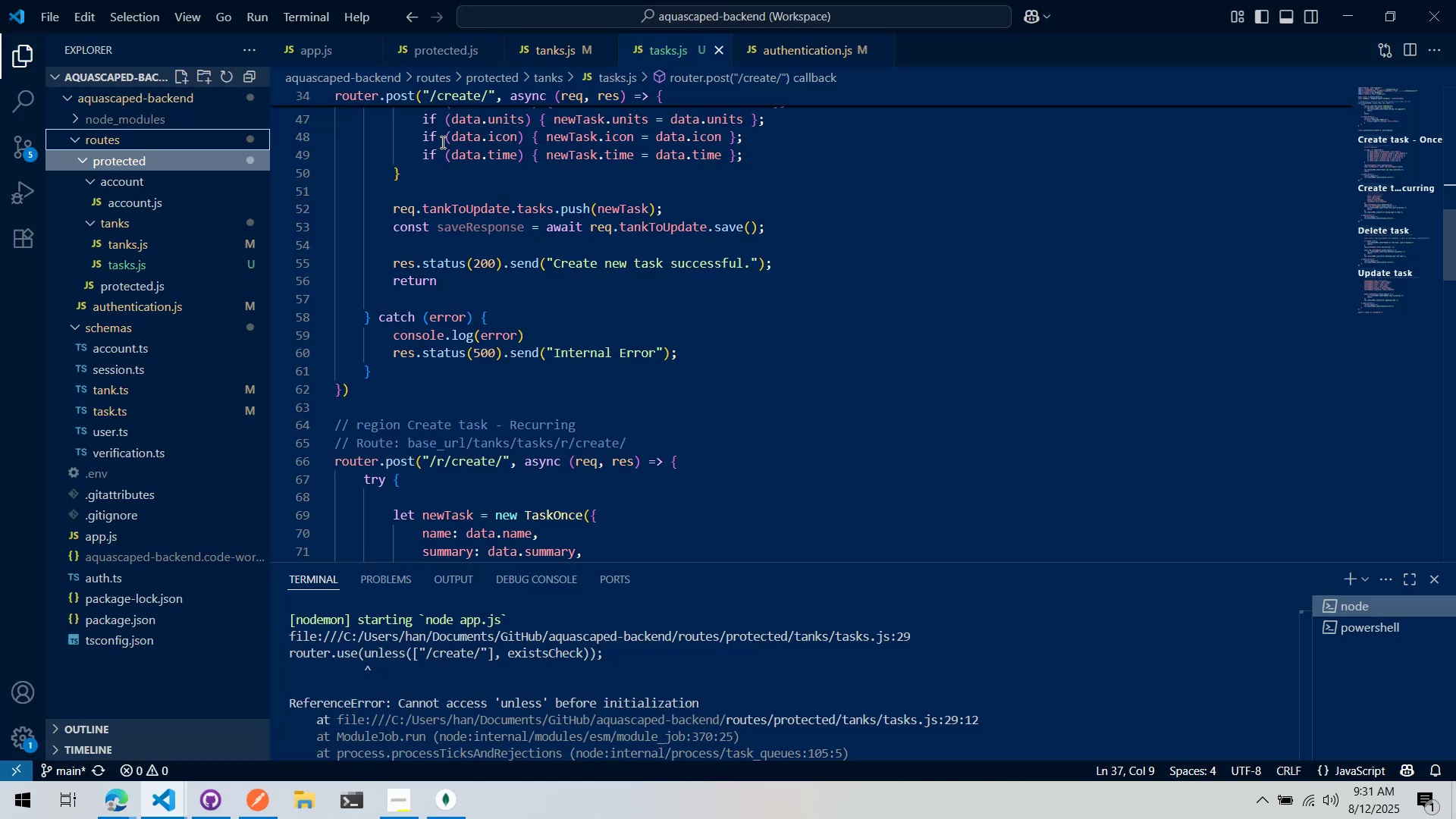 
key(Alt+AltLeft)
 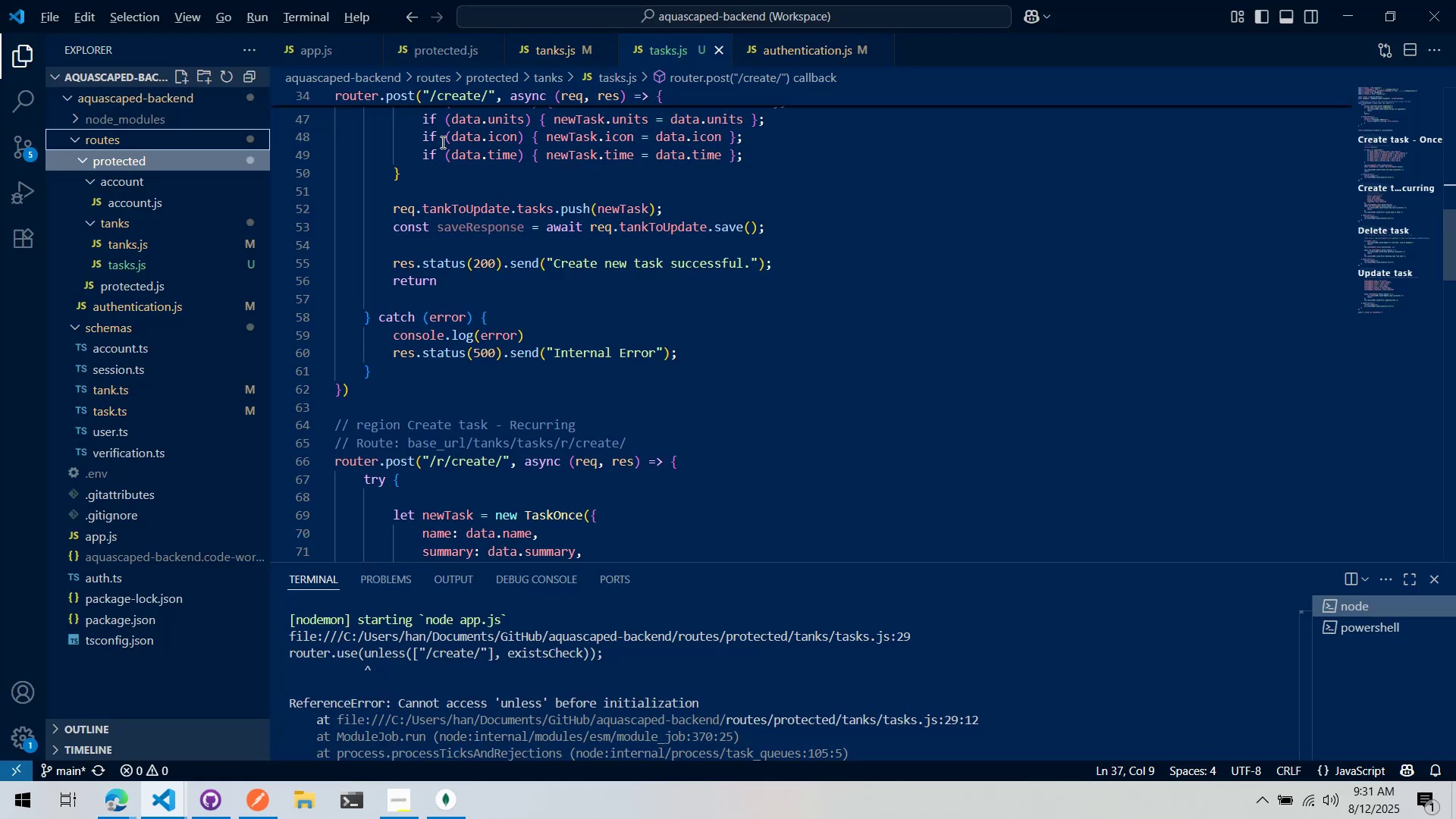 
key(Alt+Tab)
 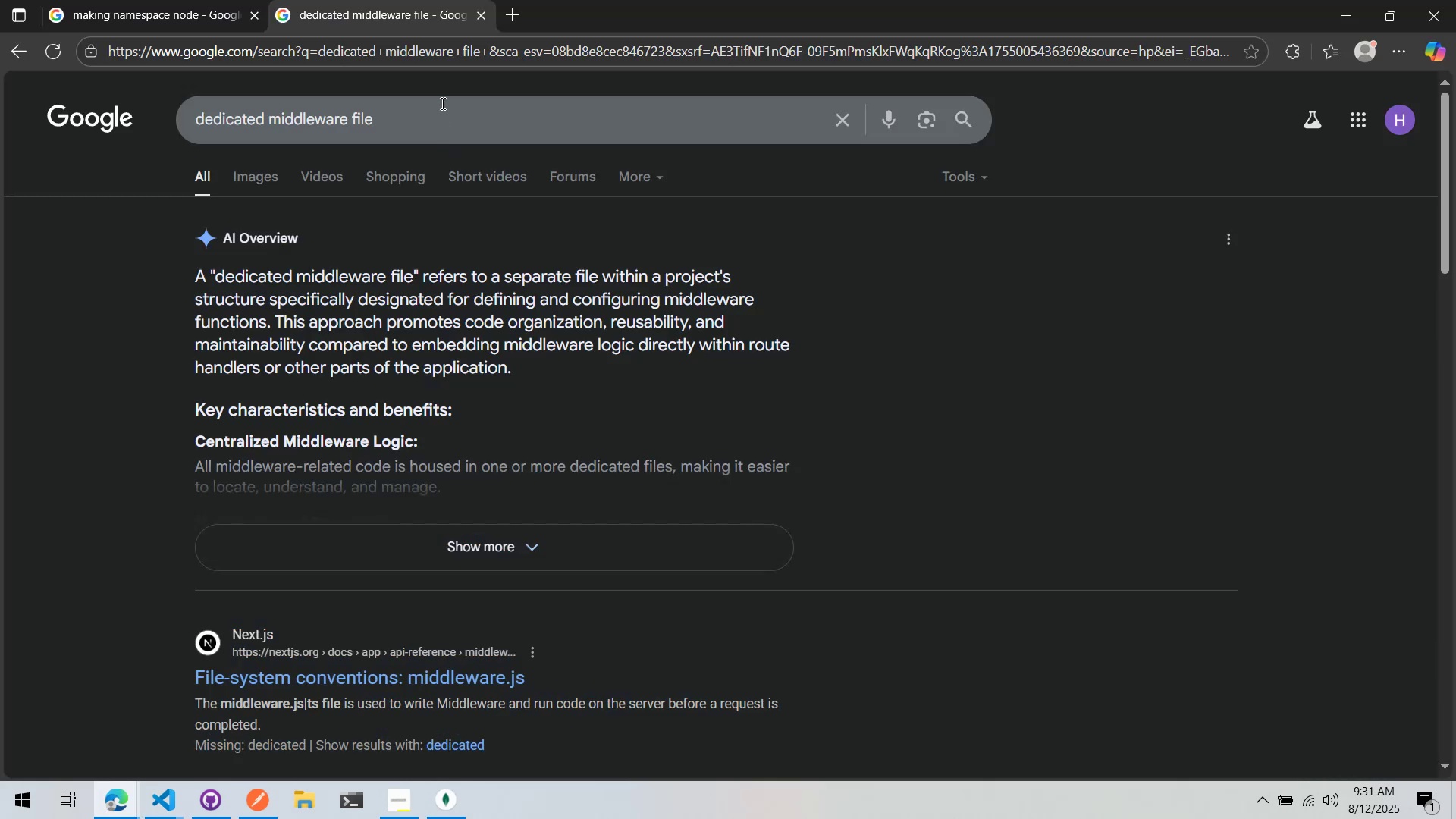 
double_click([441, 103])
 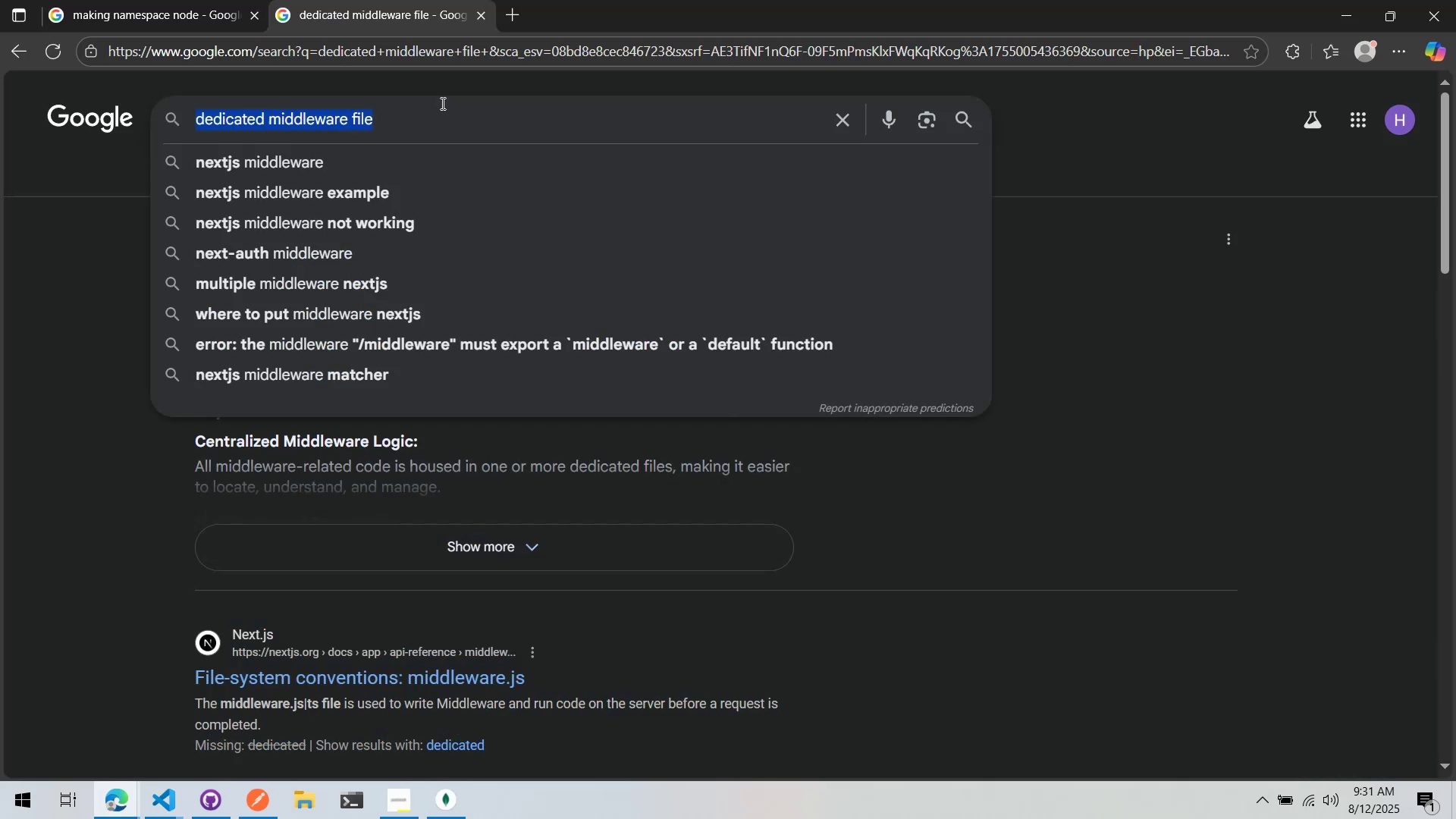 
triple_click([441, 103])
 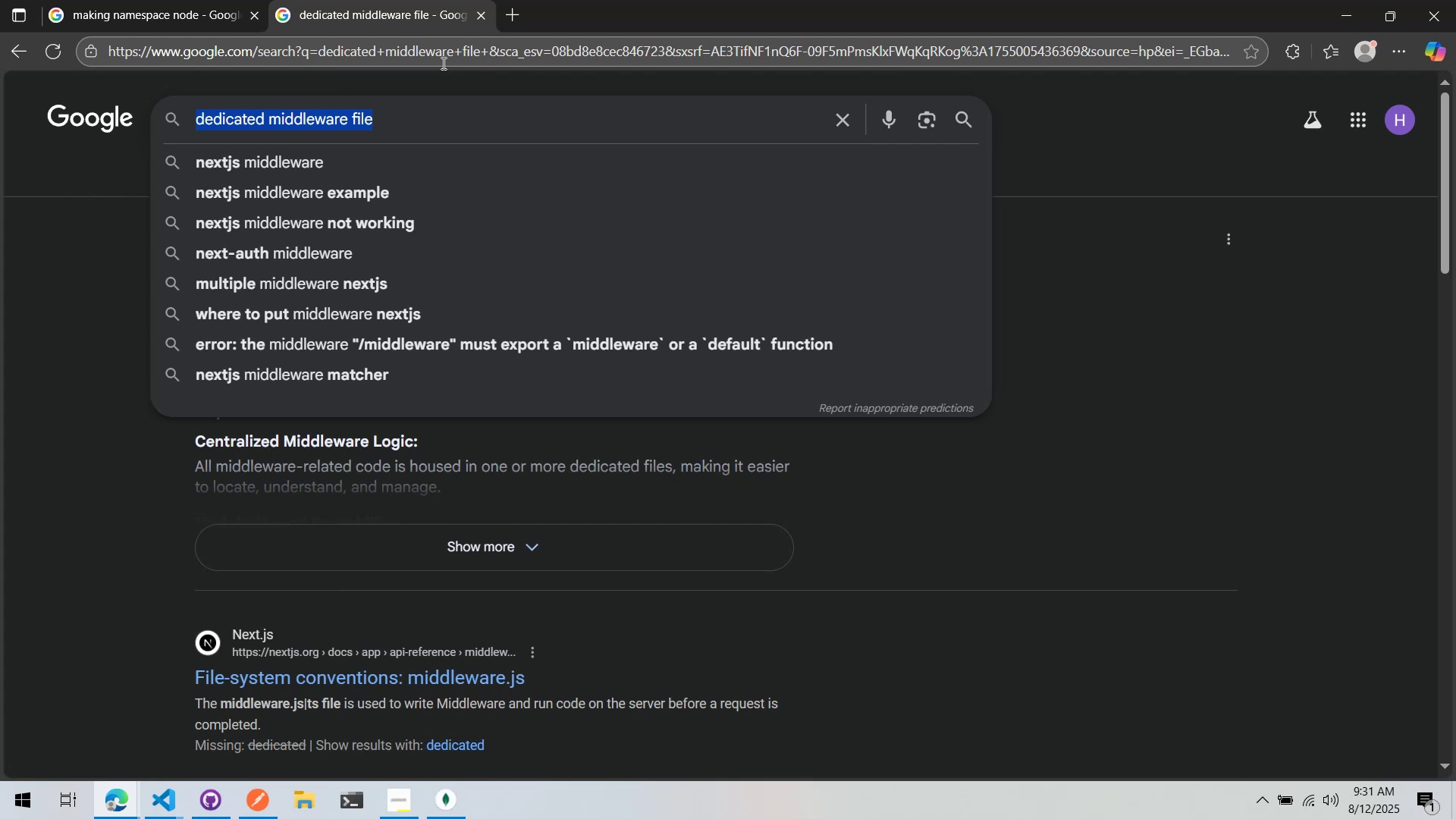 
wait(24.07)
 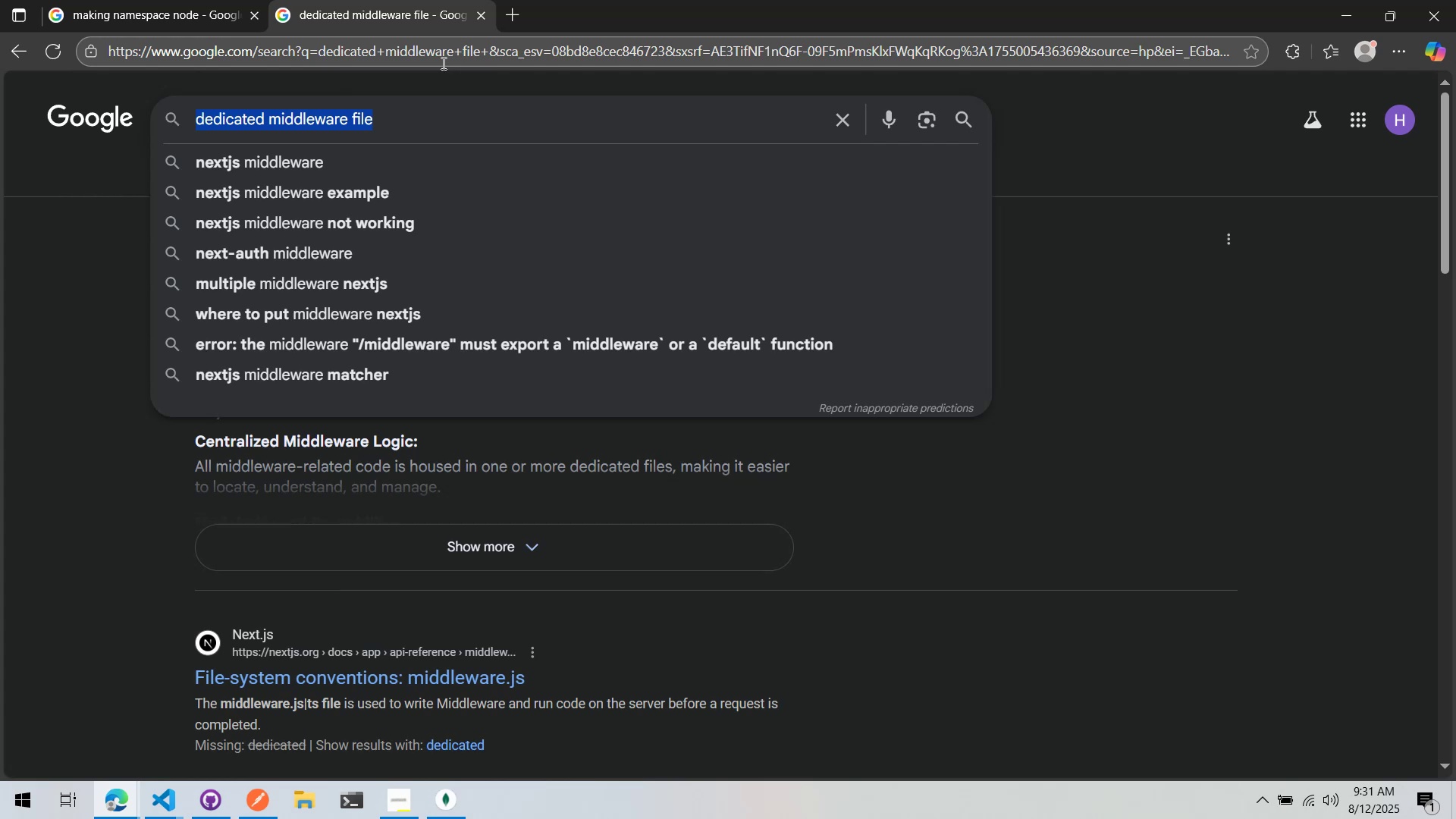 
key(Alt+AltLeft)
 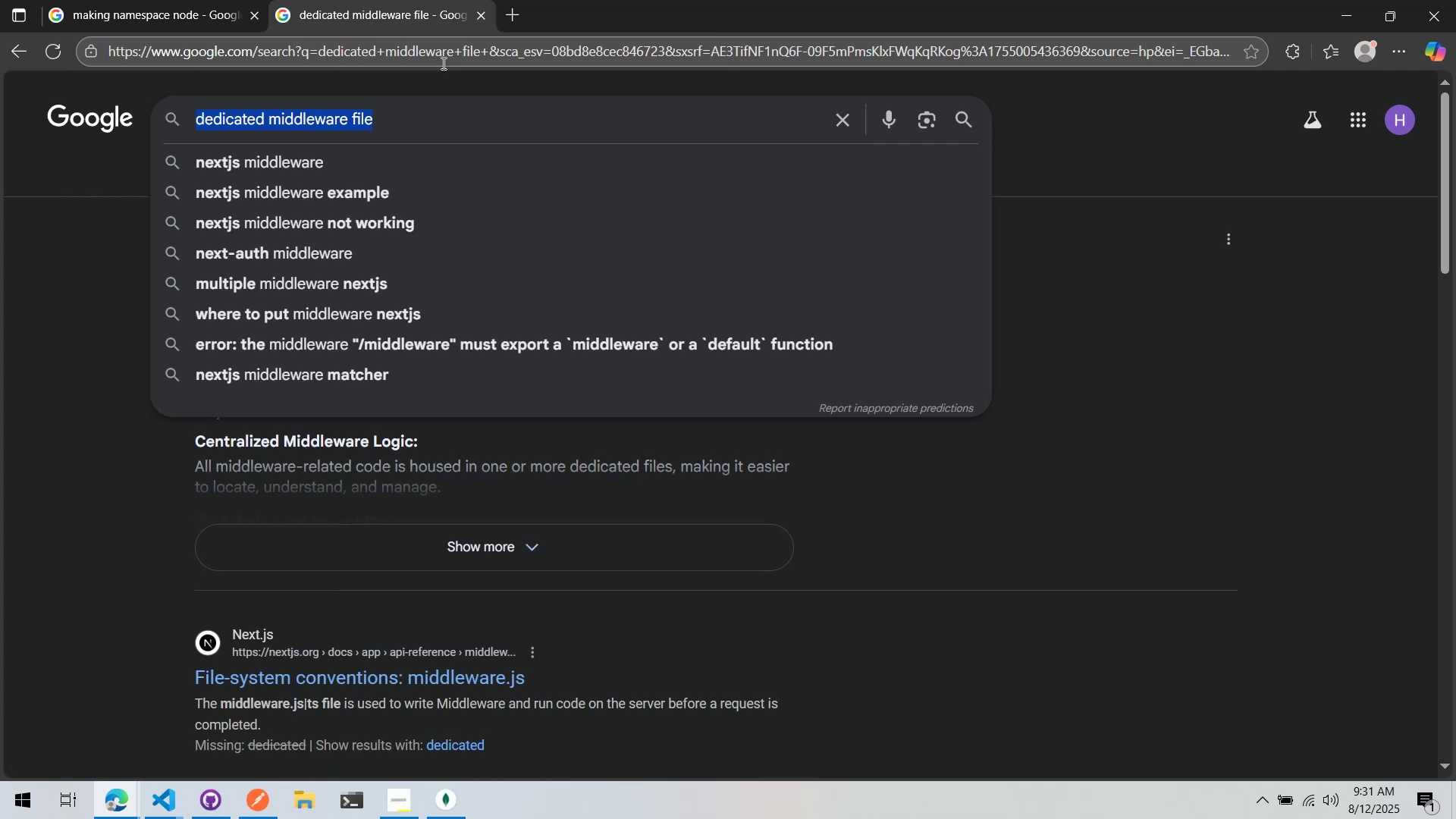 
key(Alt+Tab)
 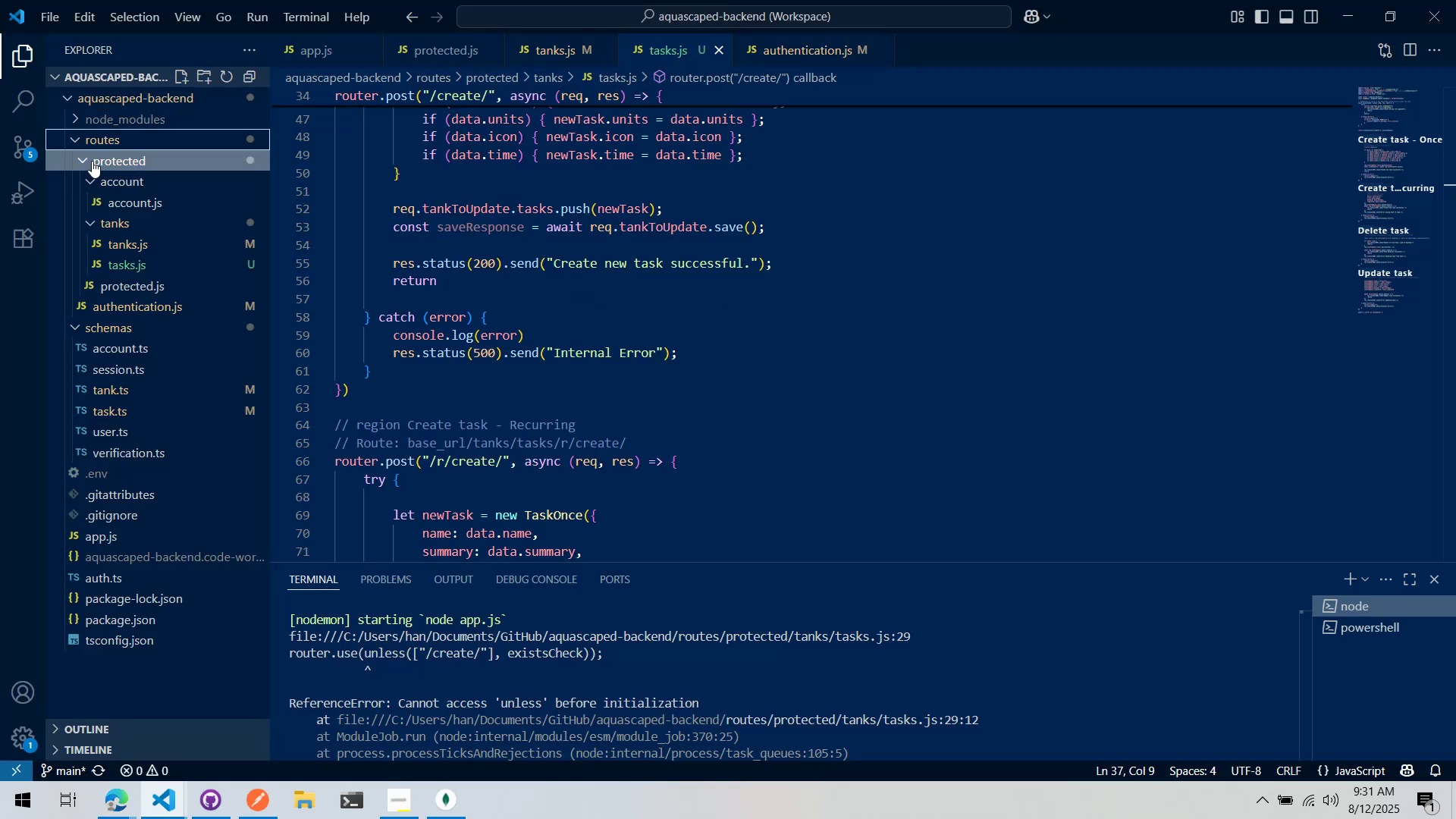 
wait(10.43)
 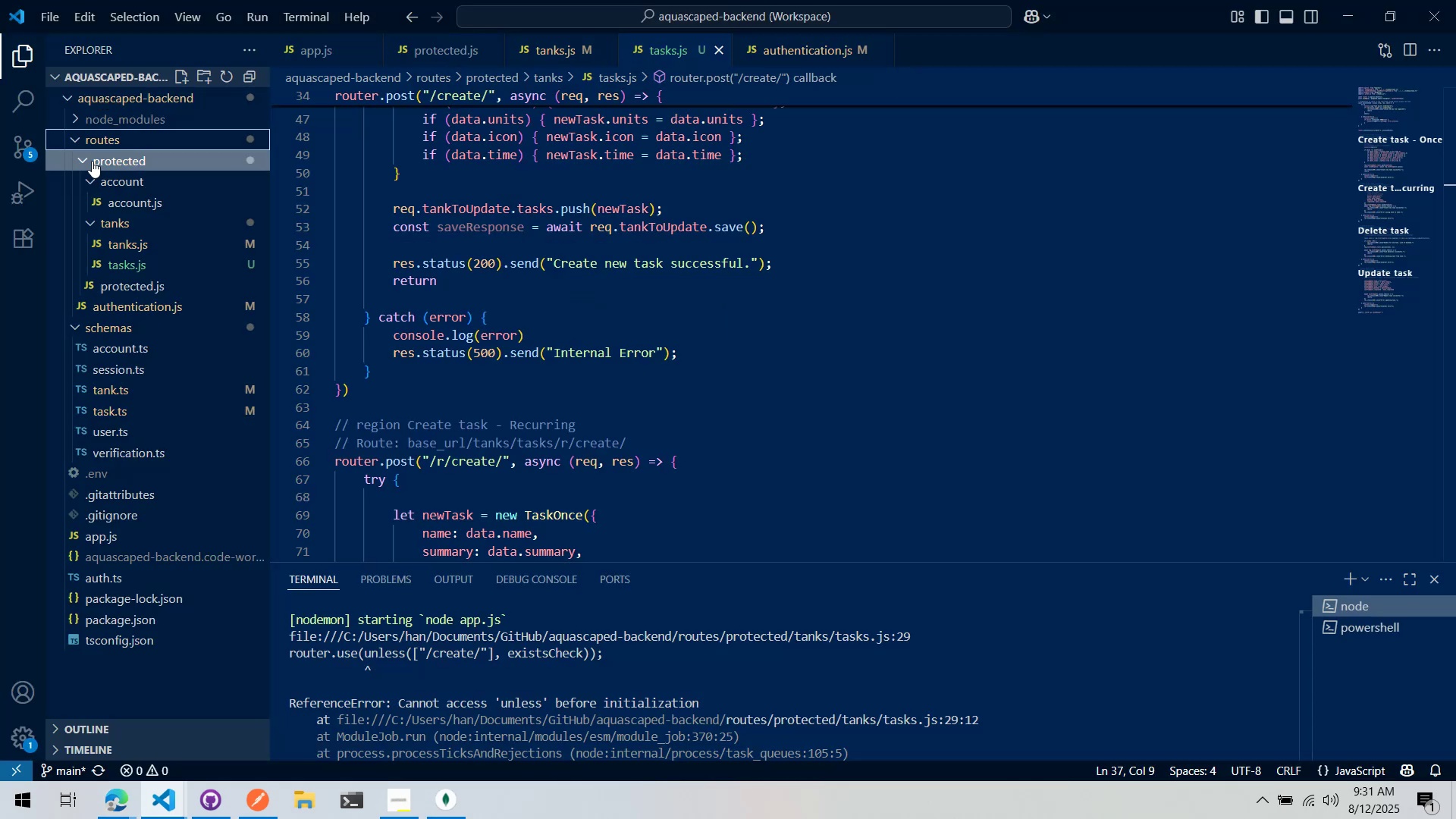 
left_click([115, 136])
 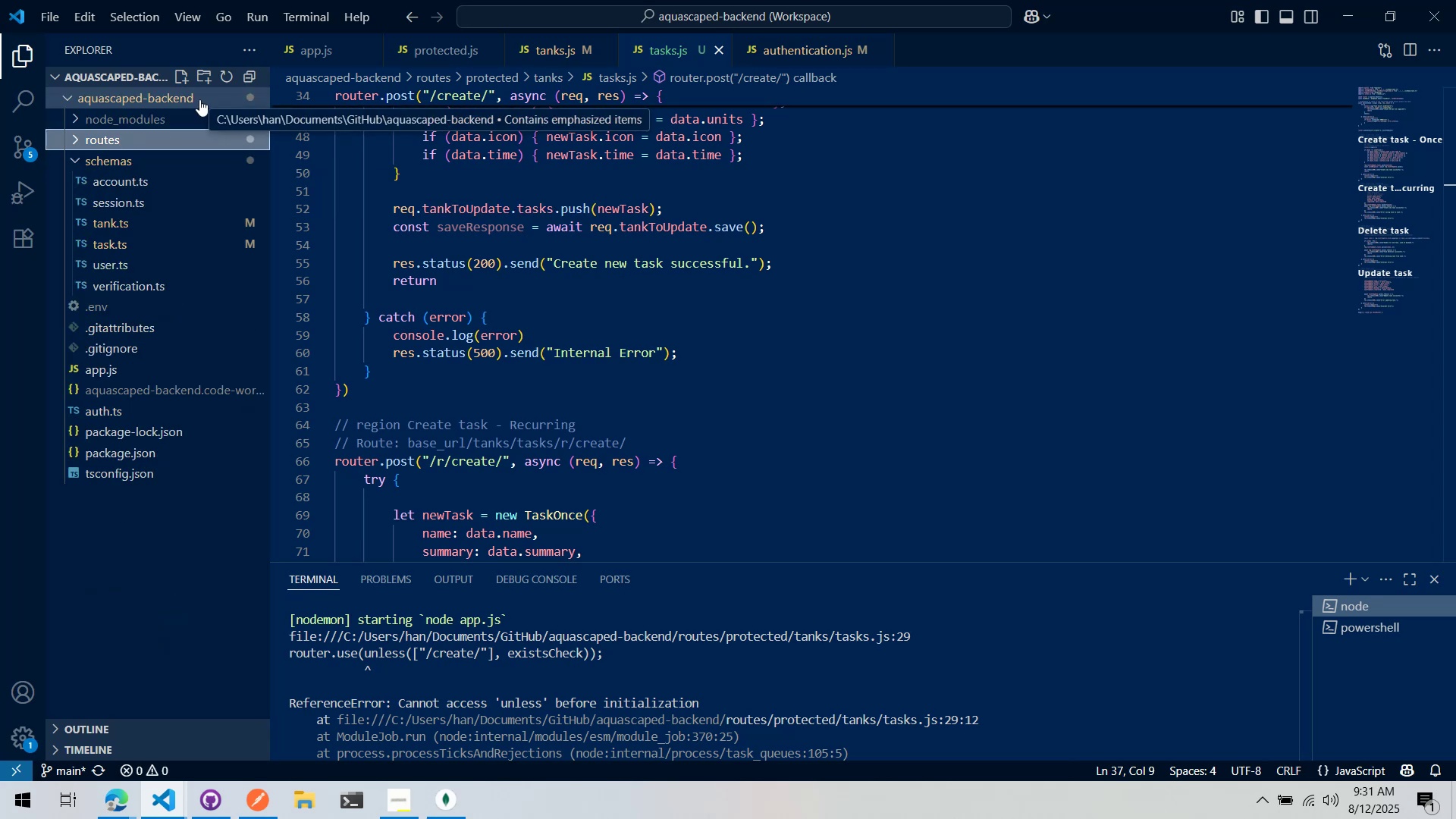 
right_click([199, 99])
 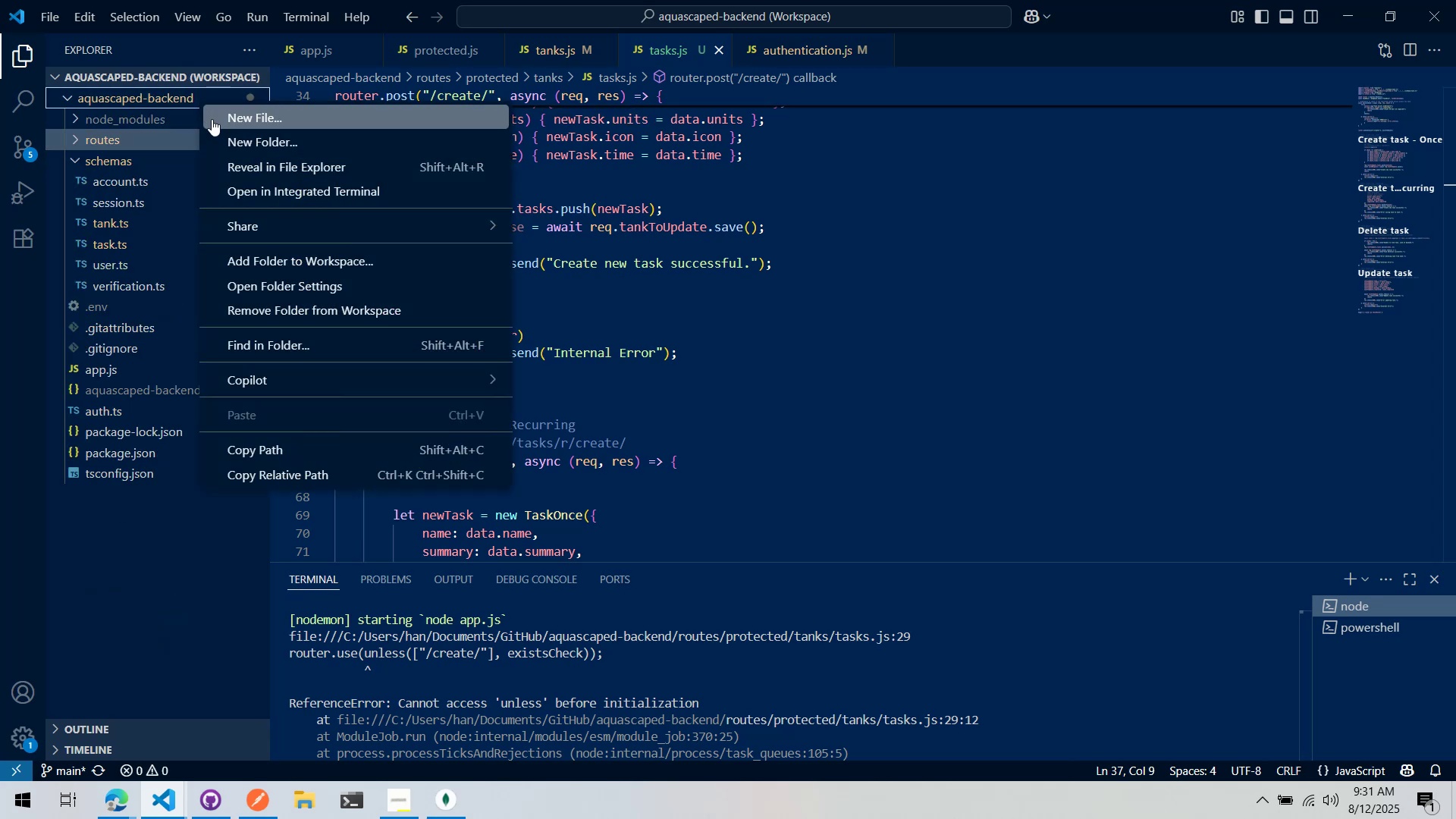 
left_click([894, 239])
 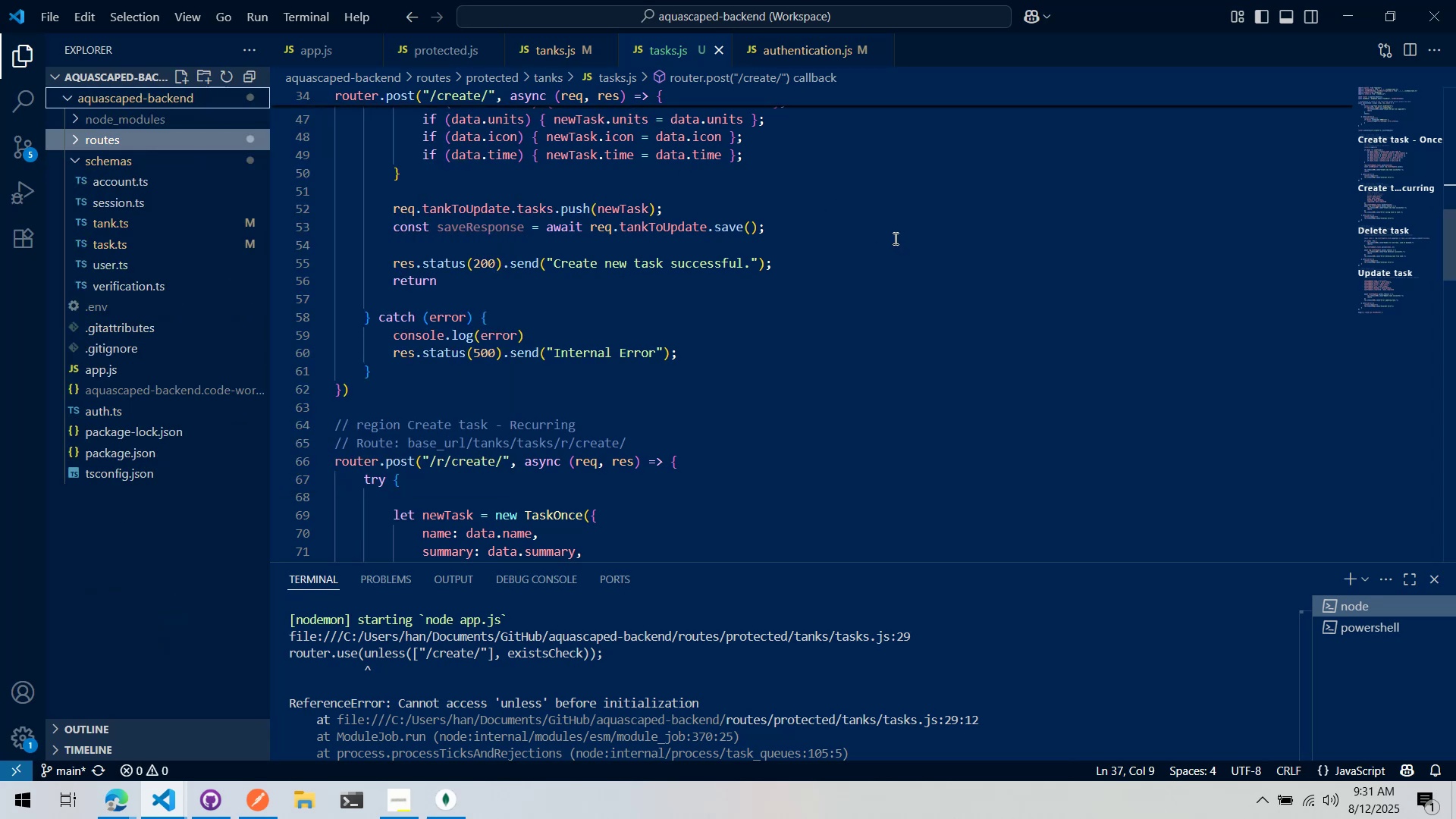 
key(Alt+AltLeft)
 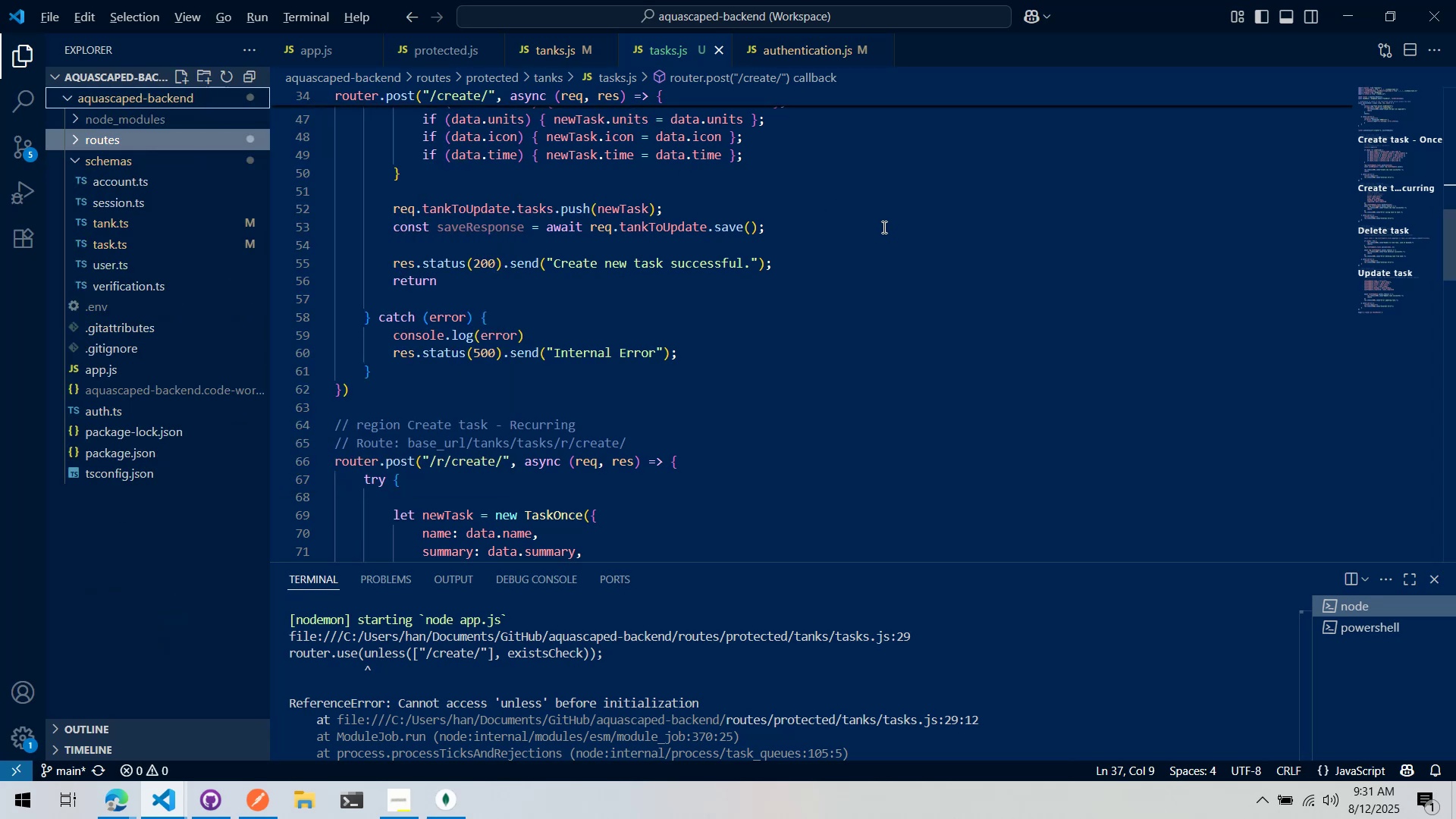 
key(Alt+Tab)
 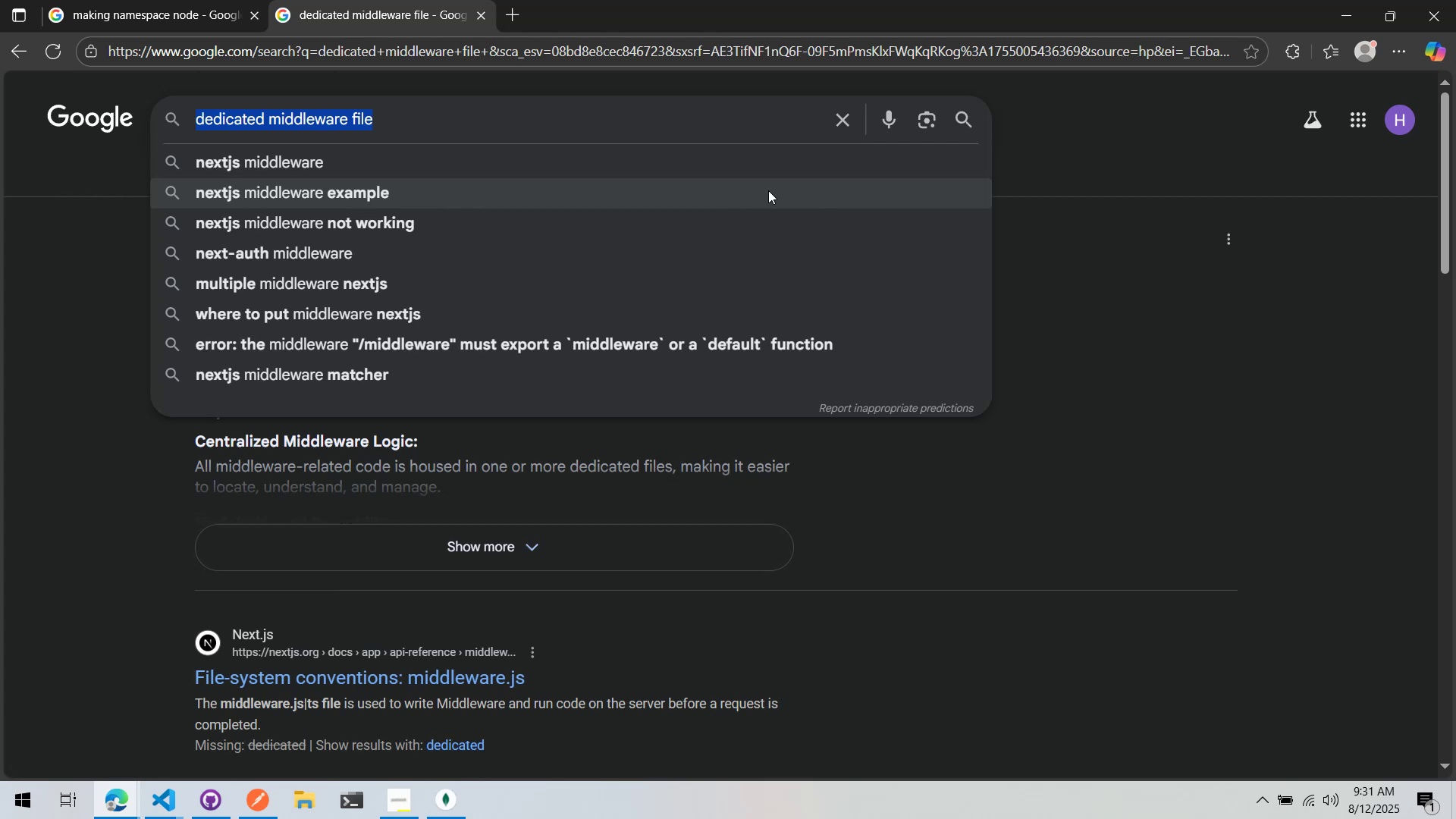 
wait(20.02)
 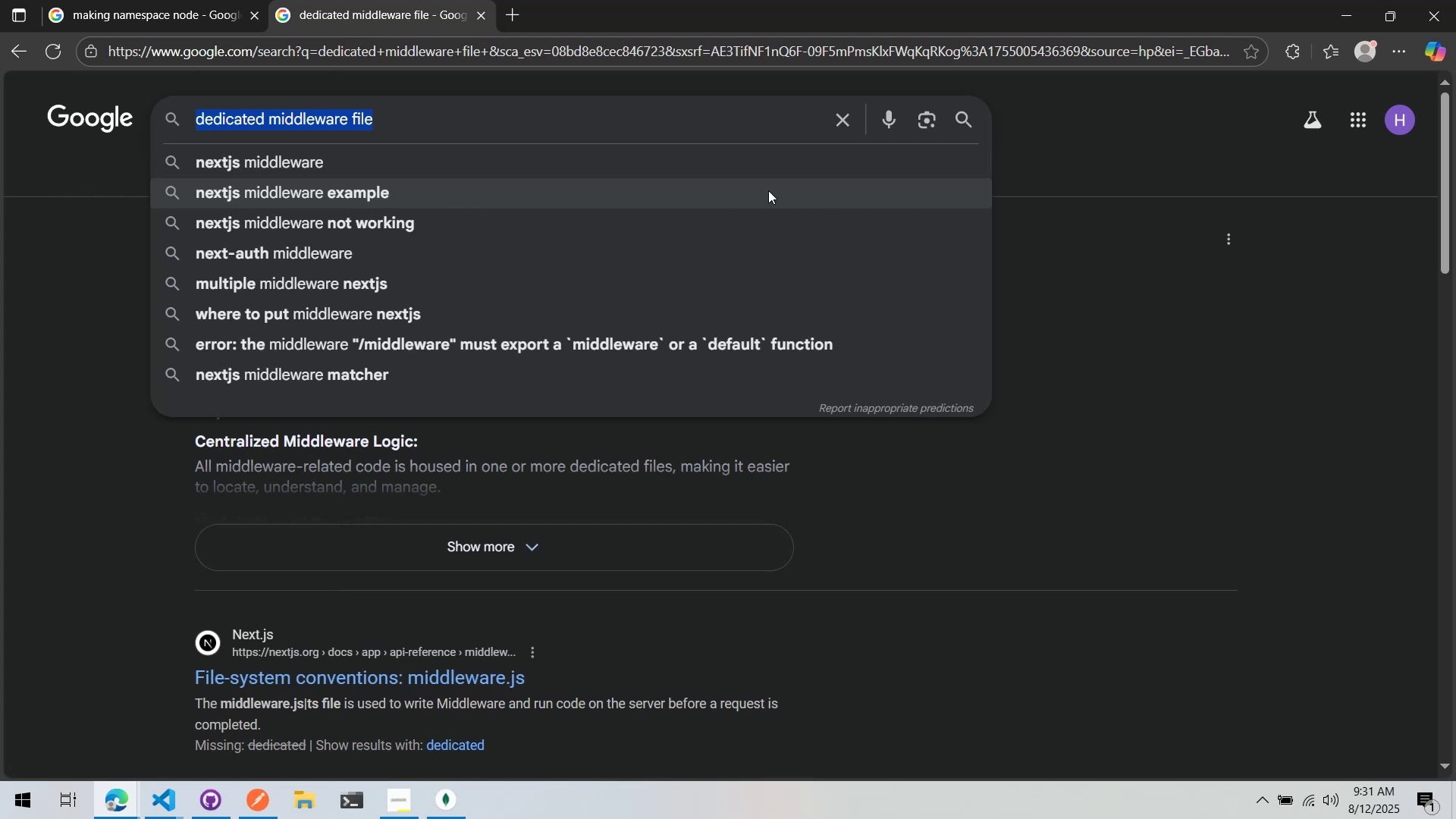 
double_click([431, 108])
 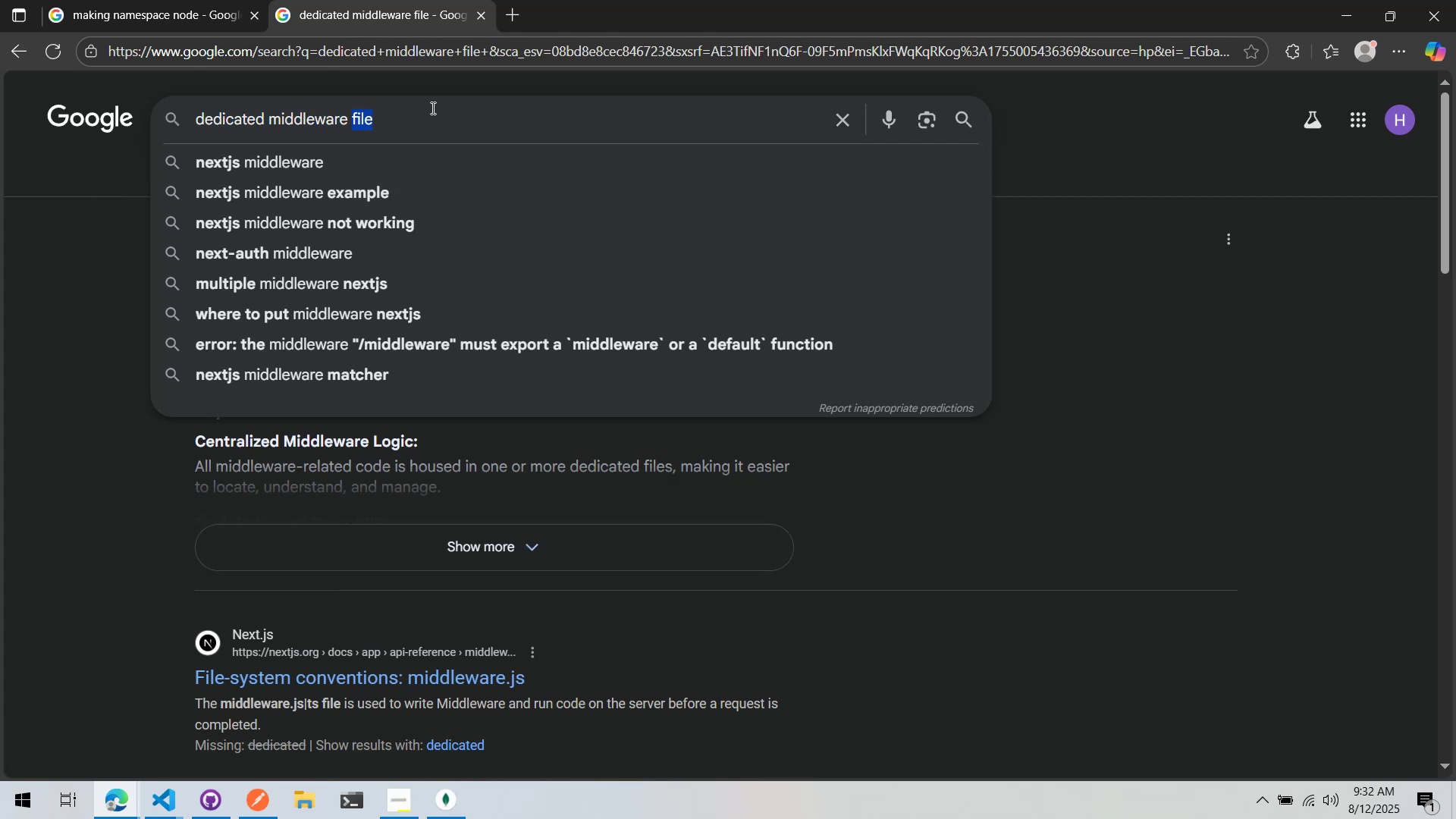 
triple_click([431, 108])
 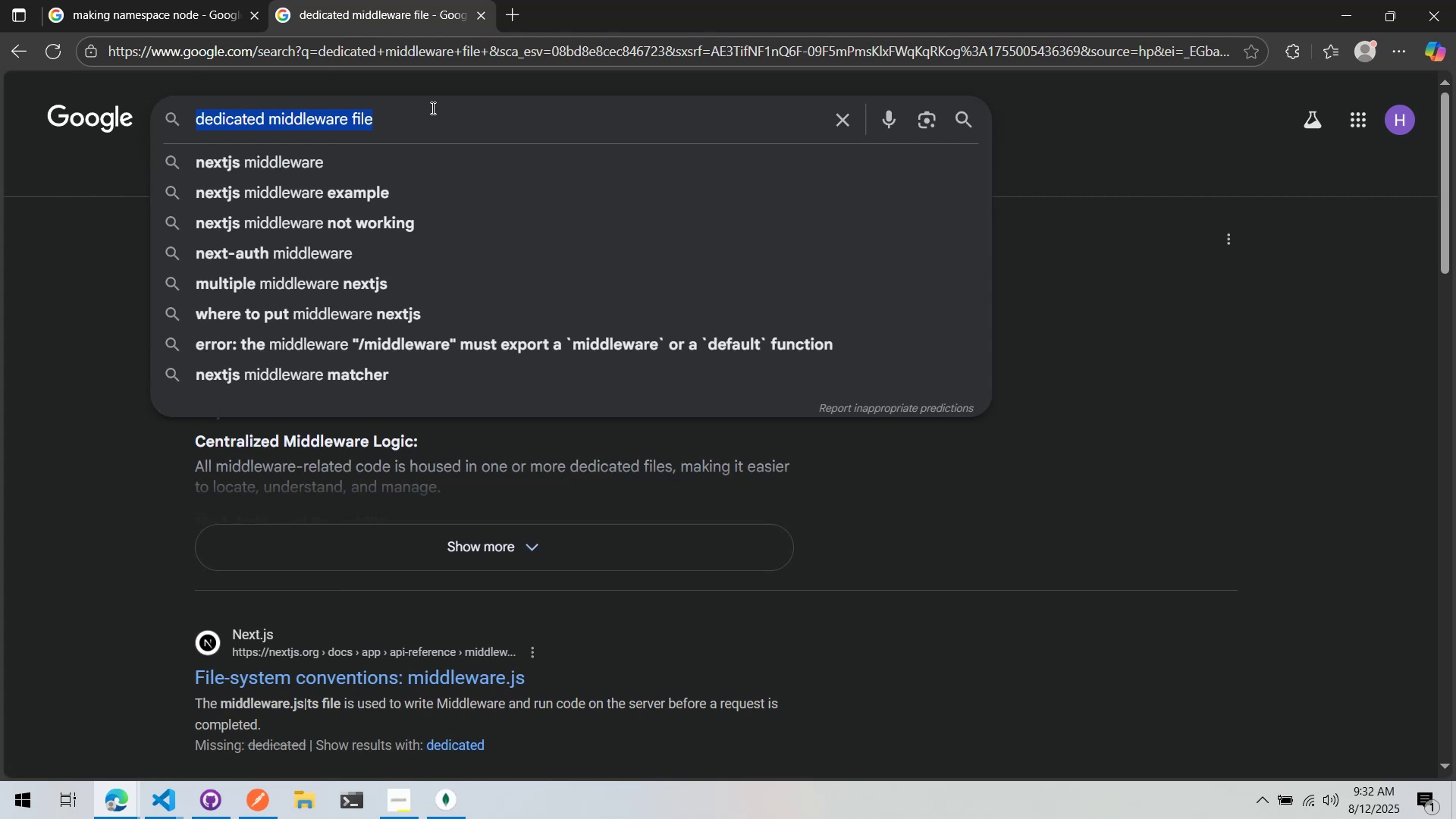 
type(express file)
 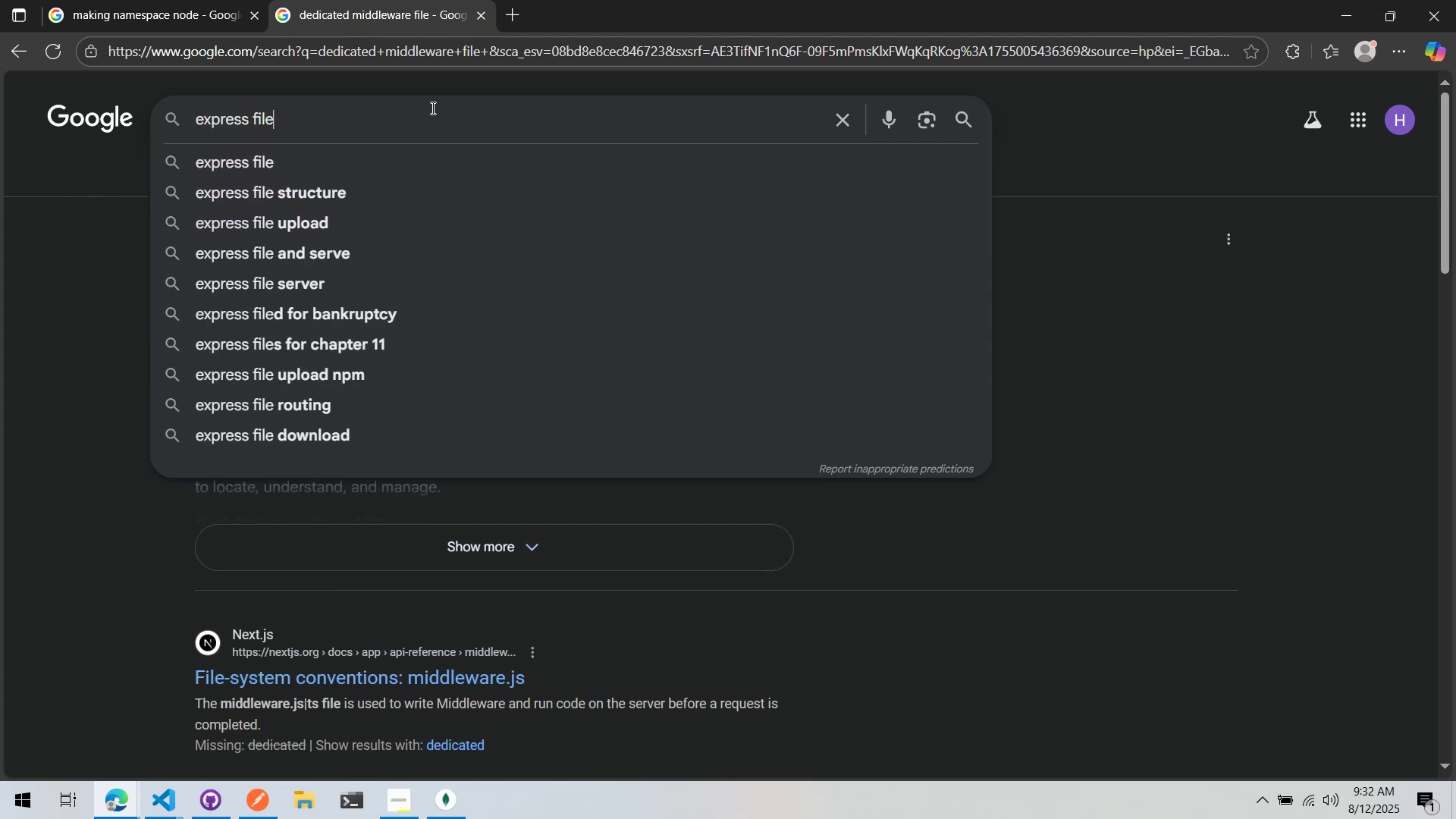 
key(Control+ControlLeft)
 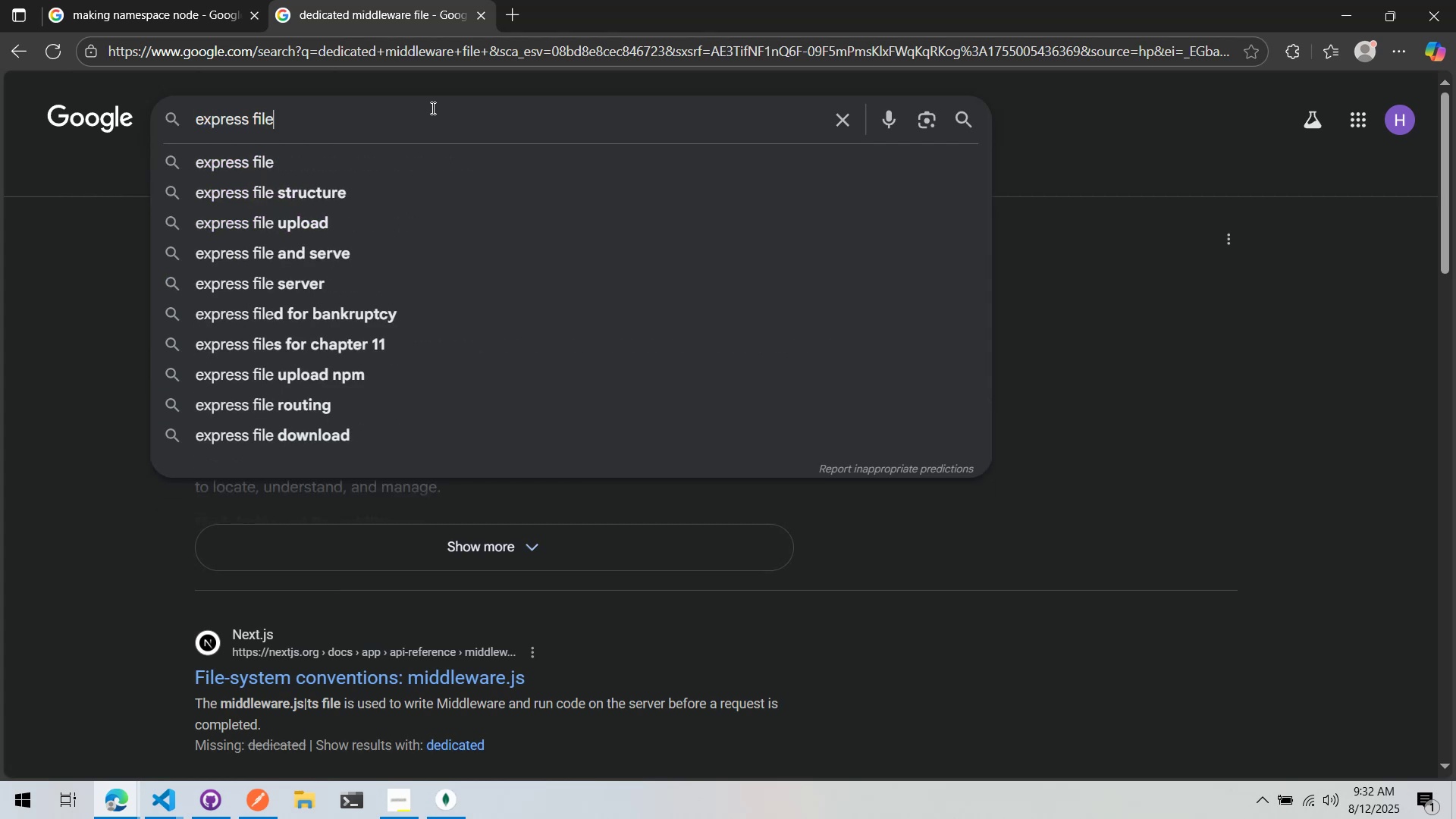 
key(Control+A)
 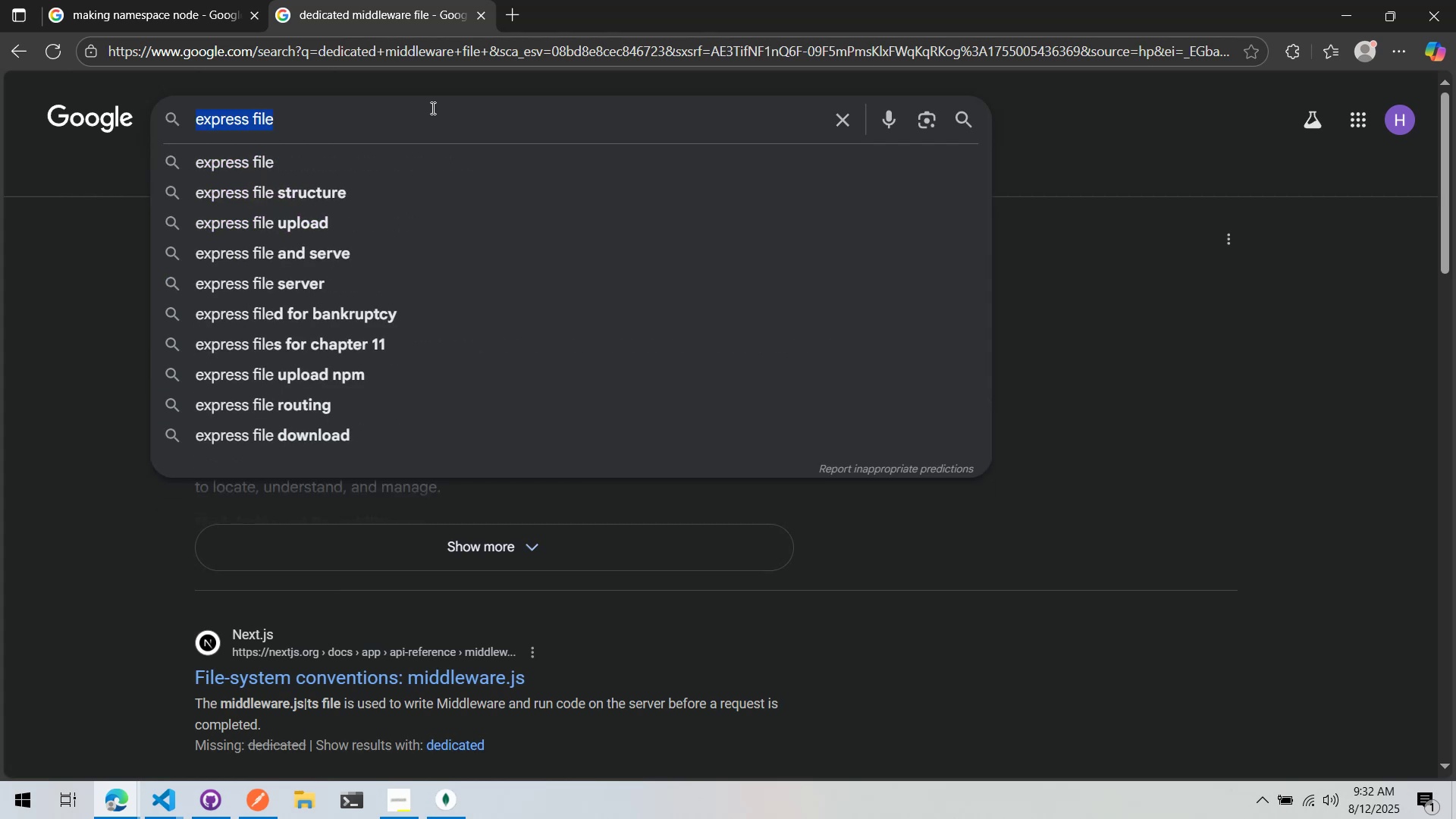 
key(Backspace)
key(Backspace)
type(get rid of long import routes)
 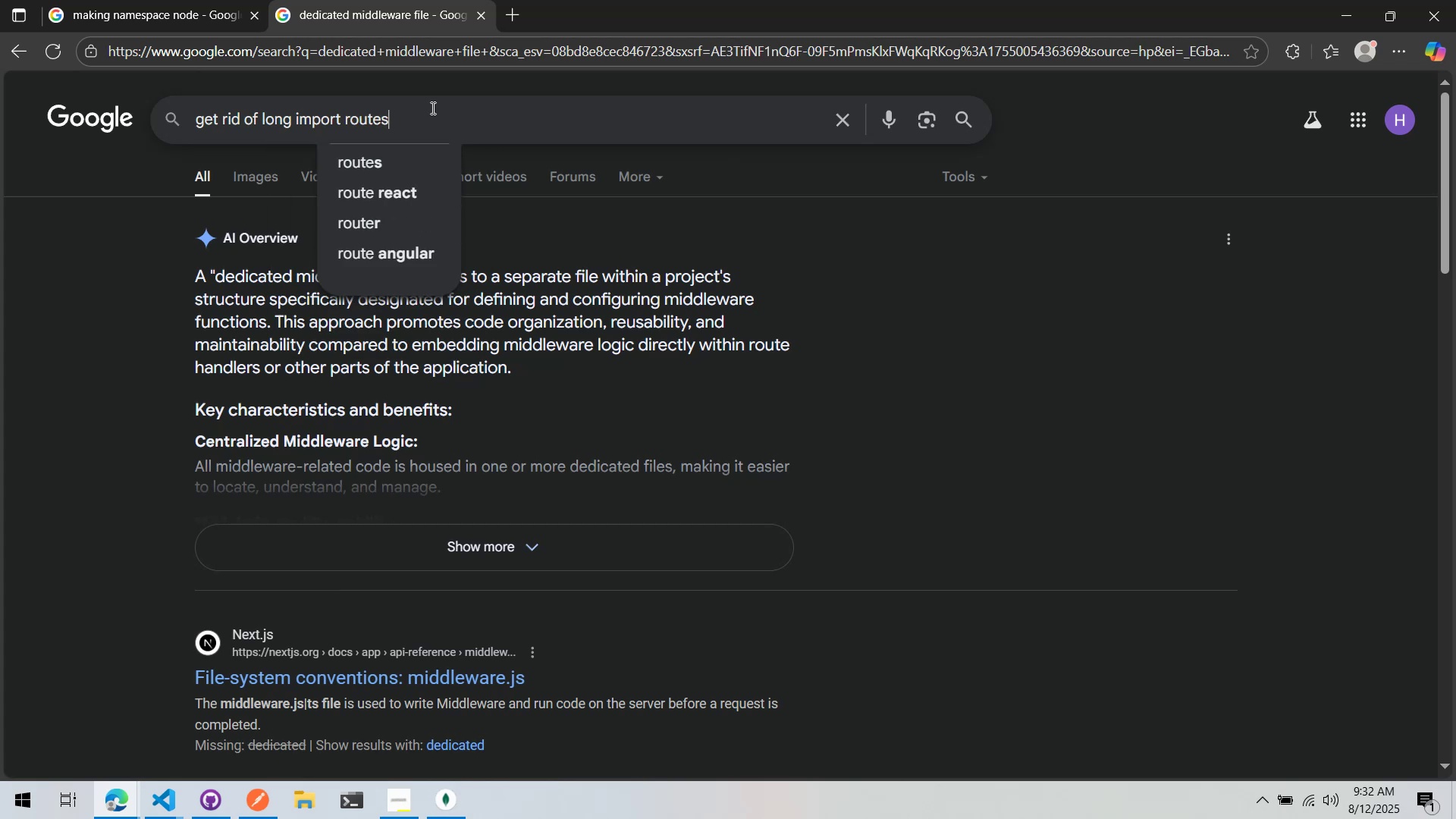 
key(Enter)
 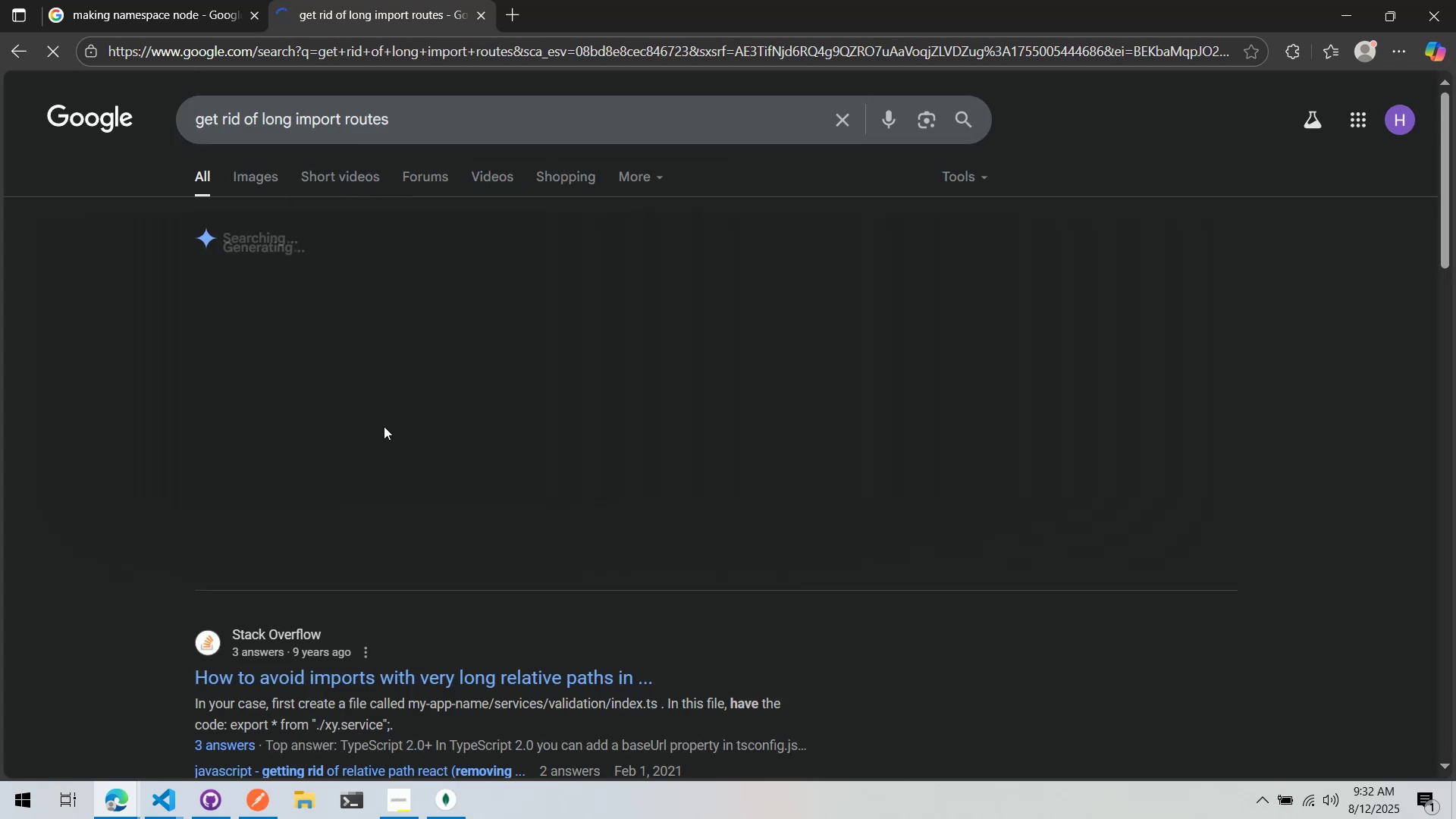 
scroll: coordinate [387, 416], scroll_direction: down, amount: 1.0
 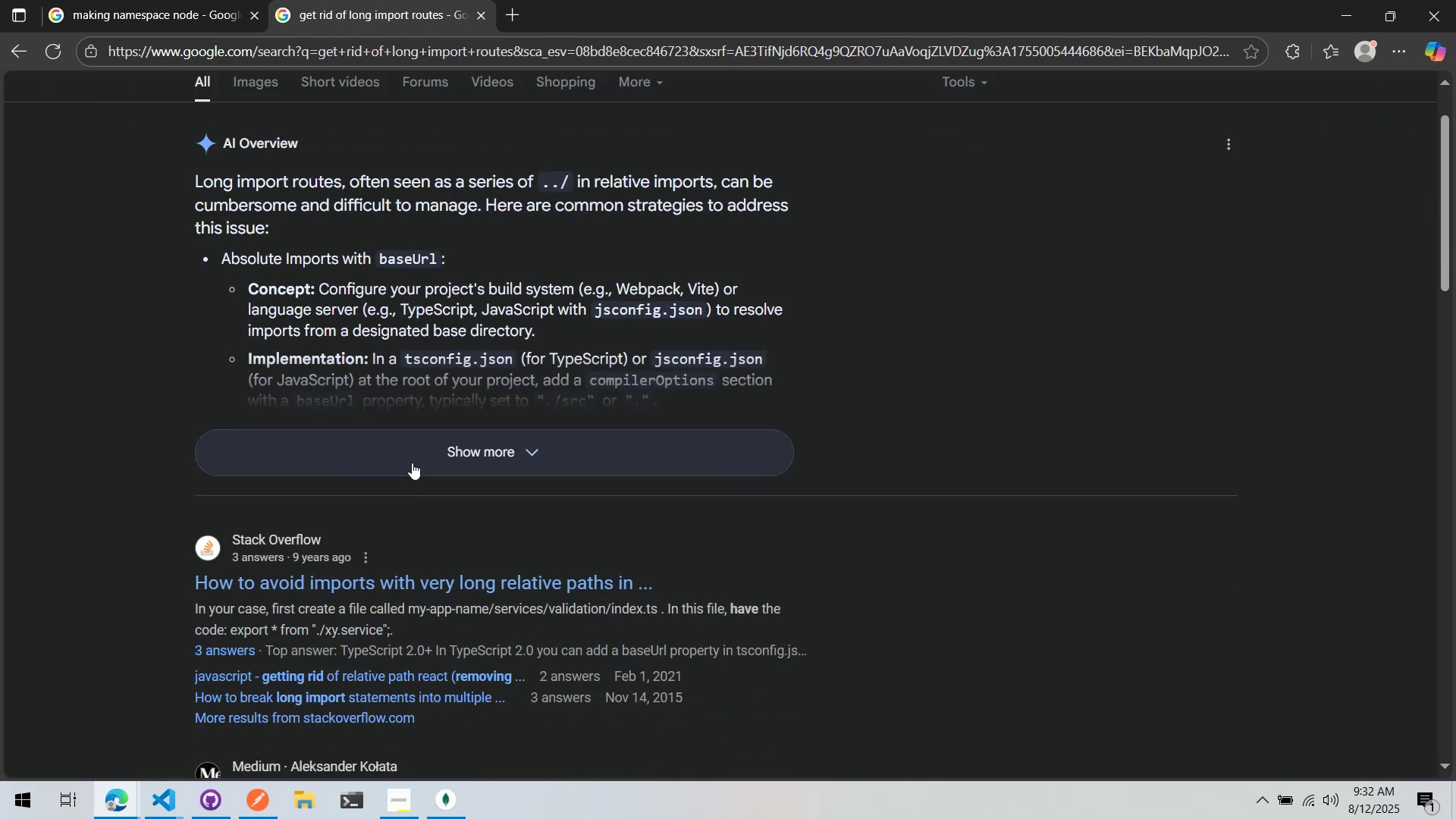 
left_click([412, 462])
 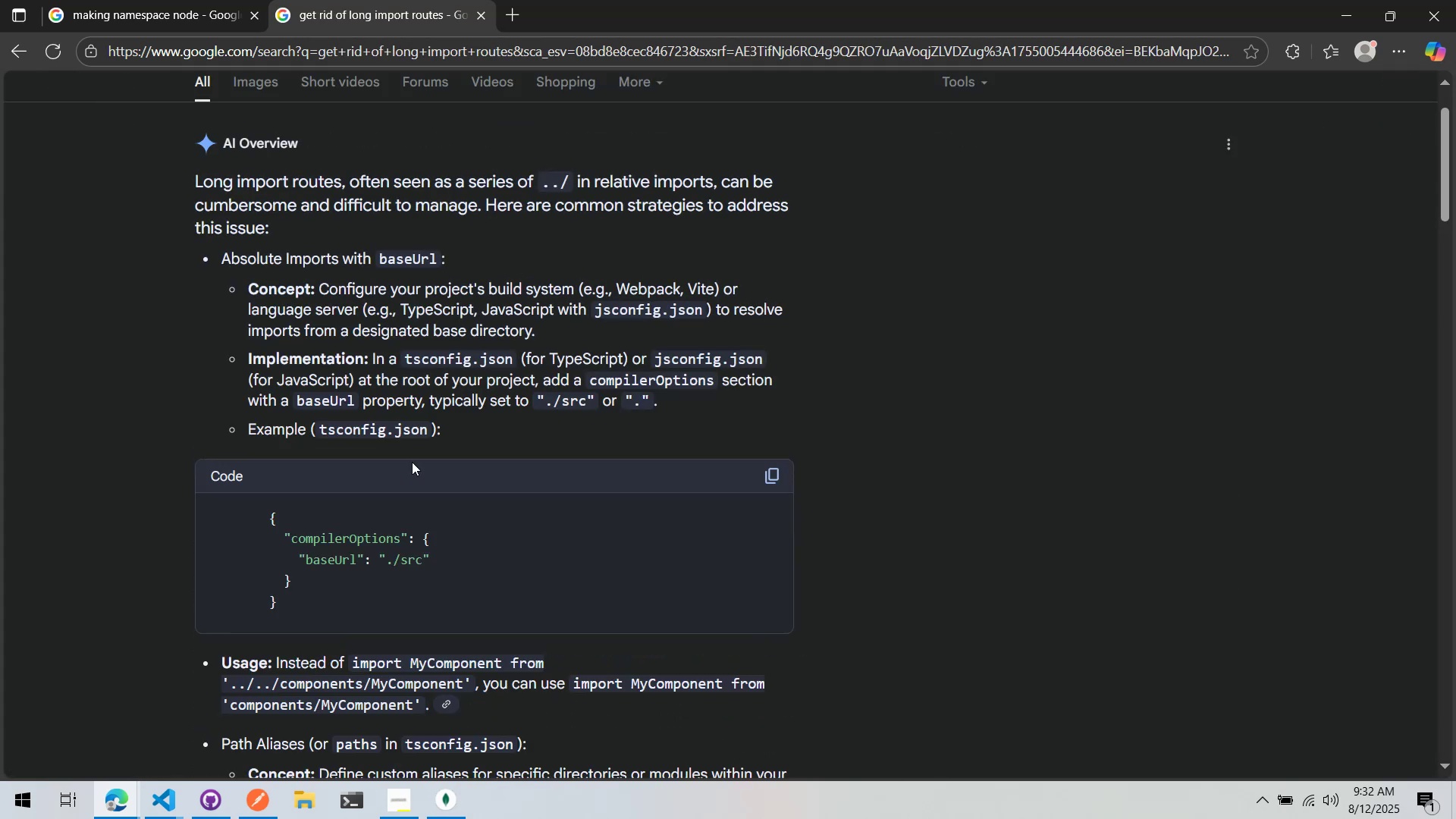 
scroll: coordinate [412, 461], scroll_direction: down, amount: 4.0
 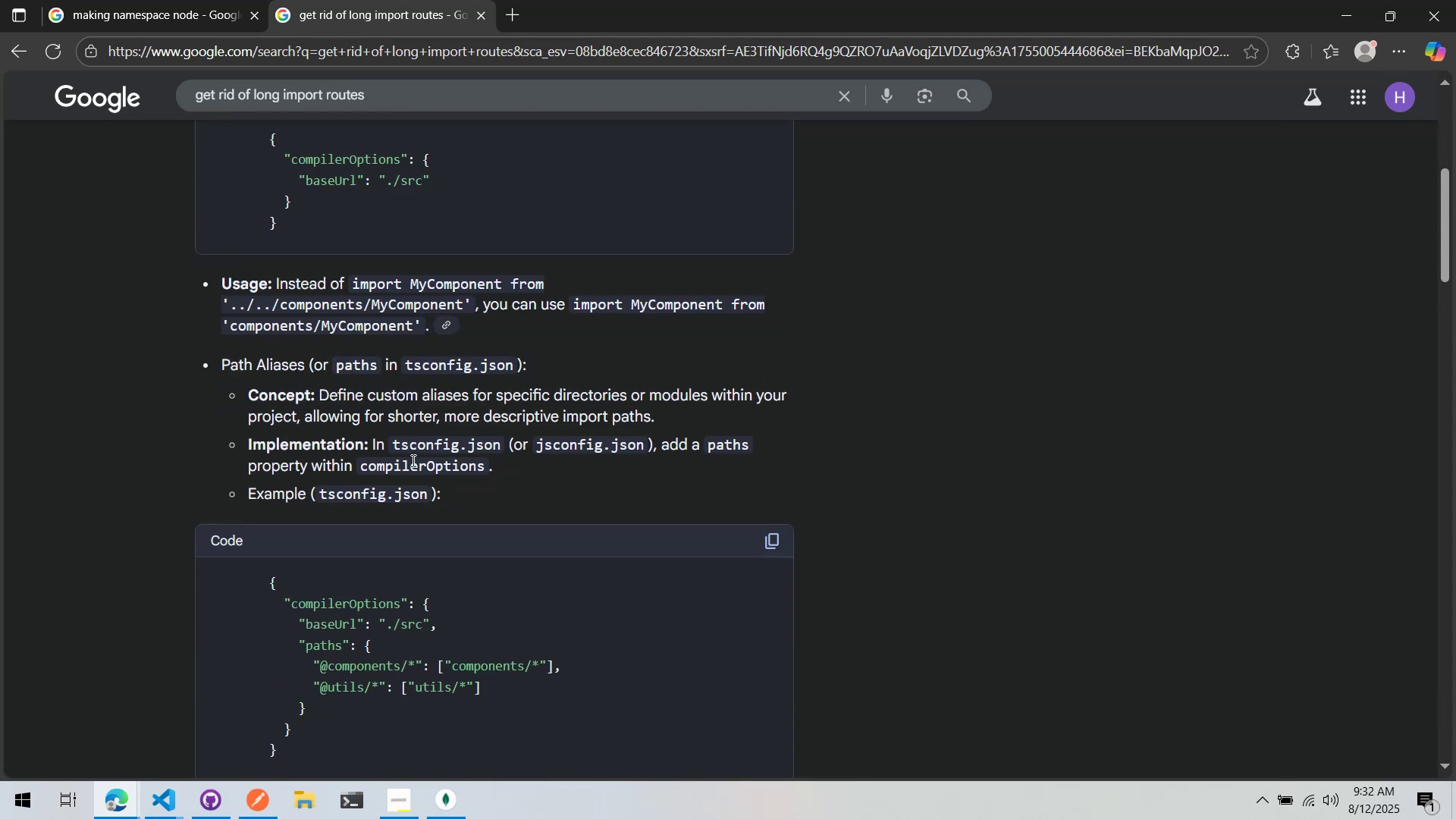 
key(Alt+Tab)
 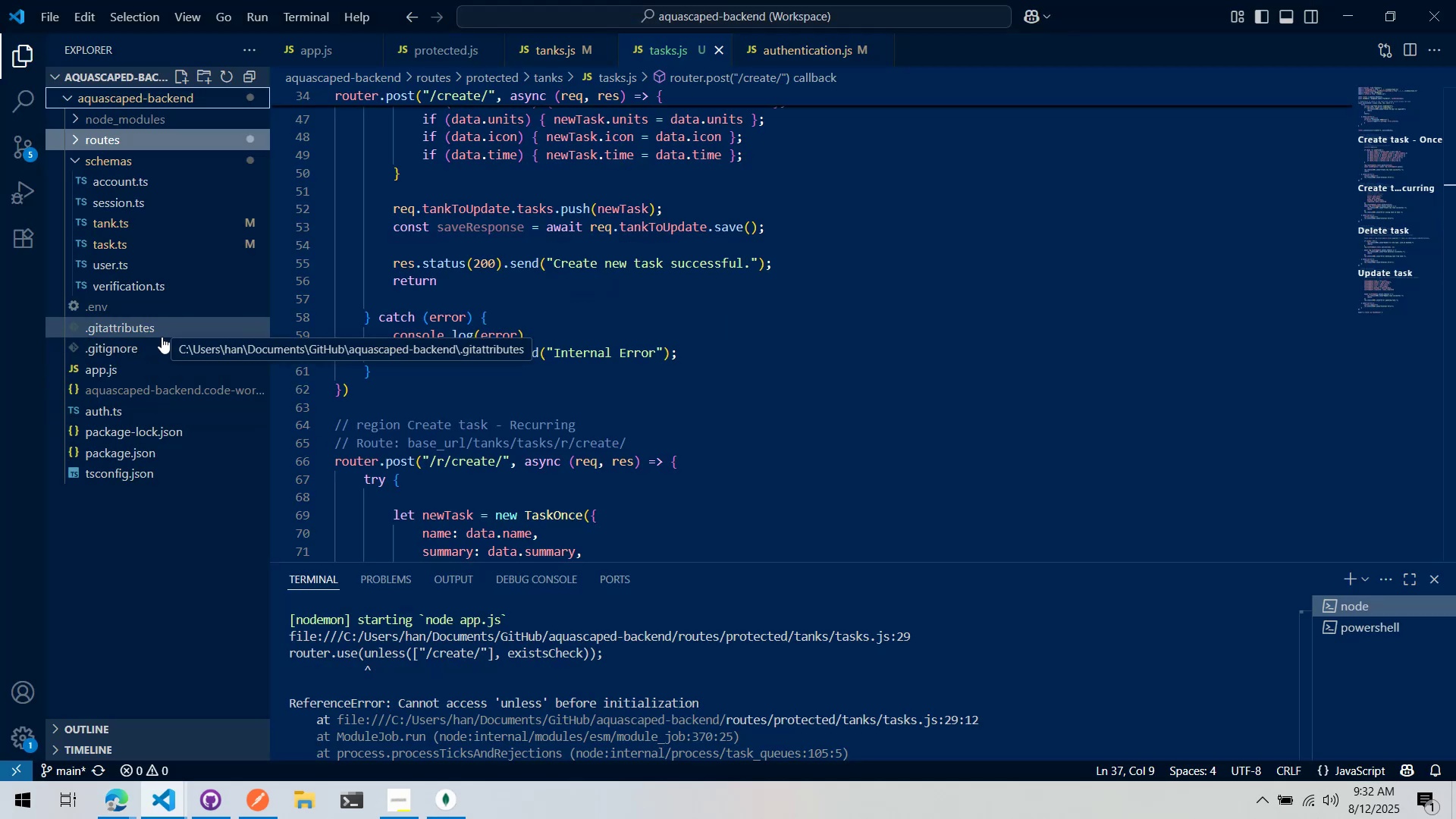 
left_click([180, 444])
 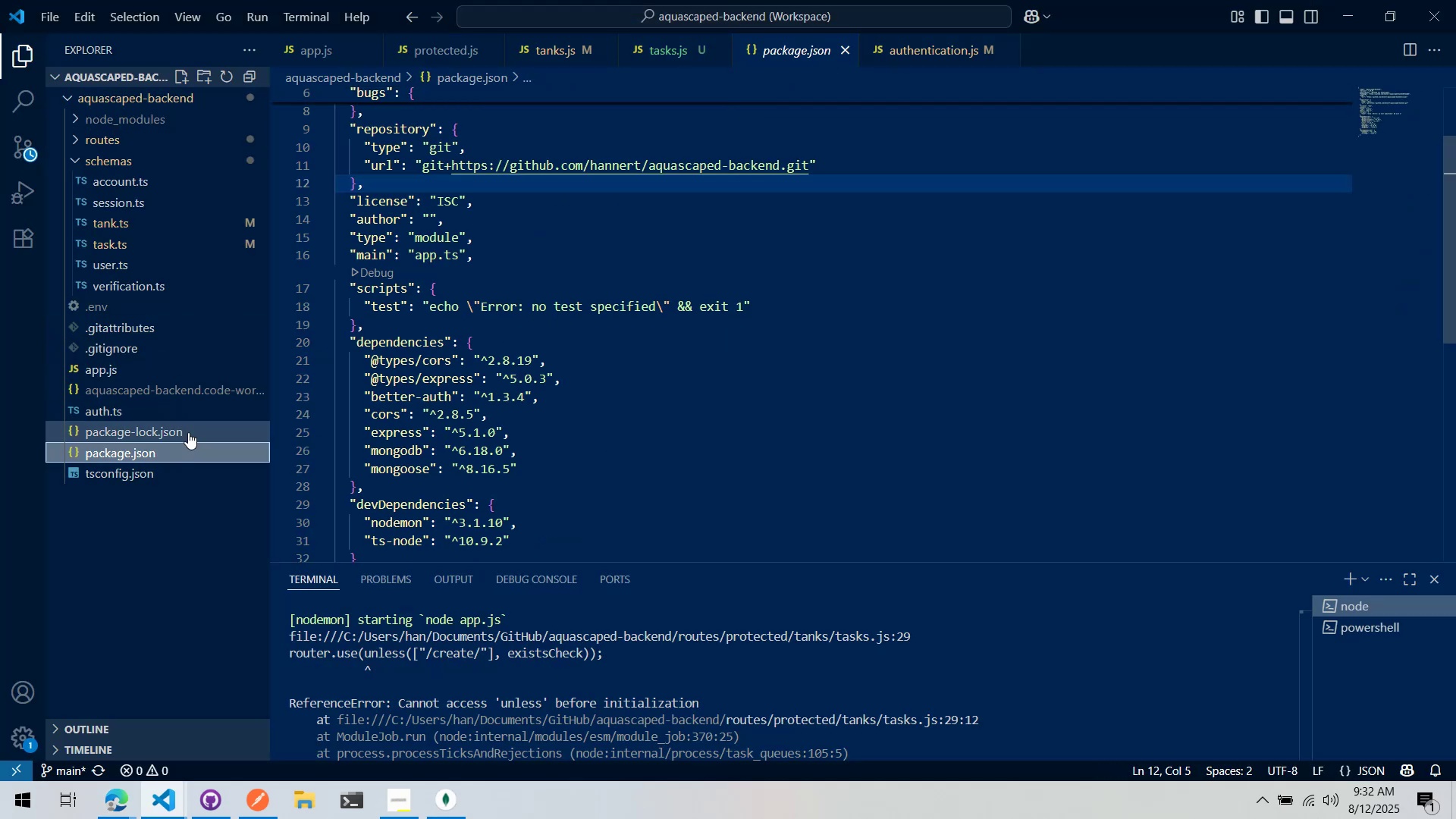 
scroll: coordinate [422, 385], scroll_direction: down, amount: 3.0
 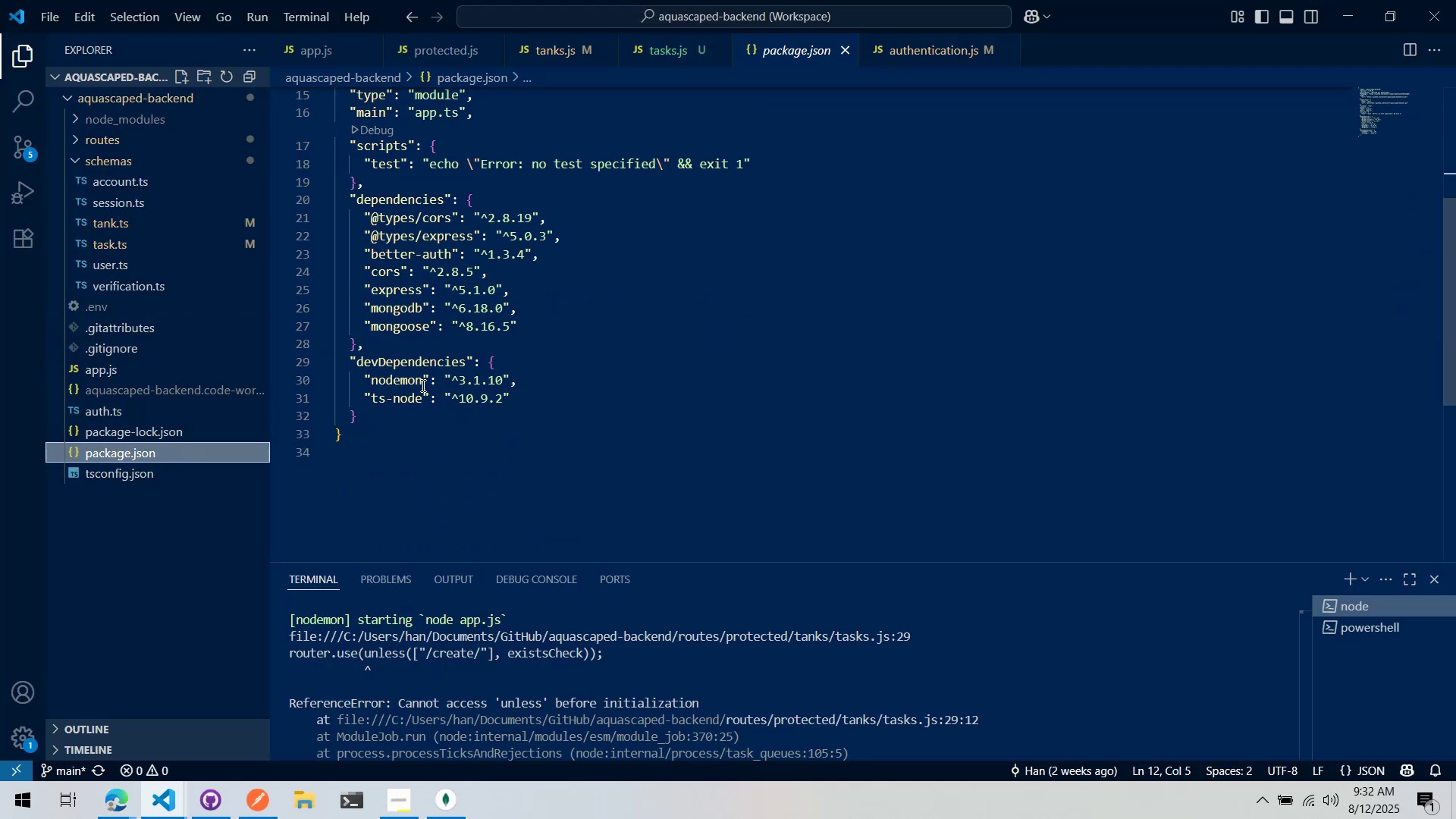 
scroll: coordinate [421, 384], scroll_direction: up, amount: 6.0
 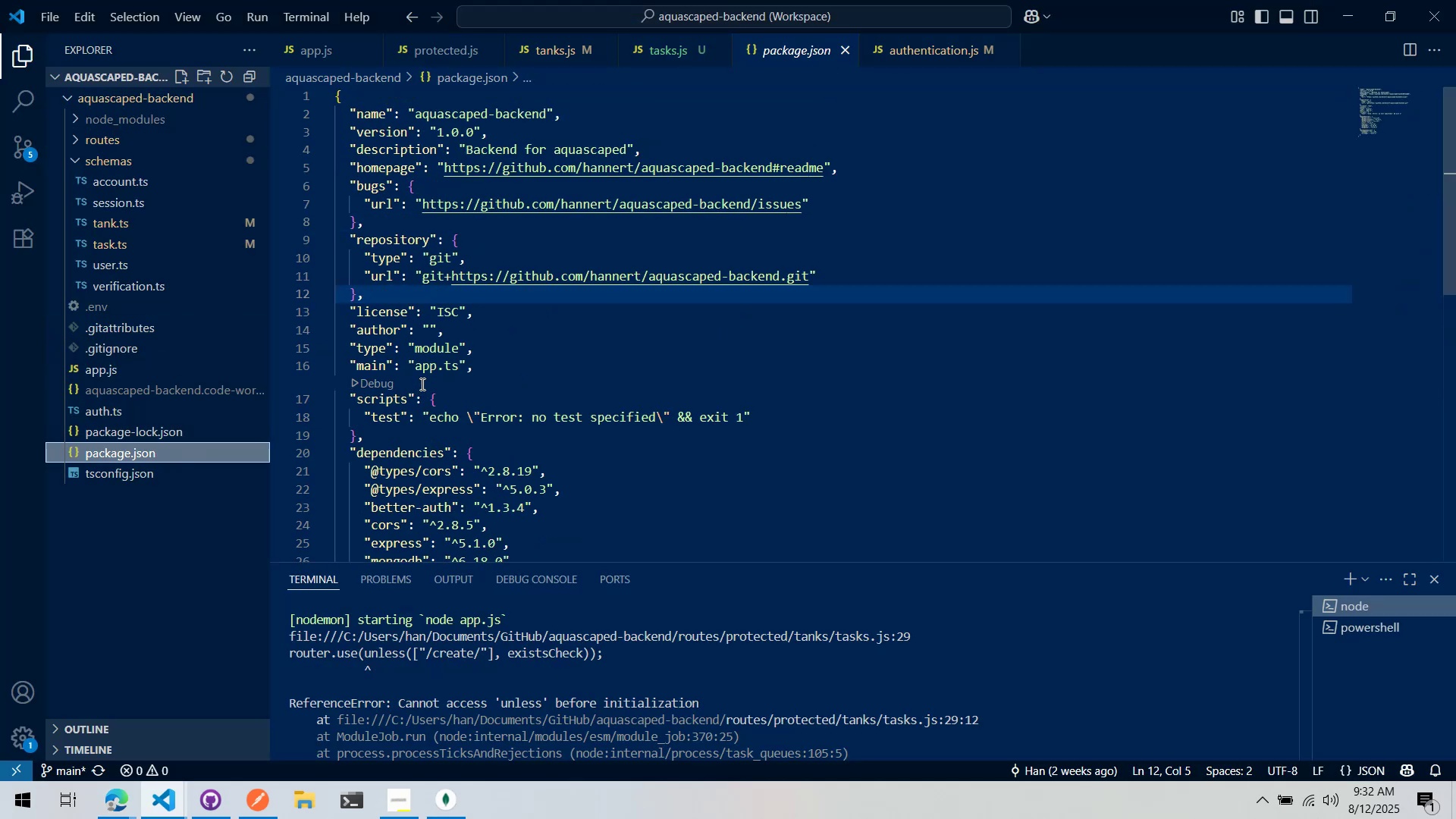 
key(Alt+AltLeft)
 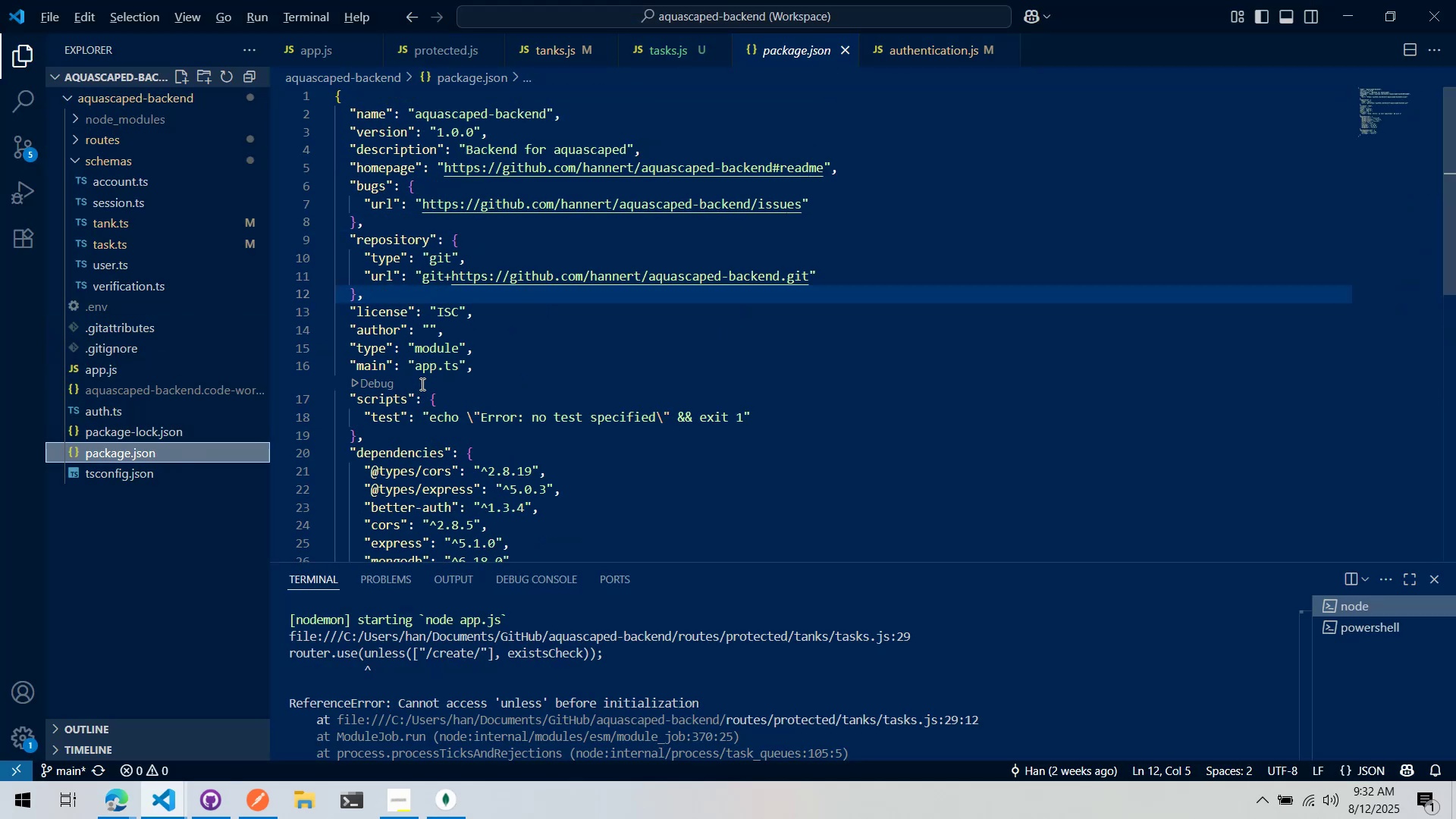 
key(Alt+Tab)
 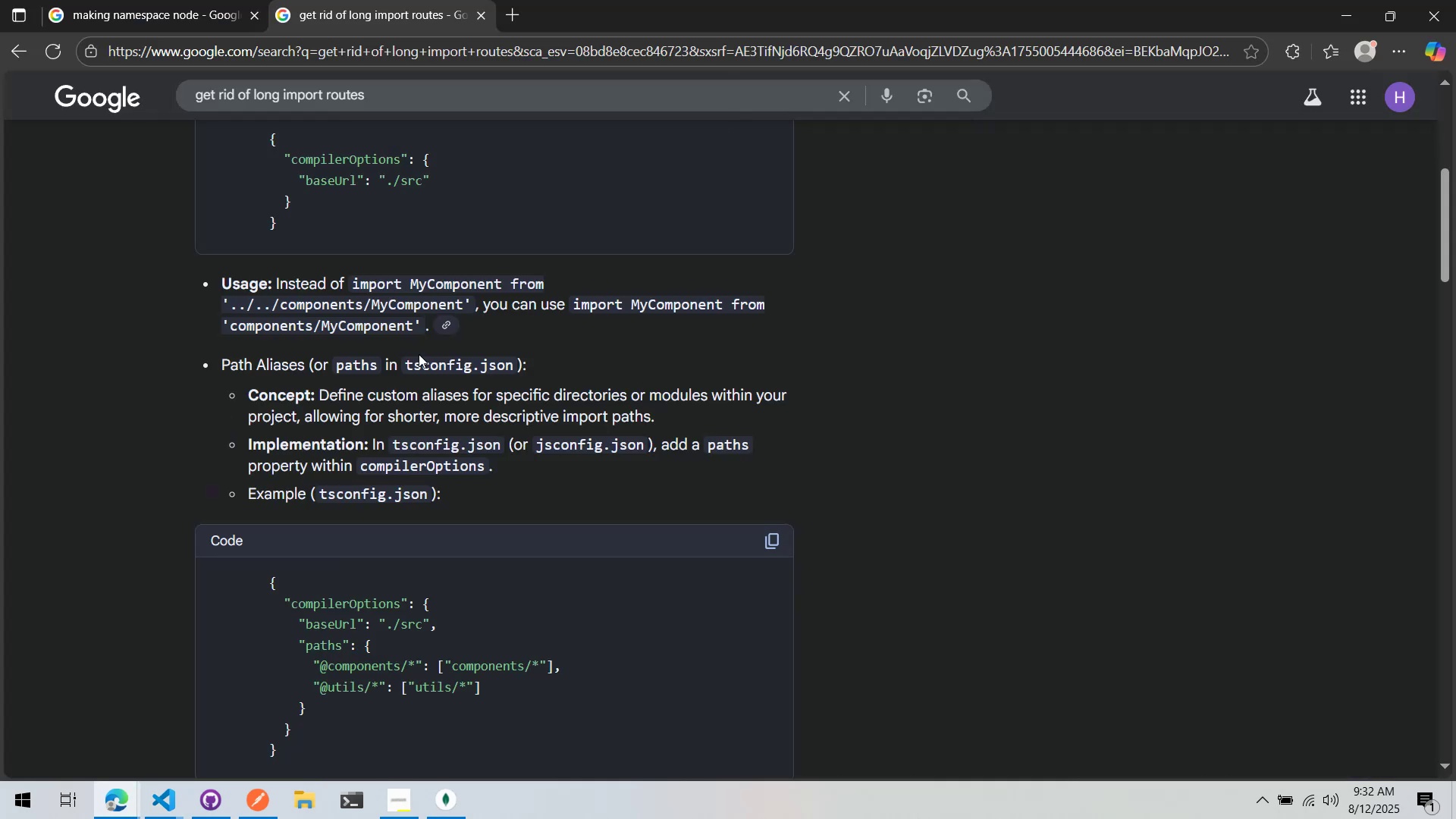 
key(Alt+AltLeft)
 